 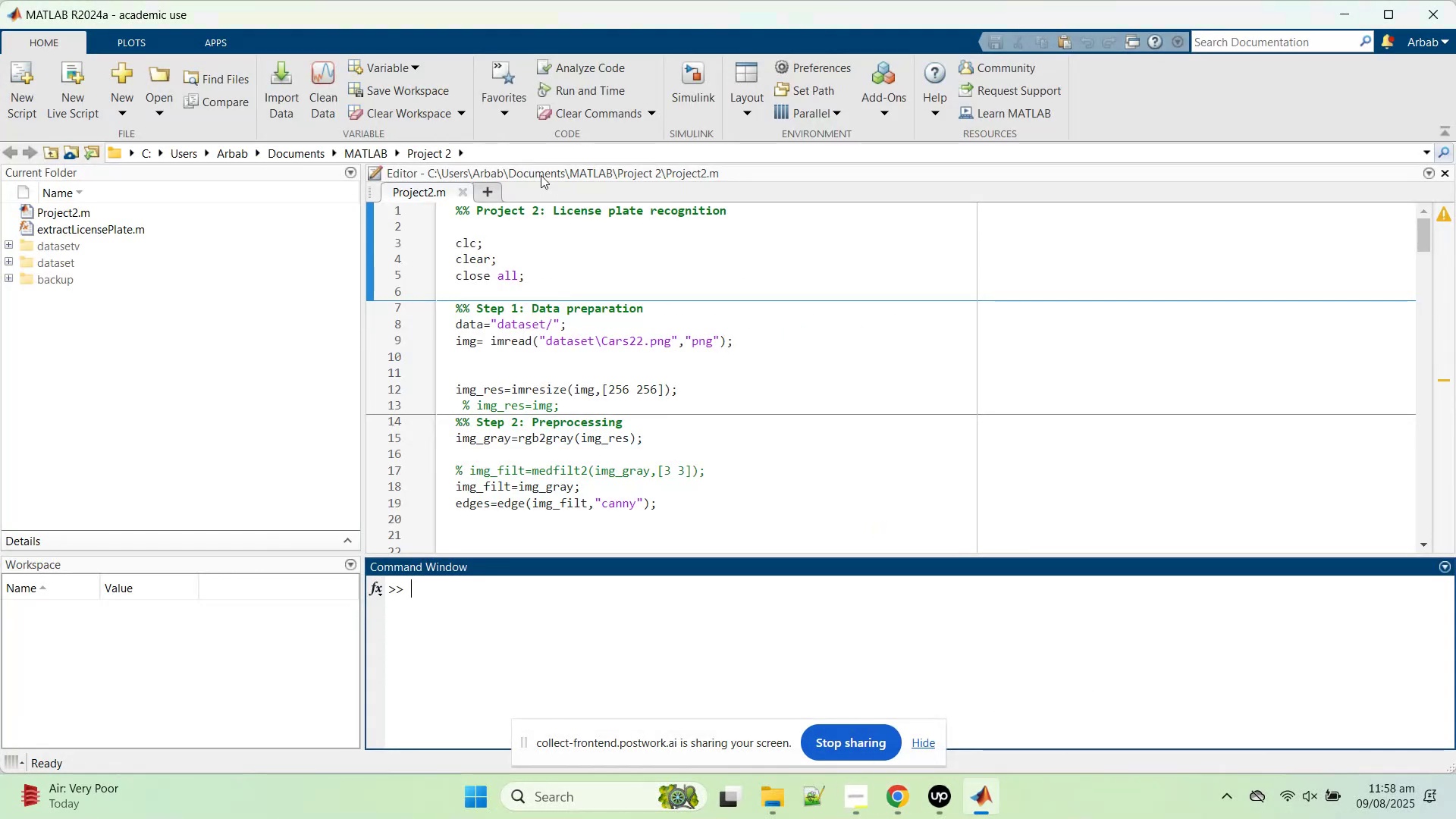 
left_click([759, 384])
 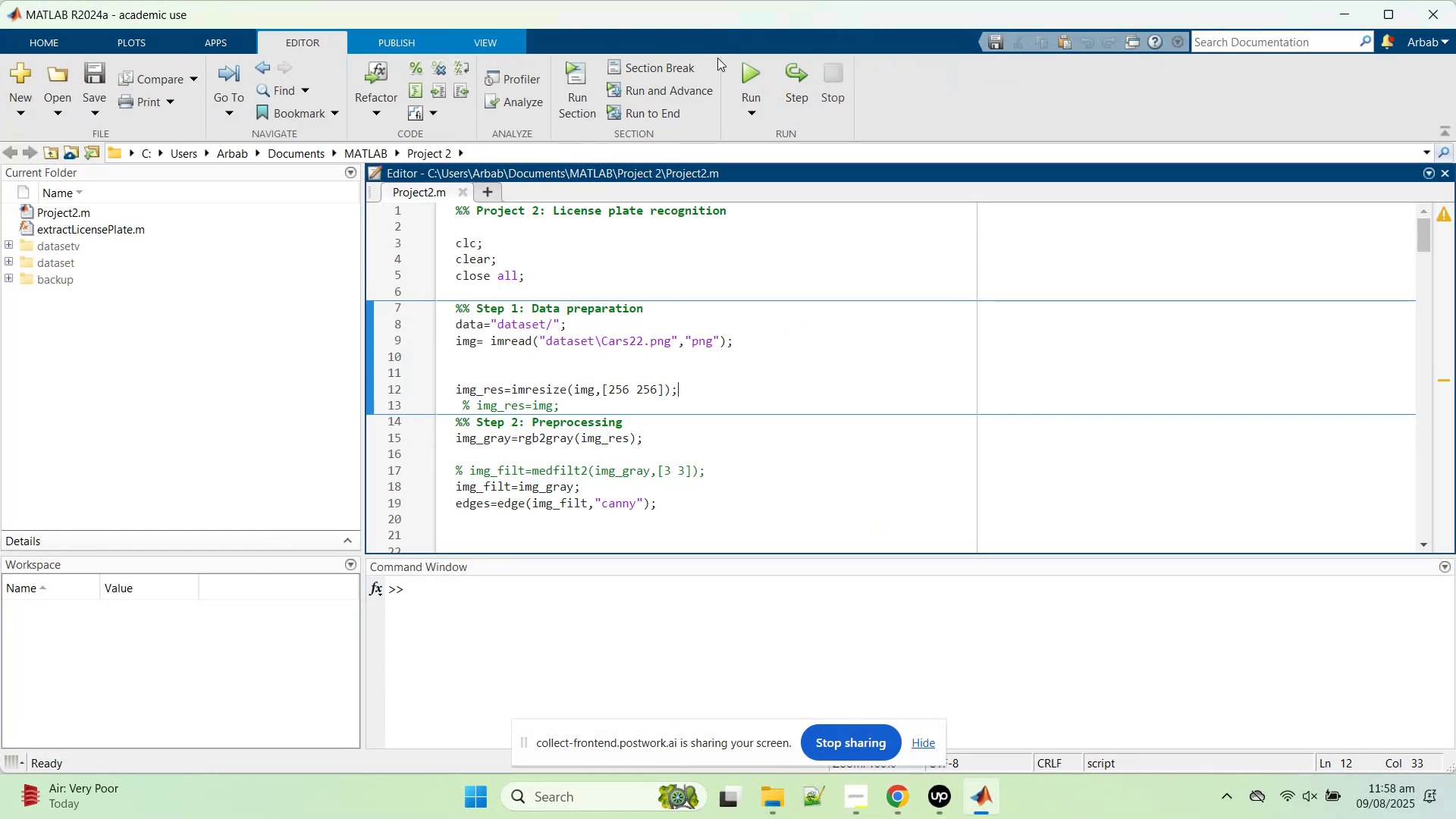 
left_click([741, 71])
 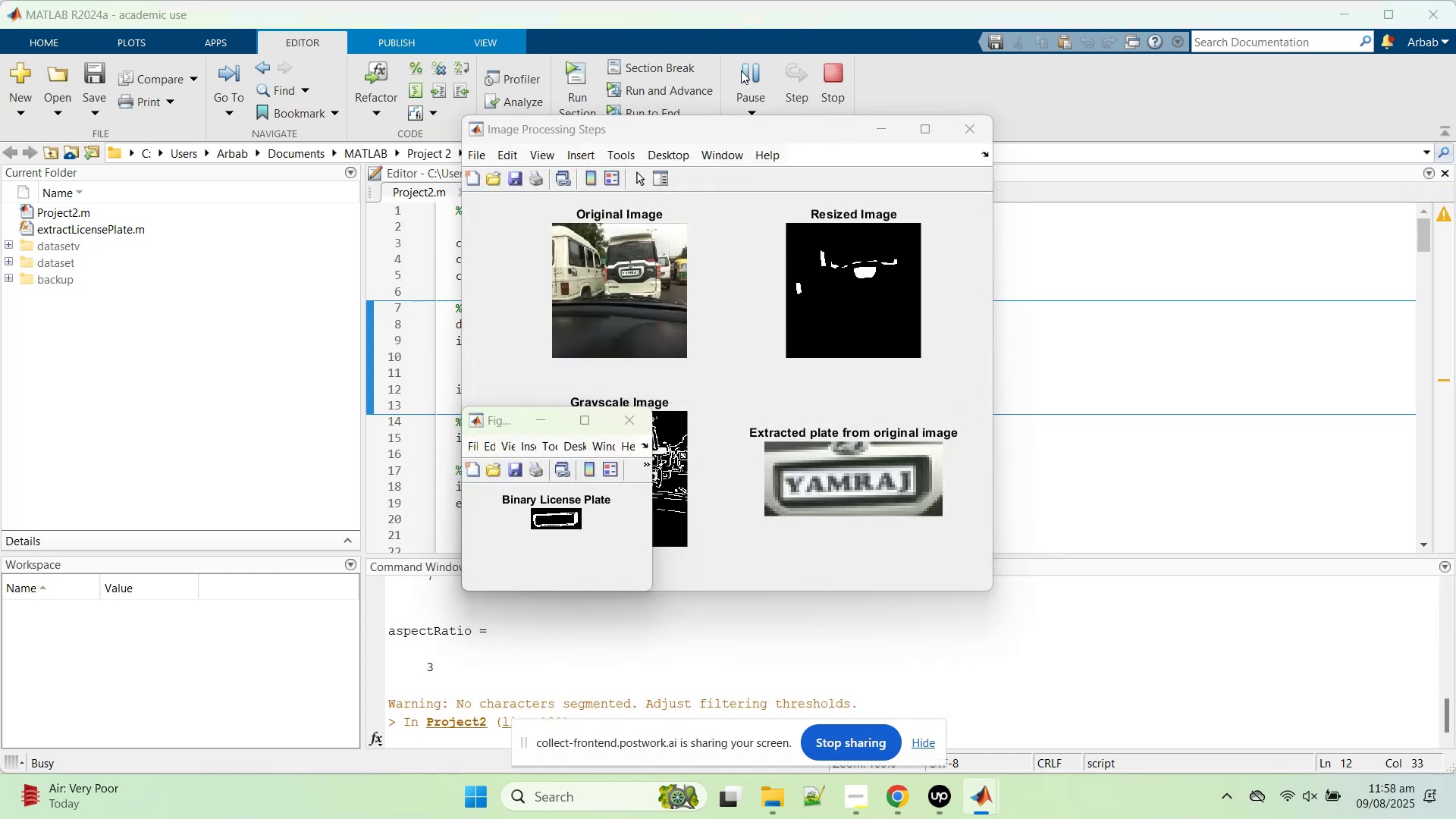 
wait(9.68)
 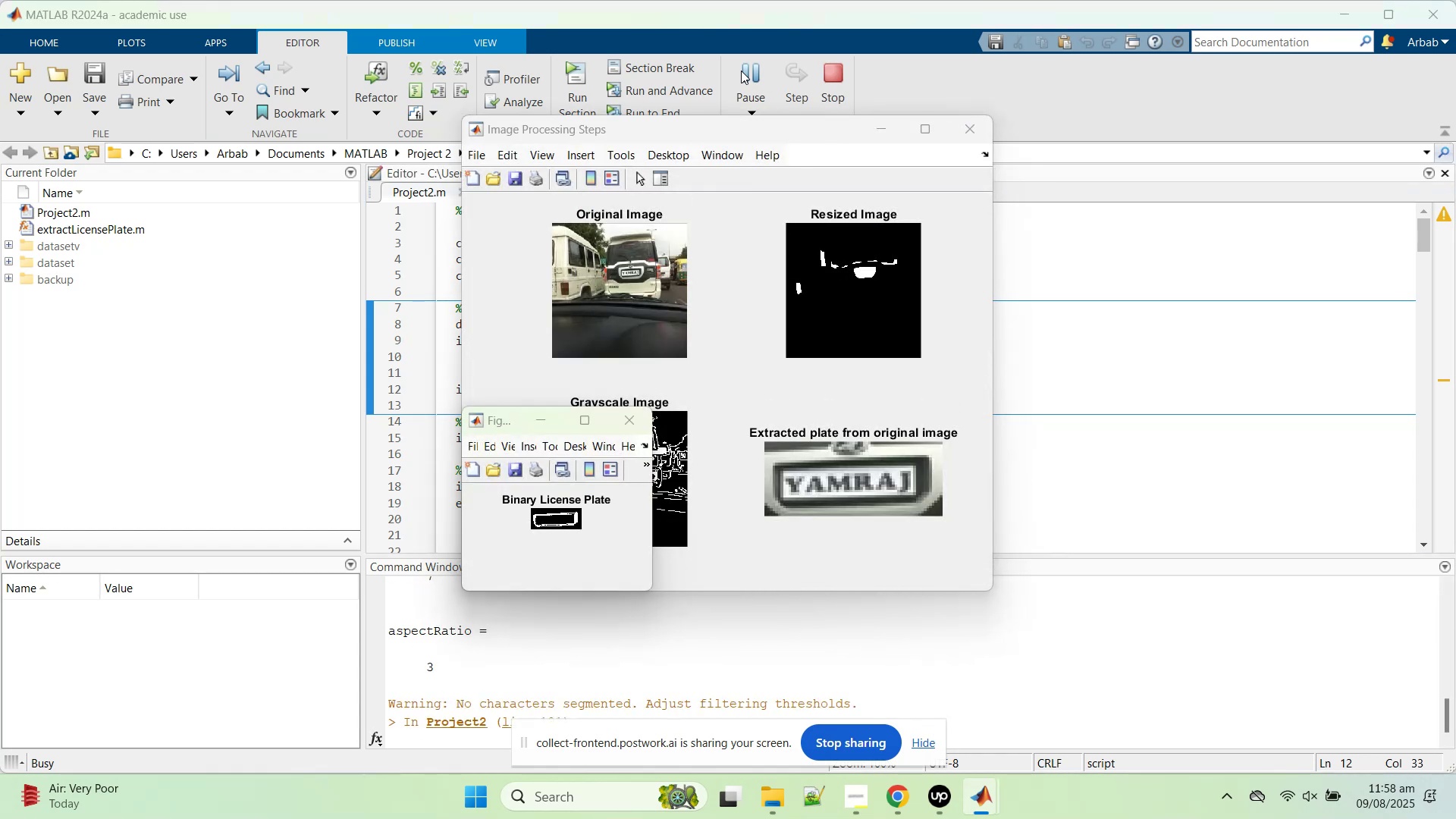 
left_click_drag(start_coordinate=[1095, 322], to_coordinate=[1104, 318])
 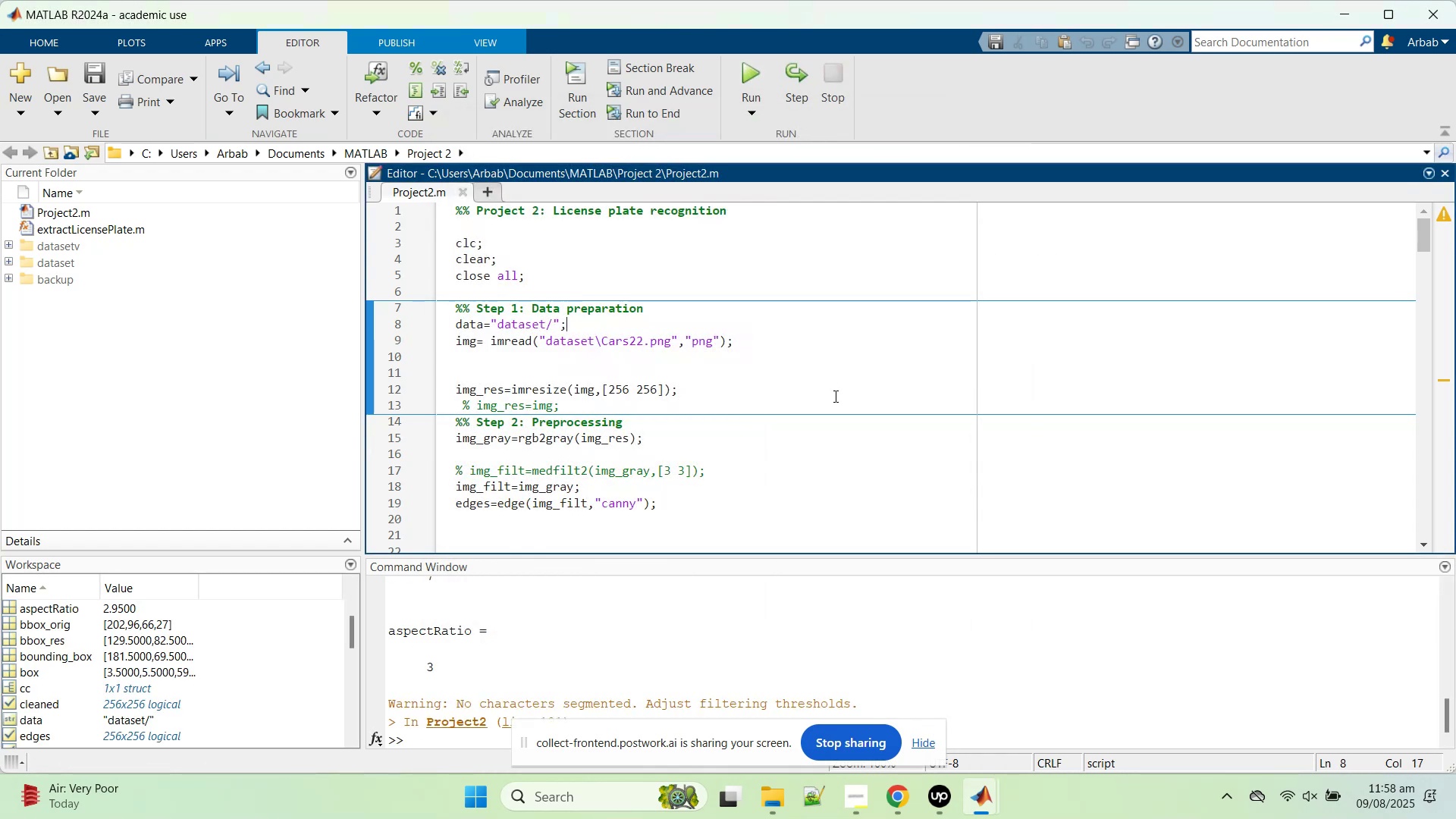 
scroll: coordinate [831, 395], scroll_direction: up, amount: 1.0
 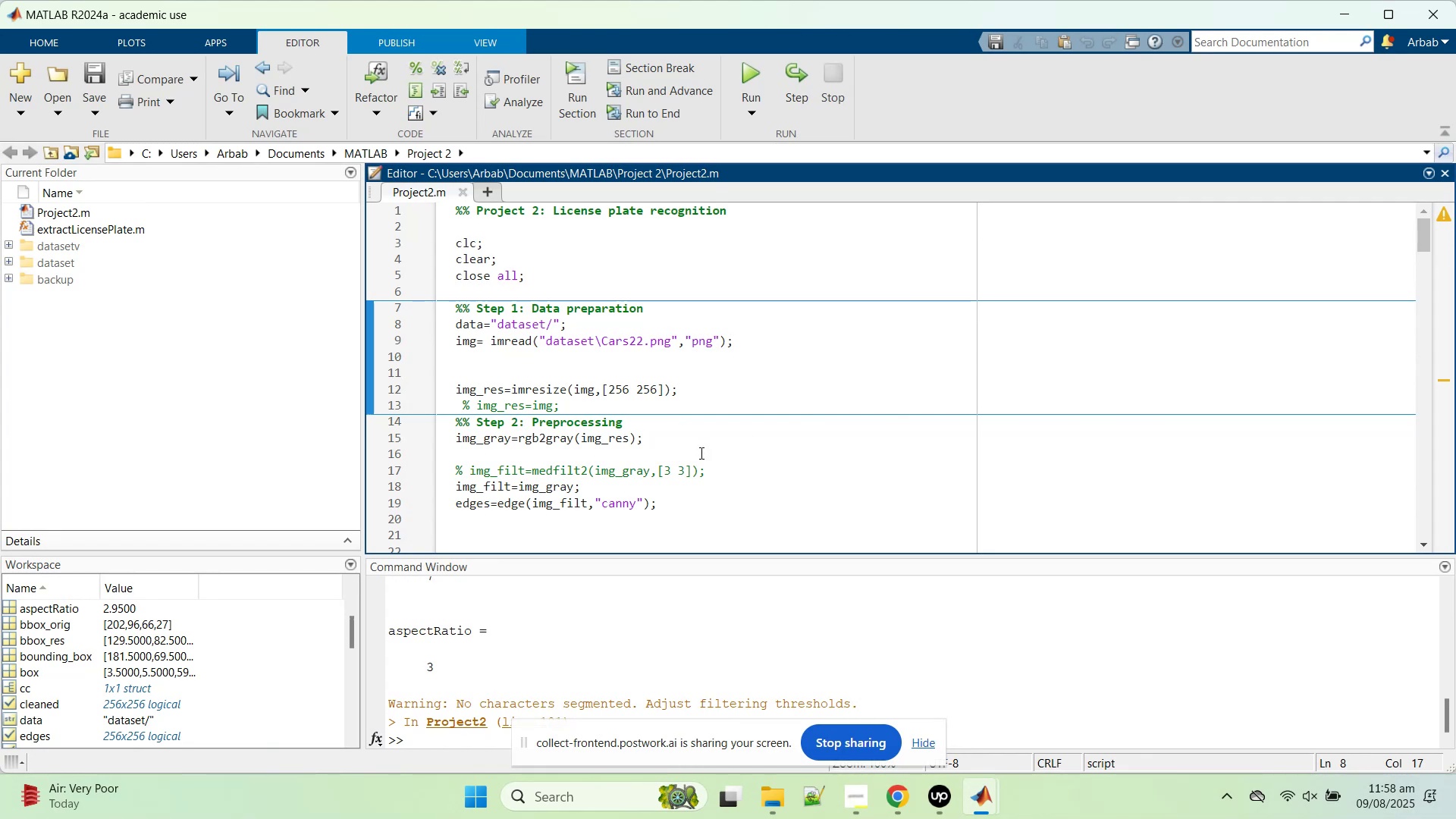 
scroll: coordinate [661, 488], scroll_direction: down, amount: 18.0
 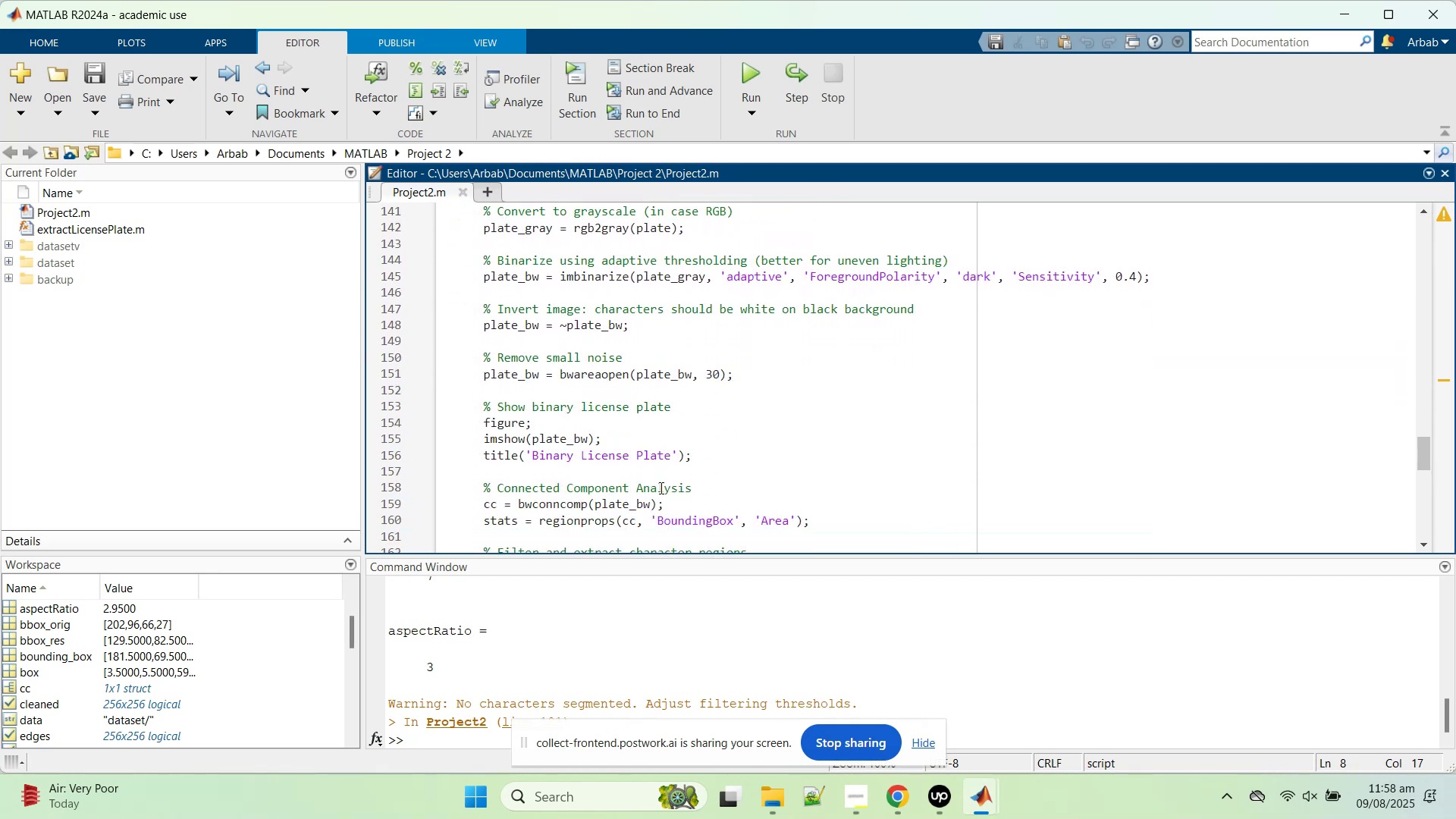 
scroll: coordinate [660, 488], scroll_direction: down, amount: 6.0
 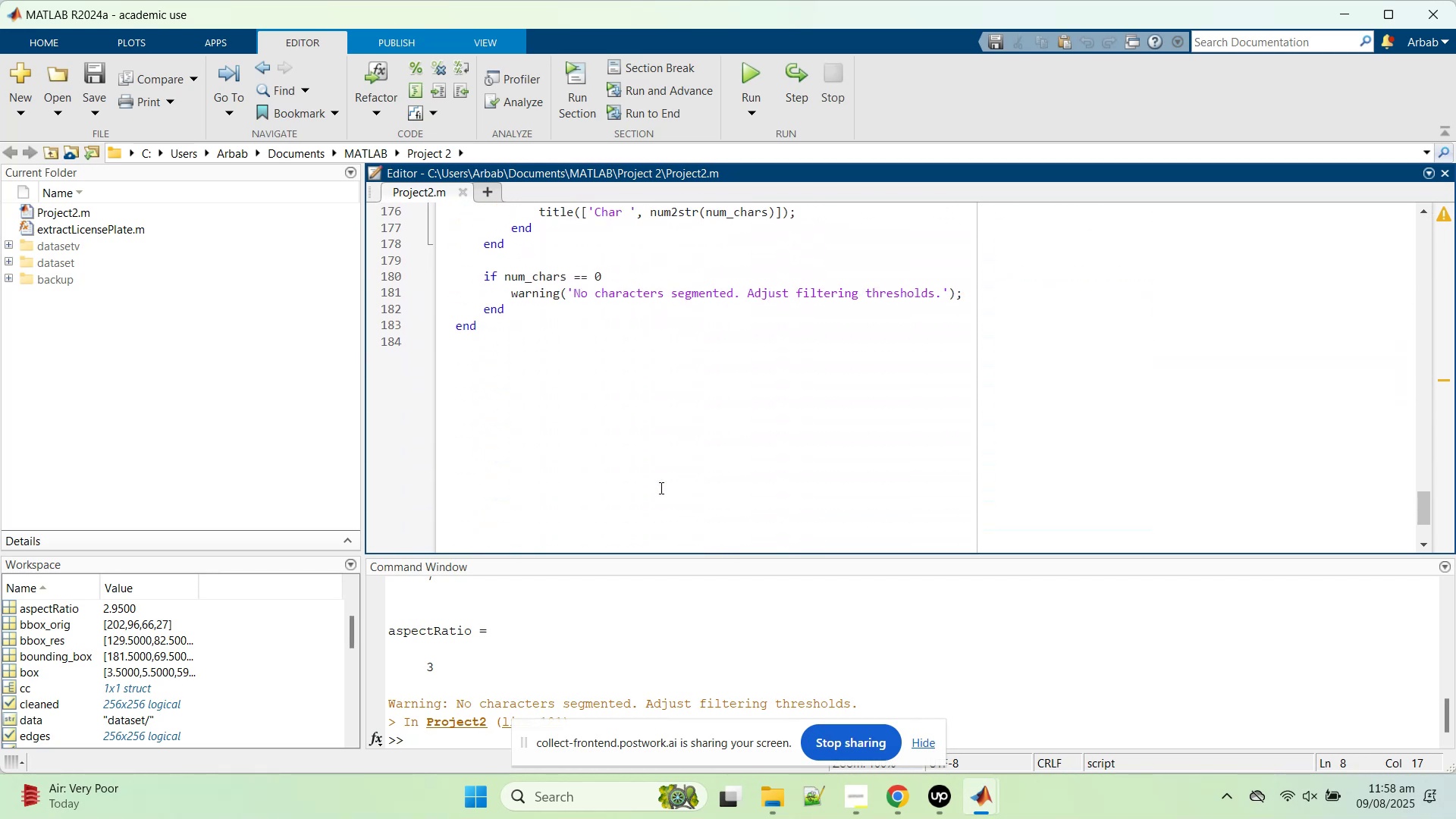 
scroll: coordinate [658, 488], scroll_direction: up, amount: 11.0
 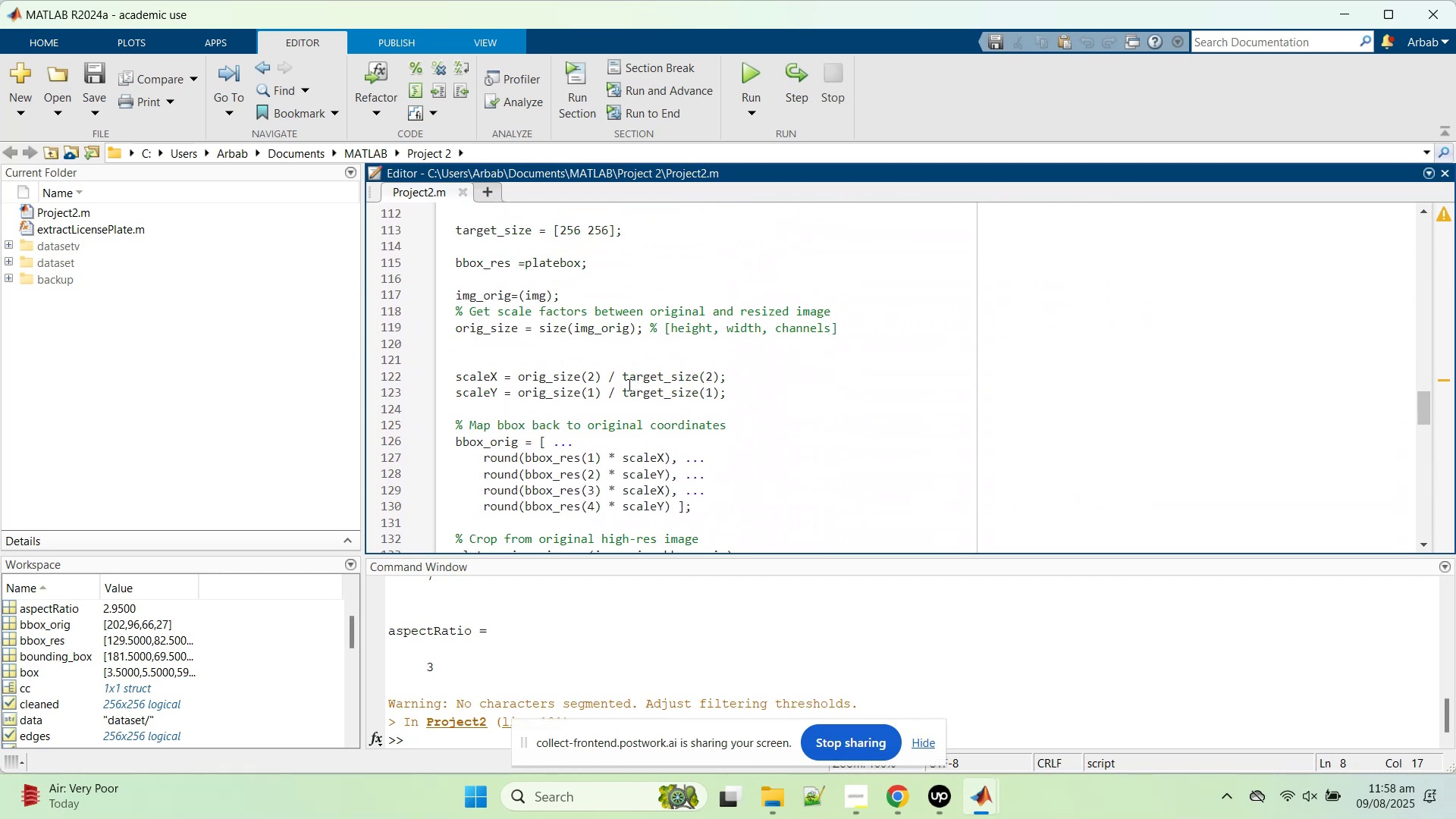 
left_click([631, 366])
 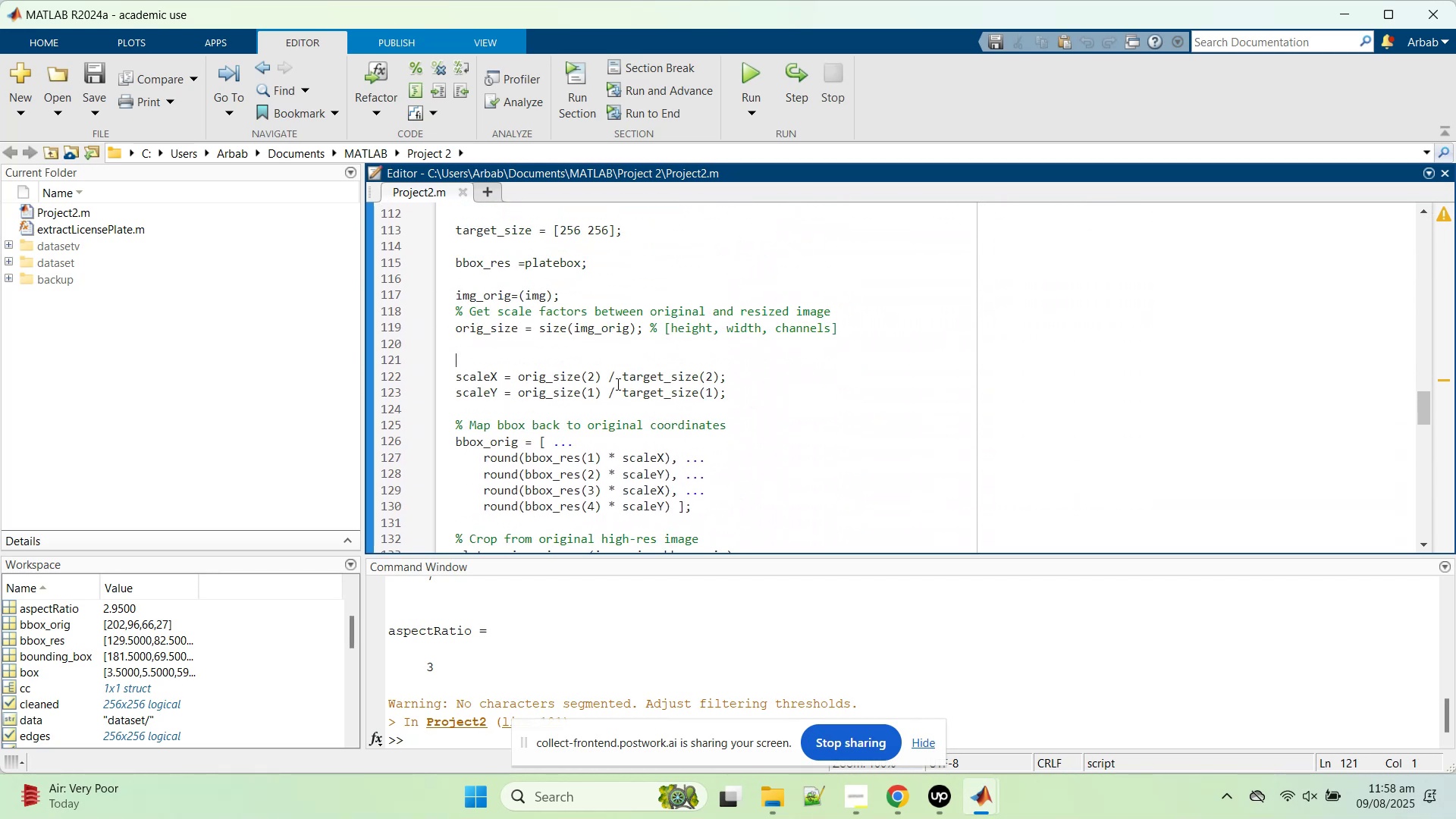 
scroll: coordinate [610, 391], scroll_direction: up, amount: 14.0
 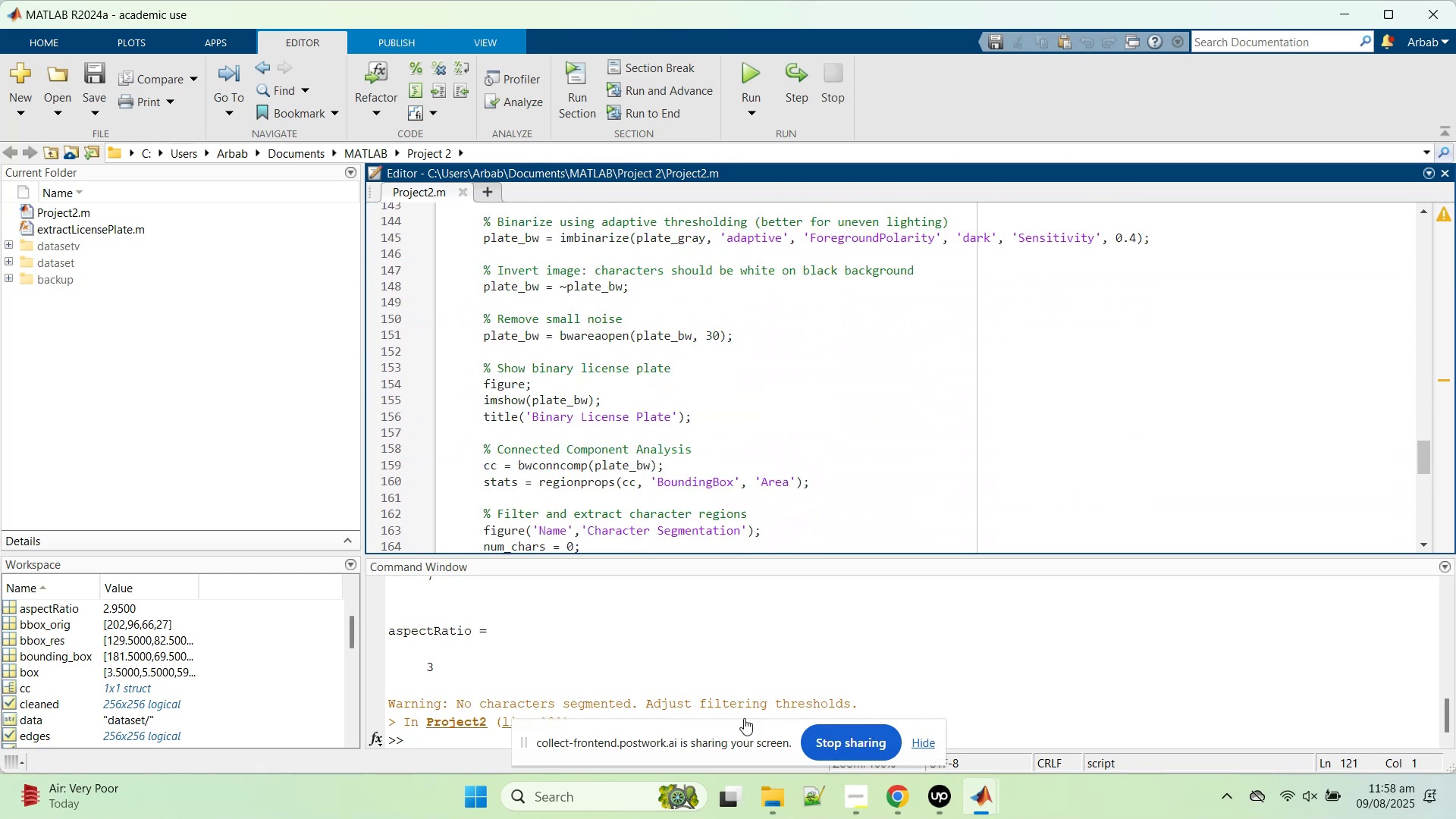 
middle_click([610, 391])
 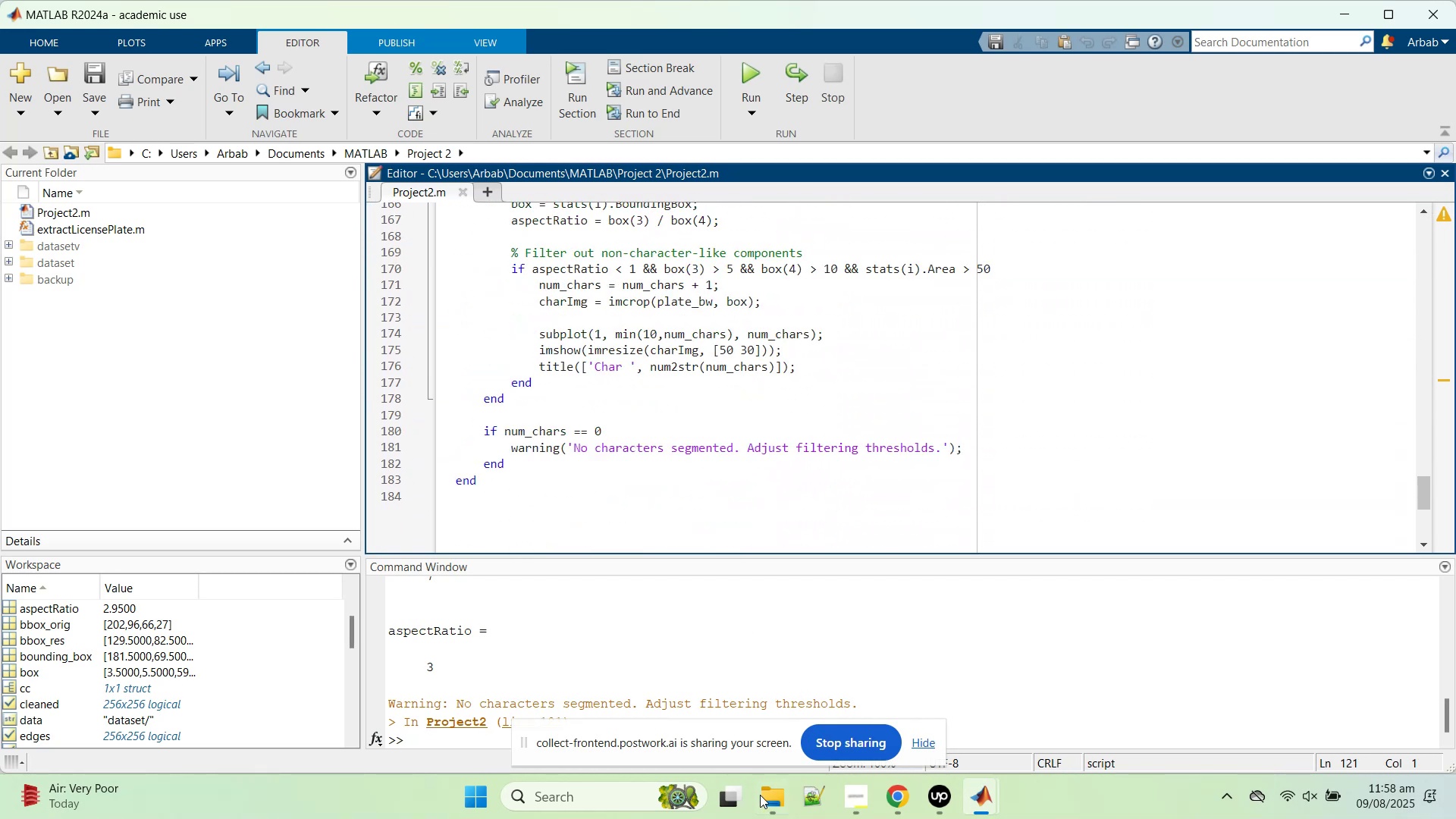 
left_click([760, 798])
 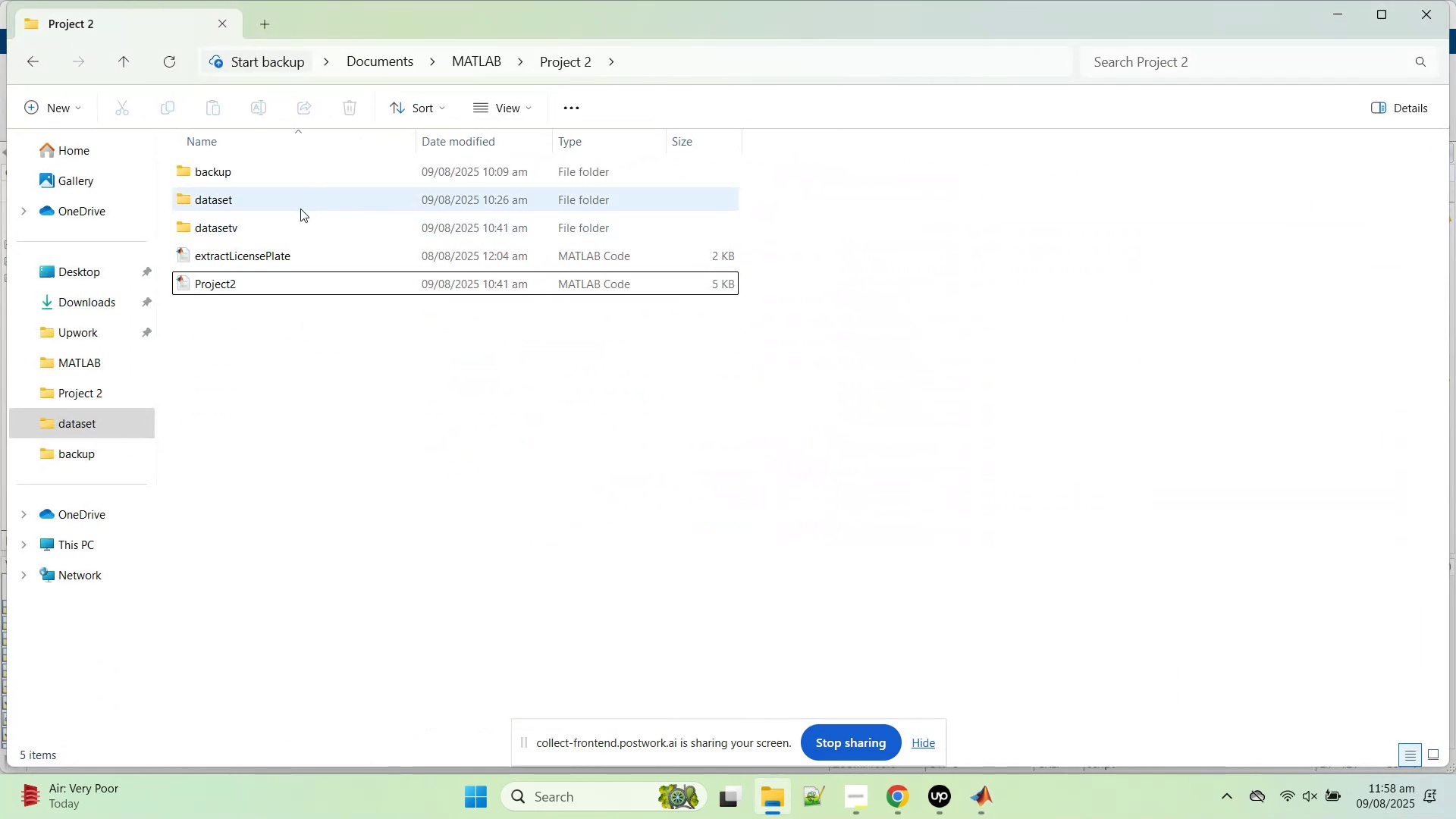 
double_click([300, 209])
 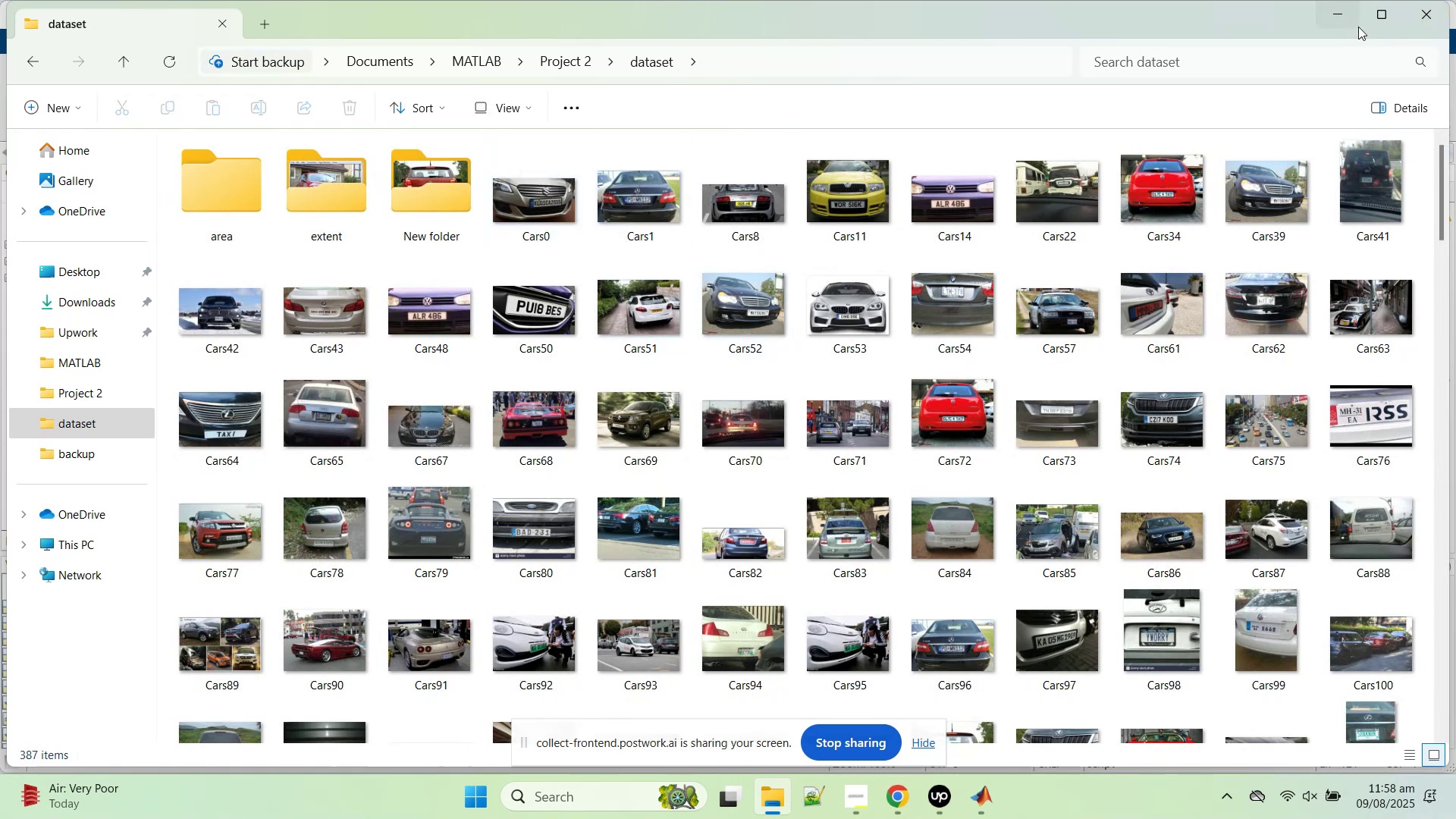 
left_click([1336, 17])
 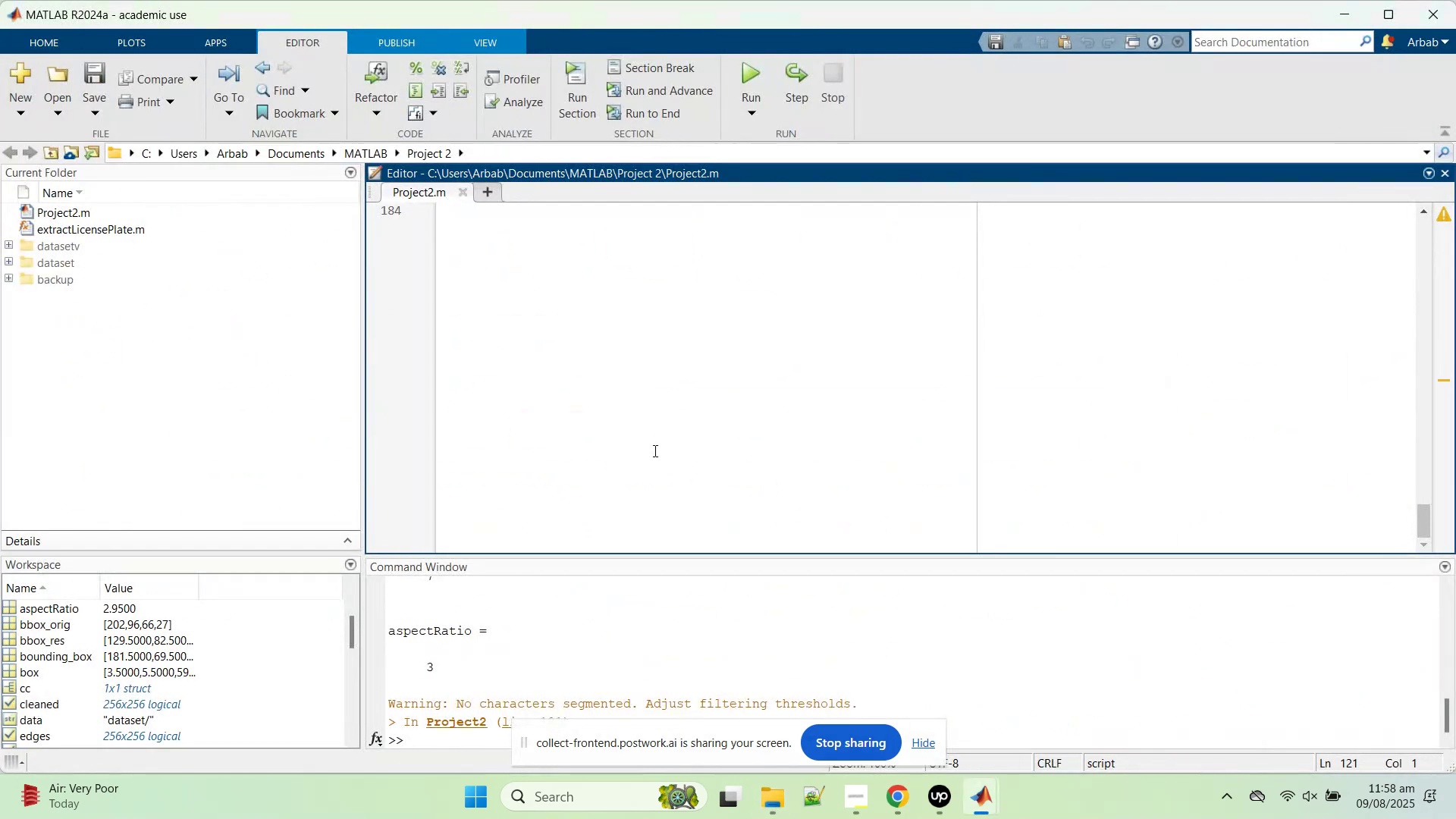 
scroll: coordinate [654, 445], scroll_direction: up, amount: 29.0
 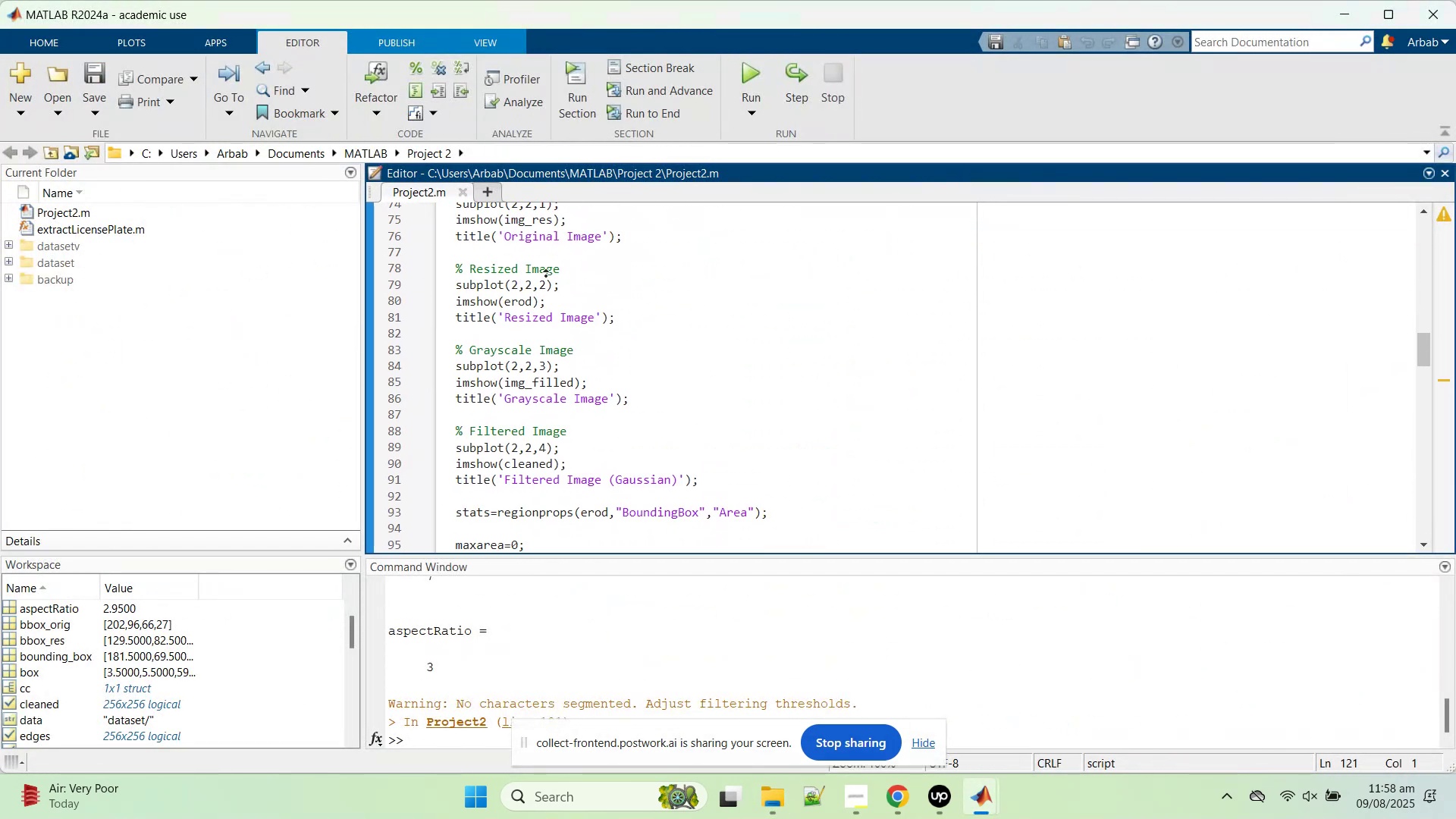 
middle_click([654, 439])
 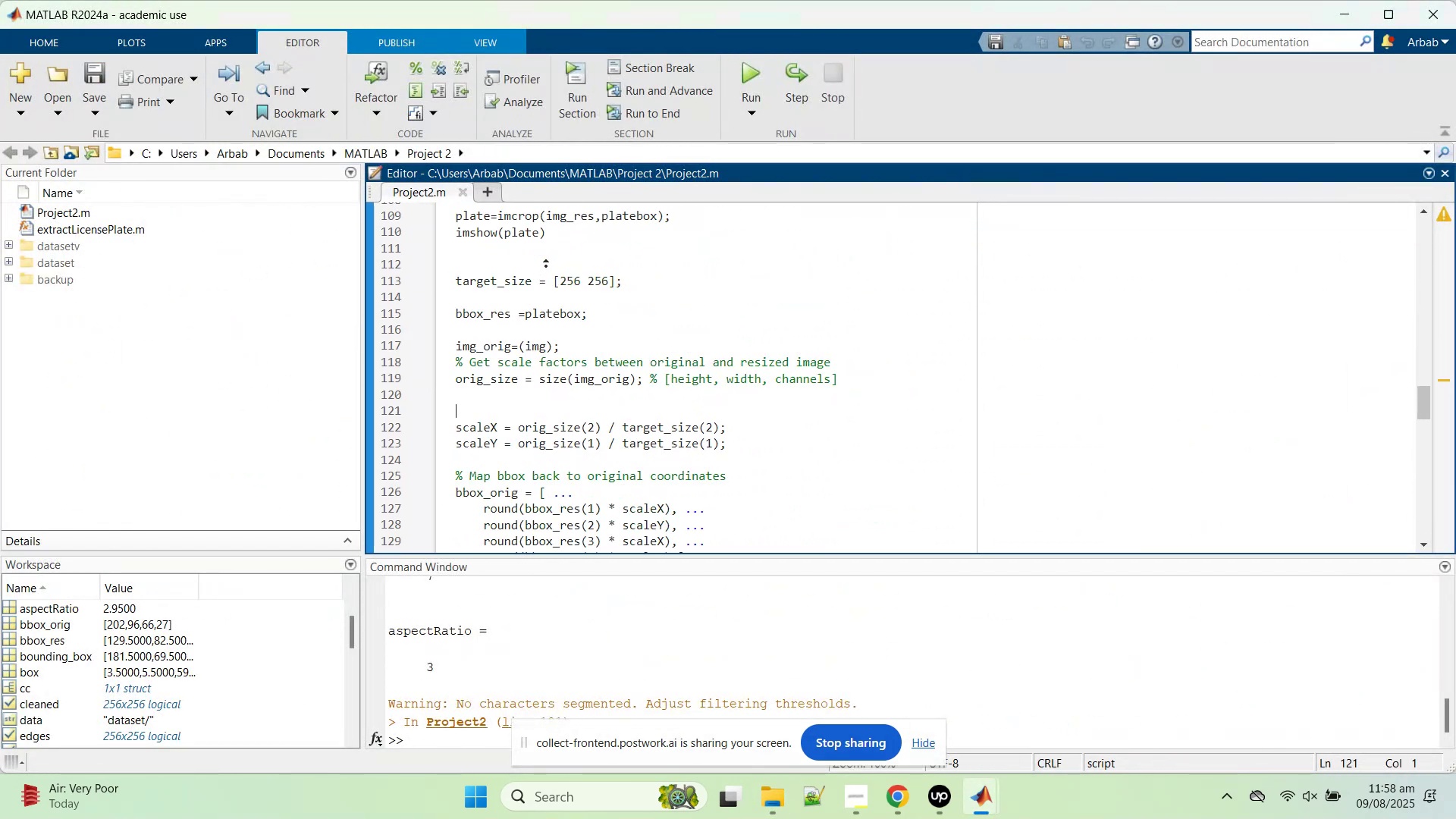 
scroll: coordinate [553, 287], scroll_direction: up, amount: 7.0
 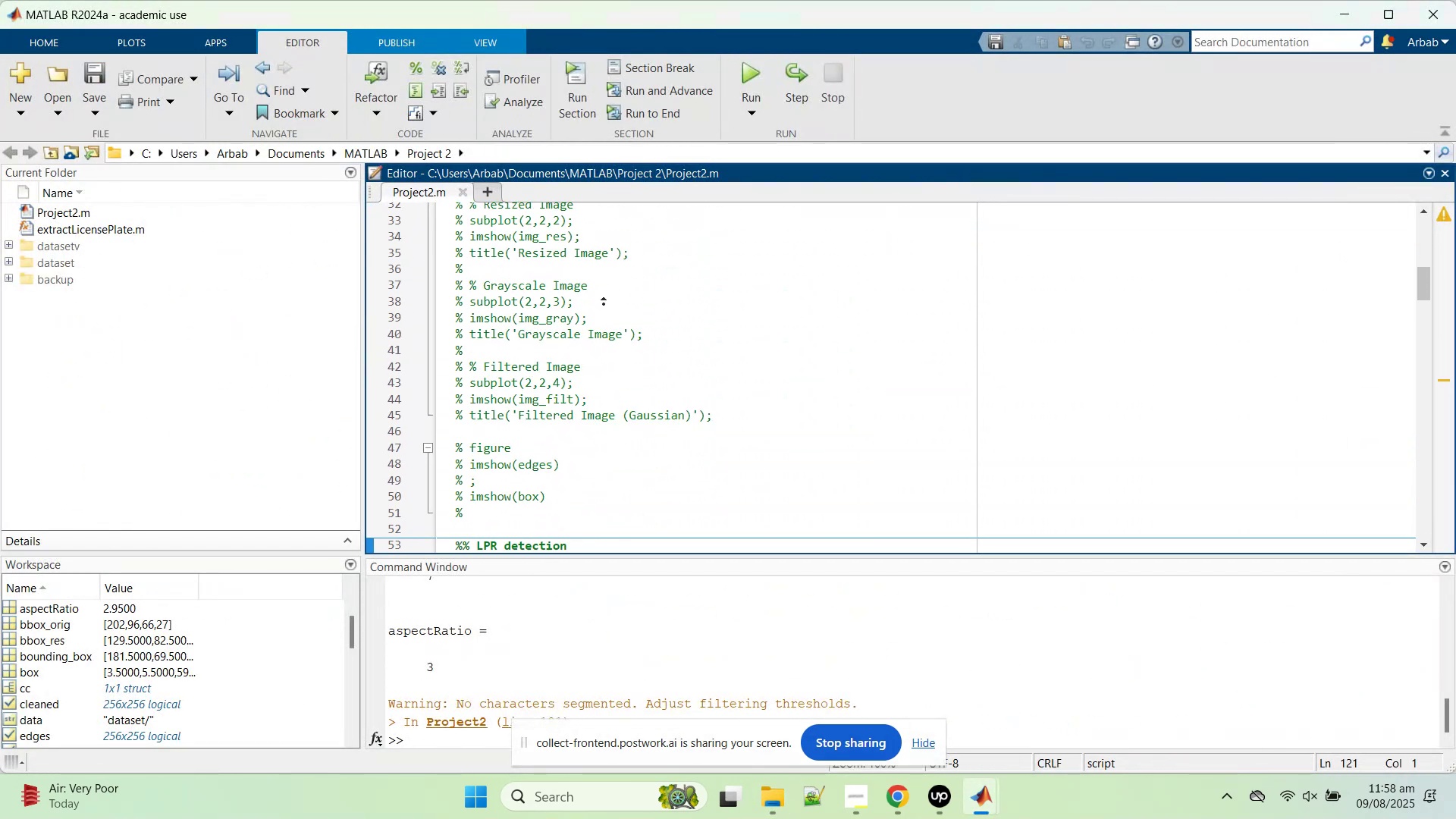 
left_click([604, 304])
 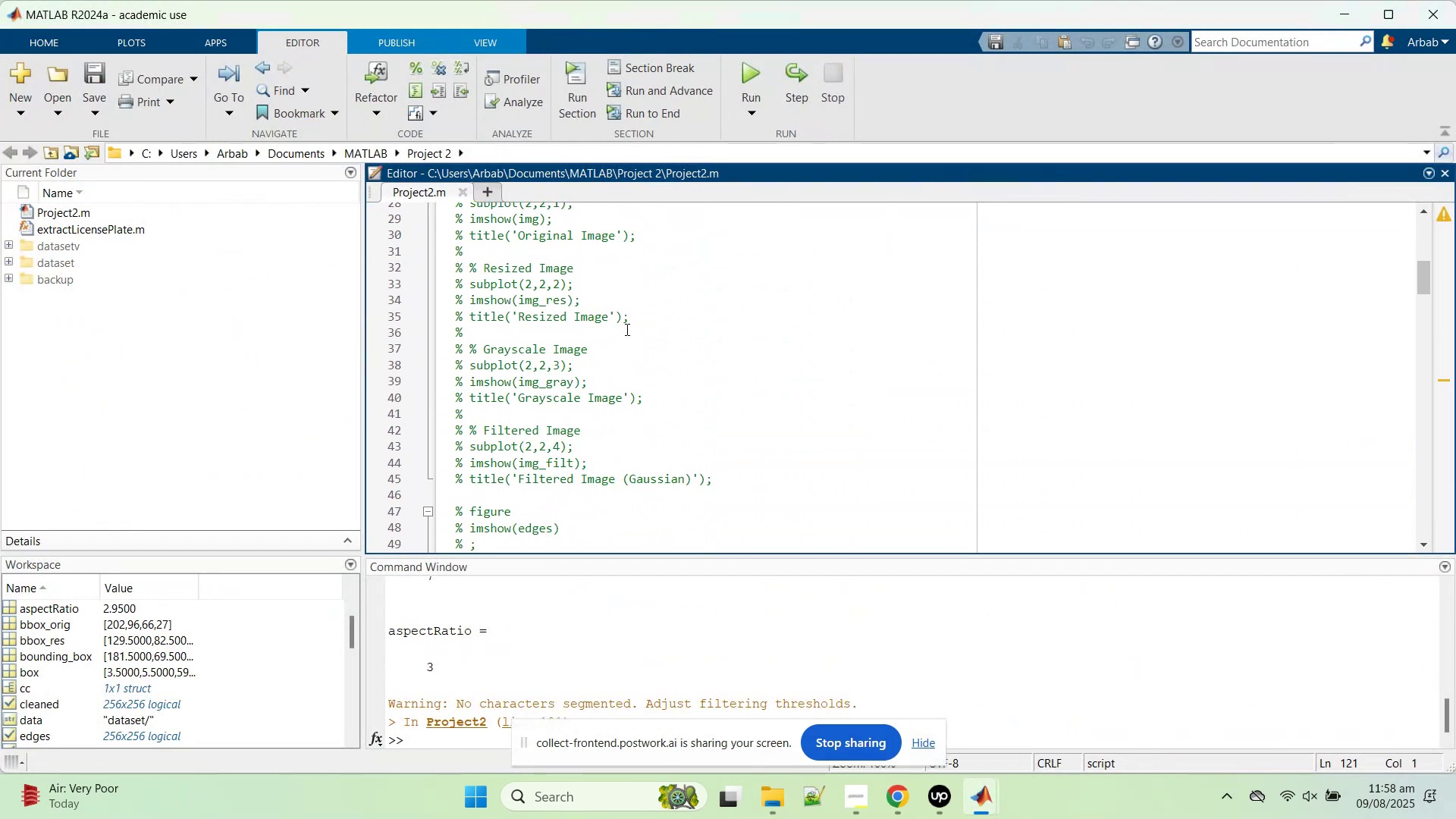 
scroll: coordinate [628, 333], scroll_direction: up, amount: 13.0
 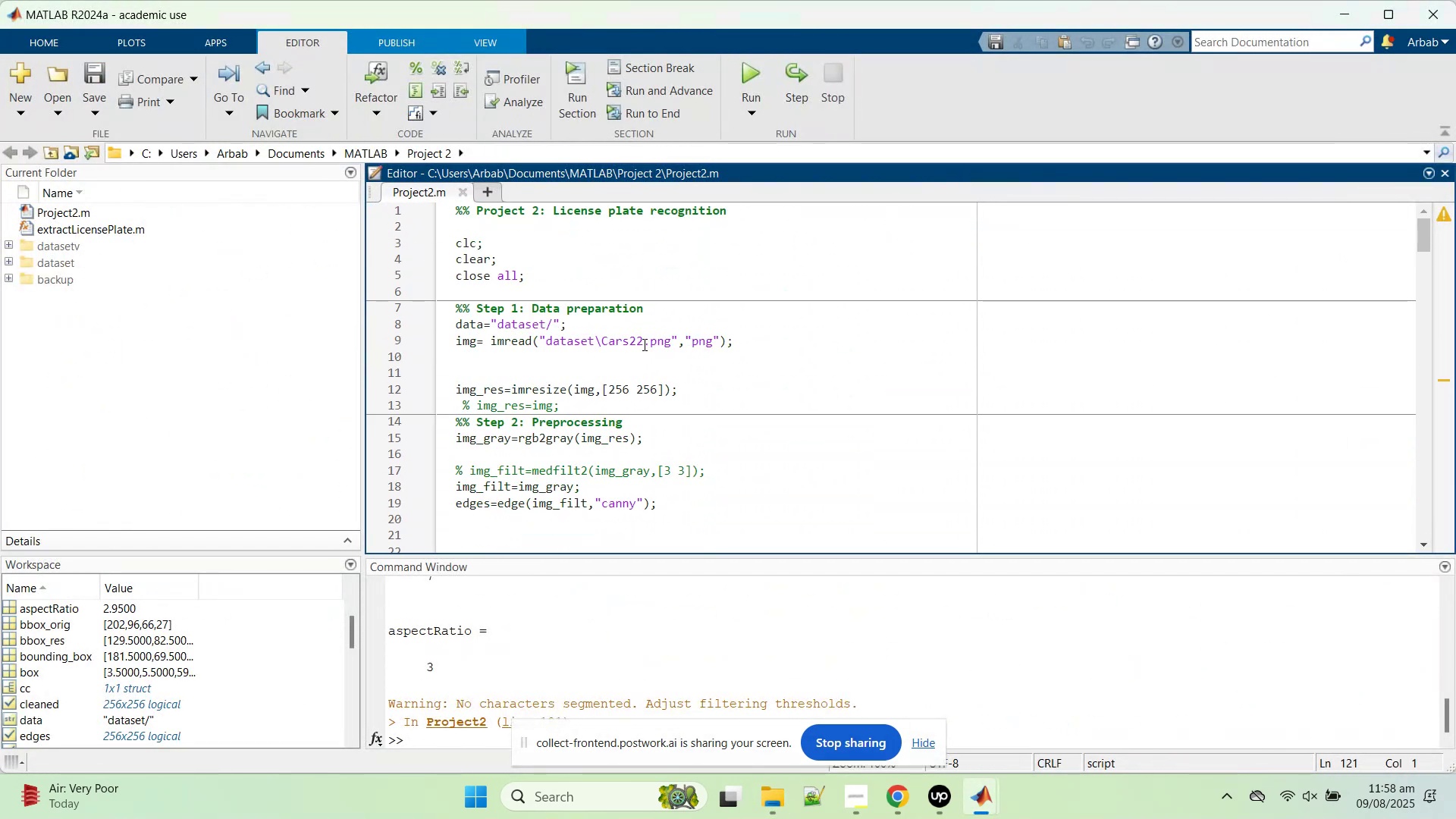 
left_click_drag(start_coordinate=[642, 347], to_coordinate=[632, 342])
 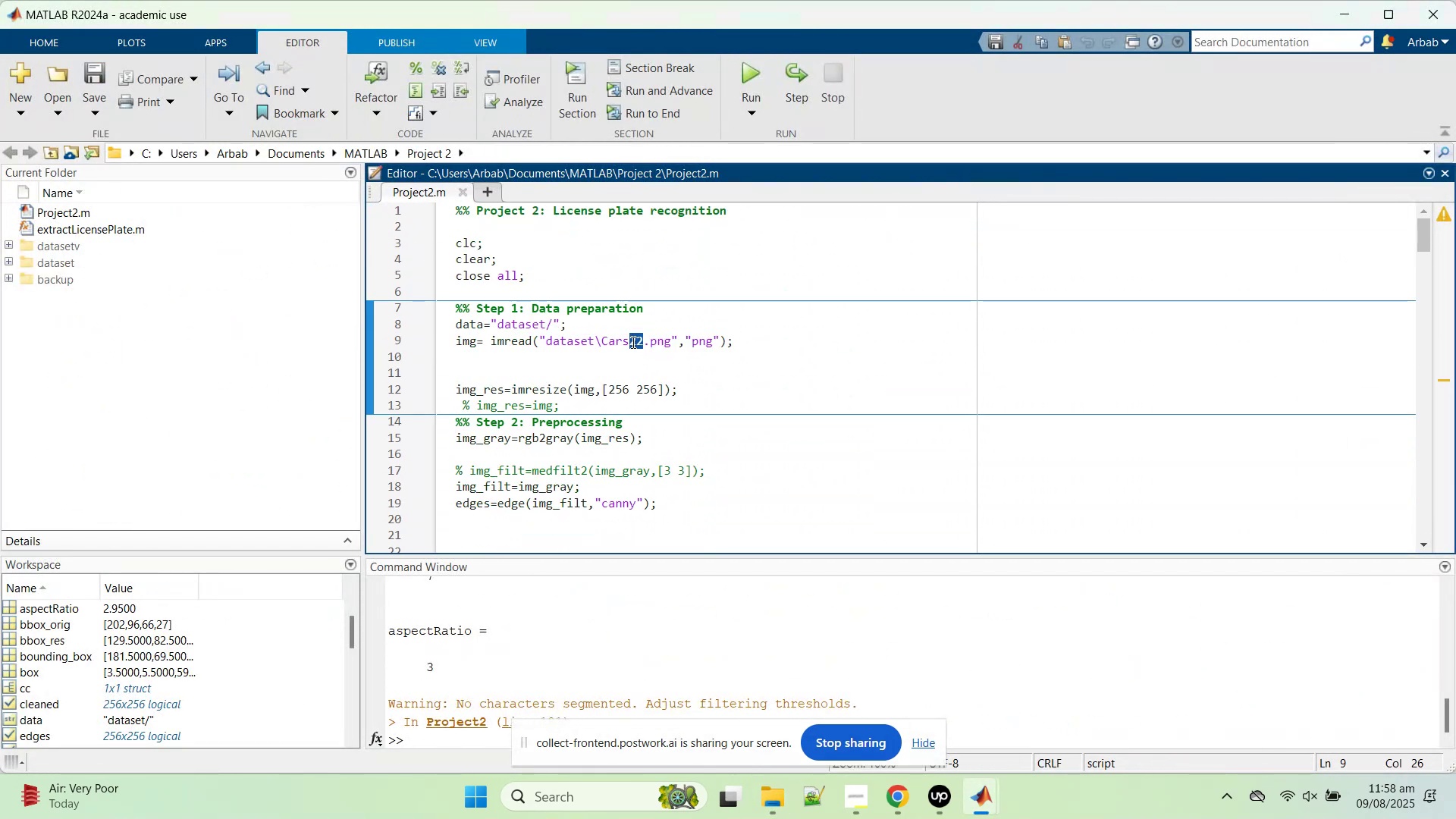 
key(1)
 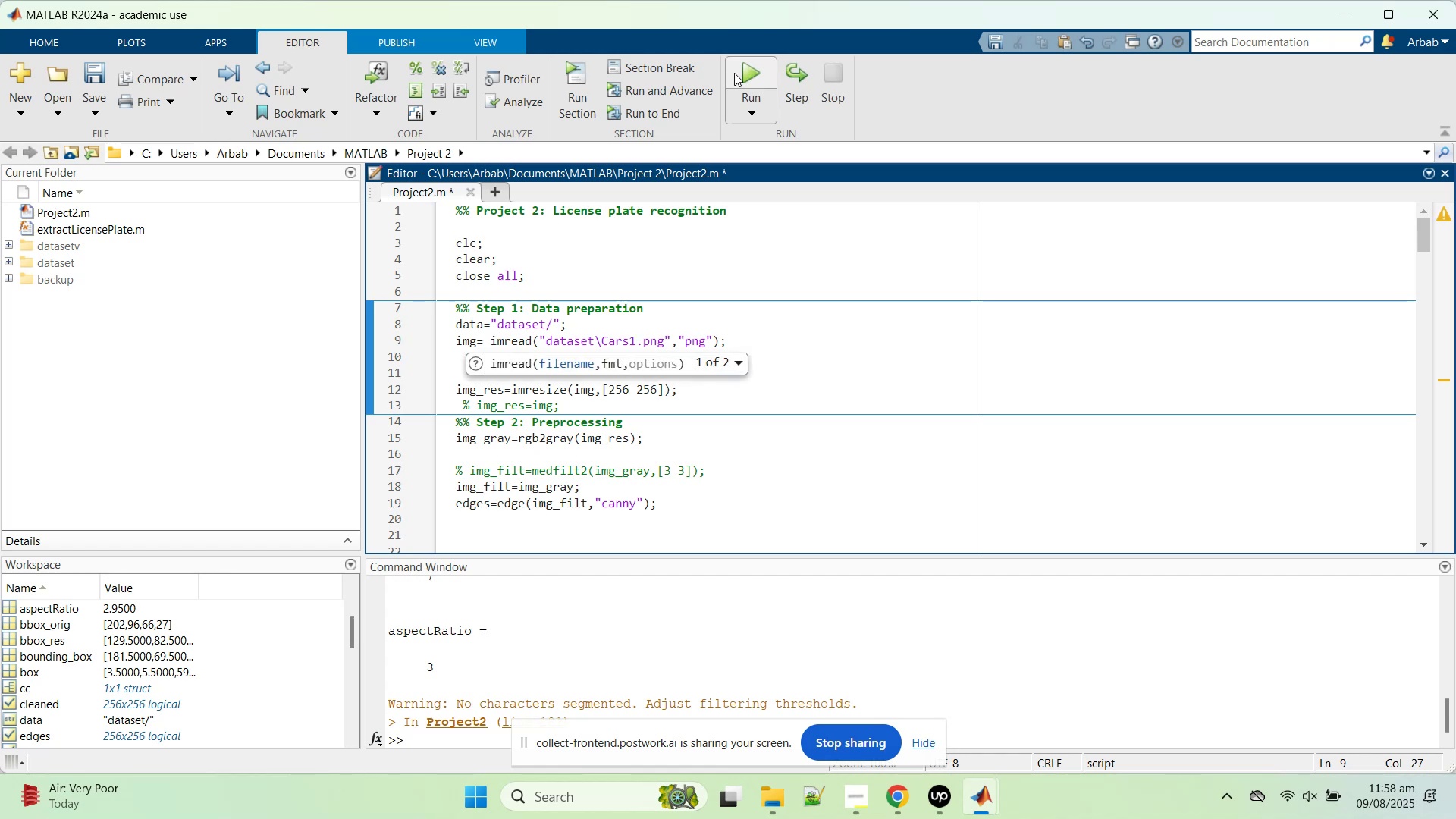 
left_click([737, 71])
 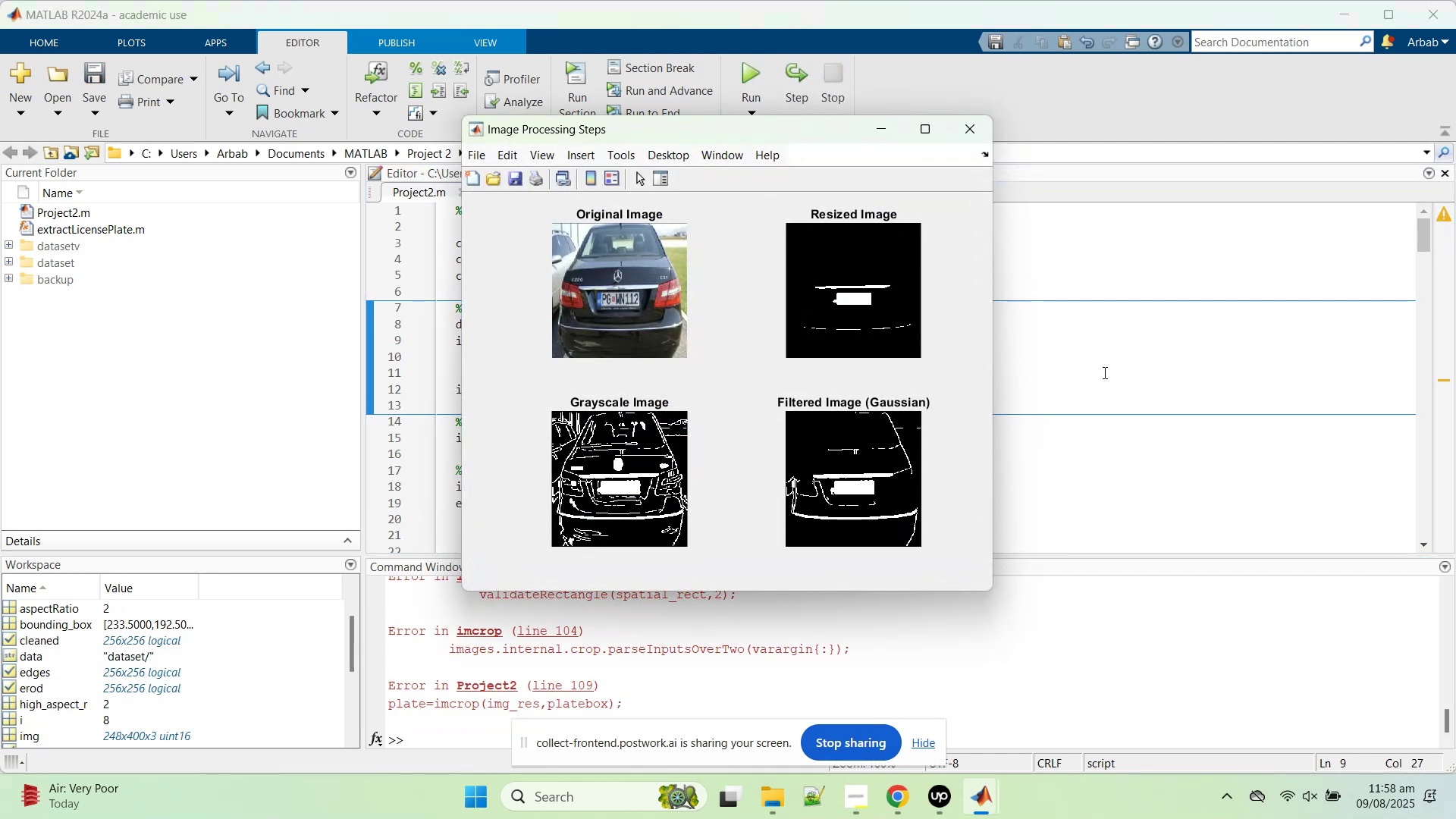 
wait(8.77)
 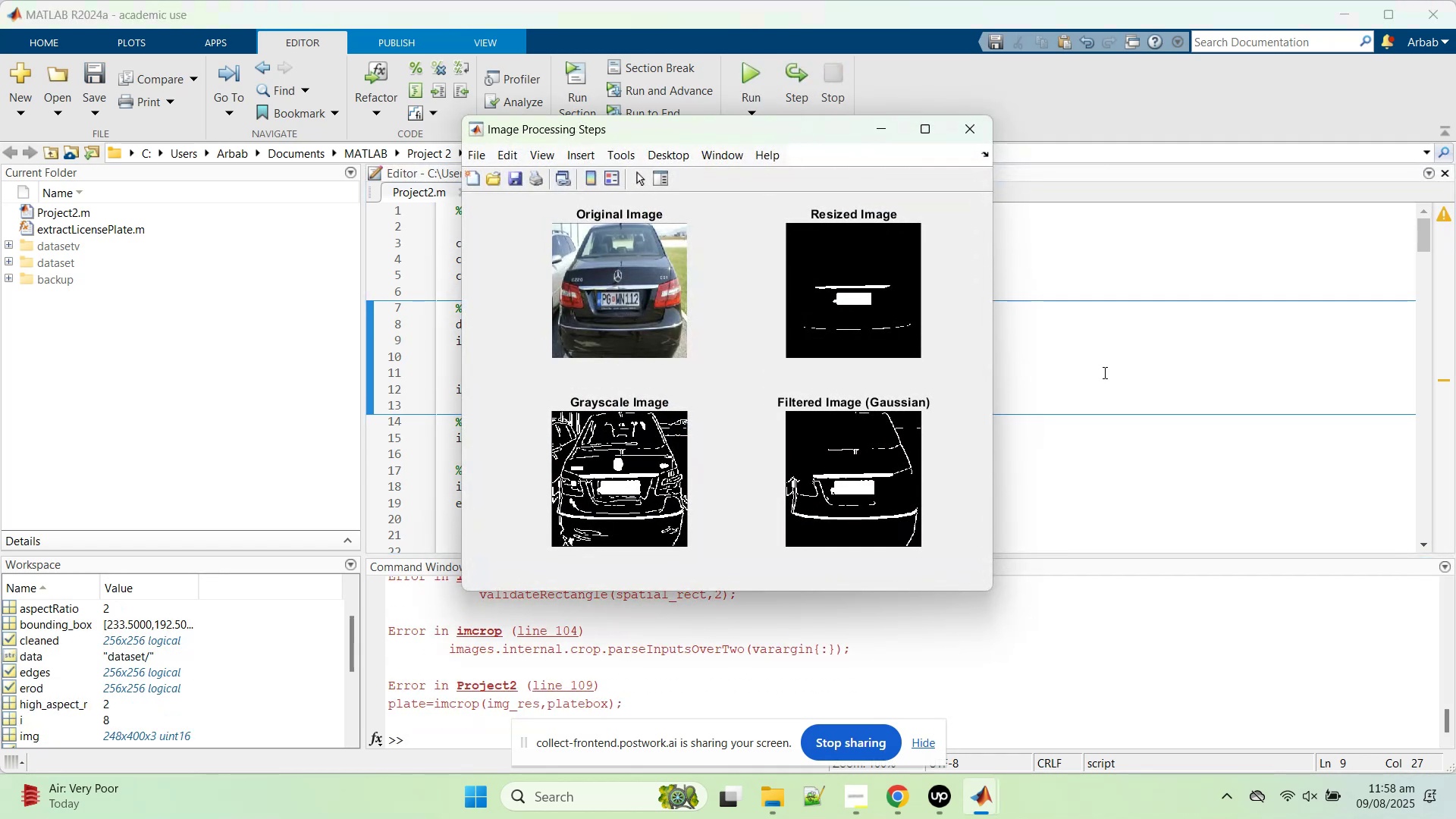 
left_click_drag(start_coordinate=[630, 127], to_coordinate=[766, 133])
 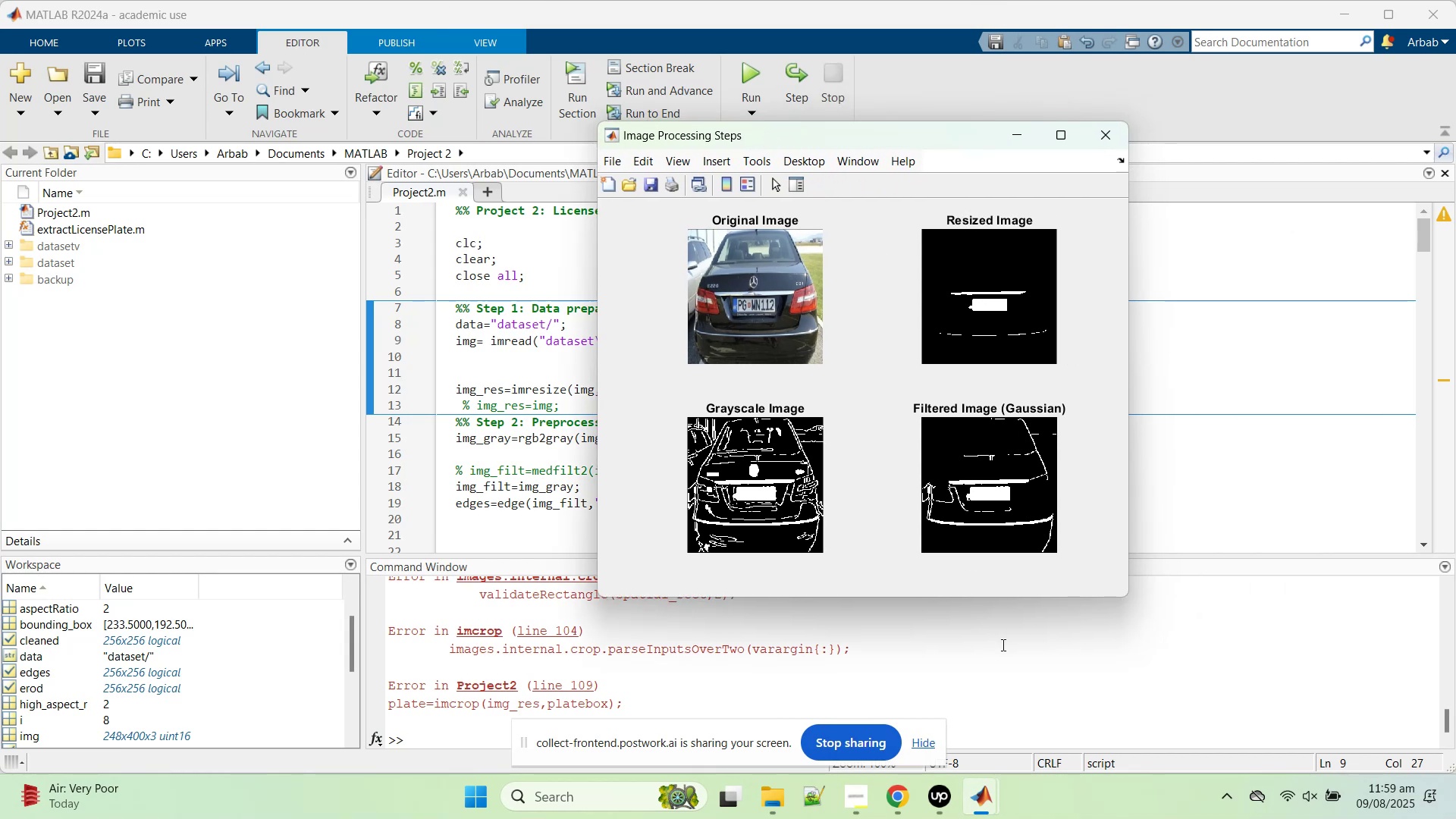 
left_click([849, 818])
 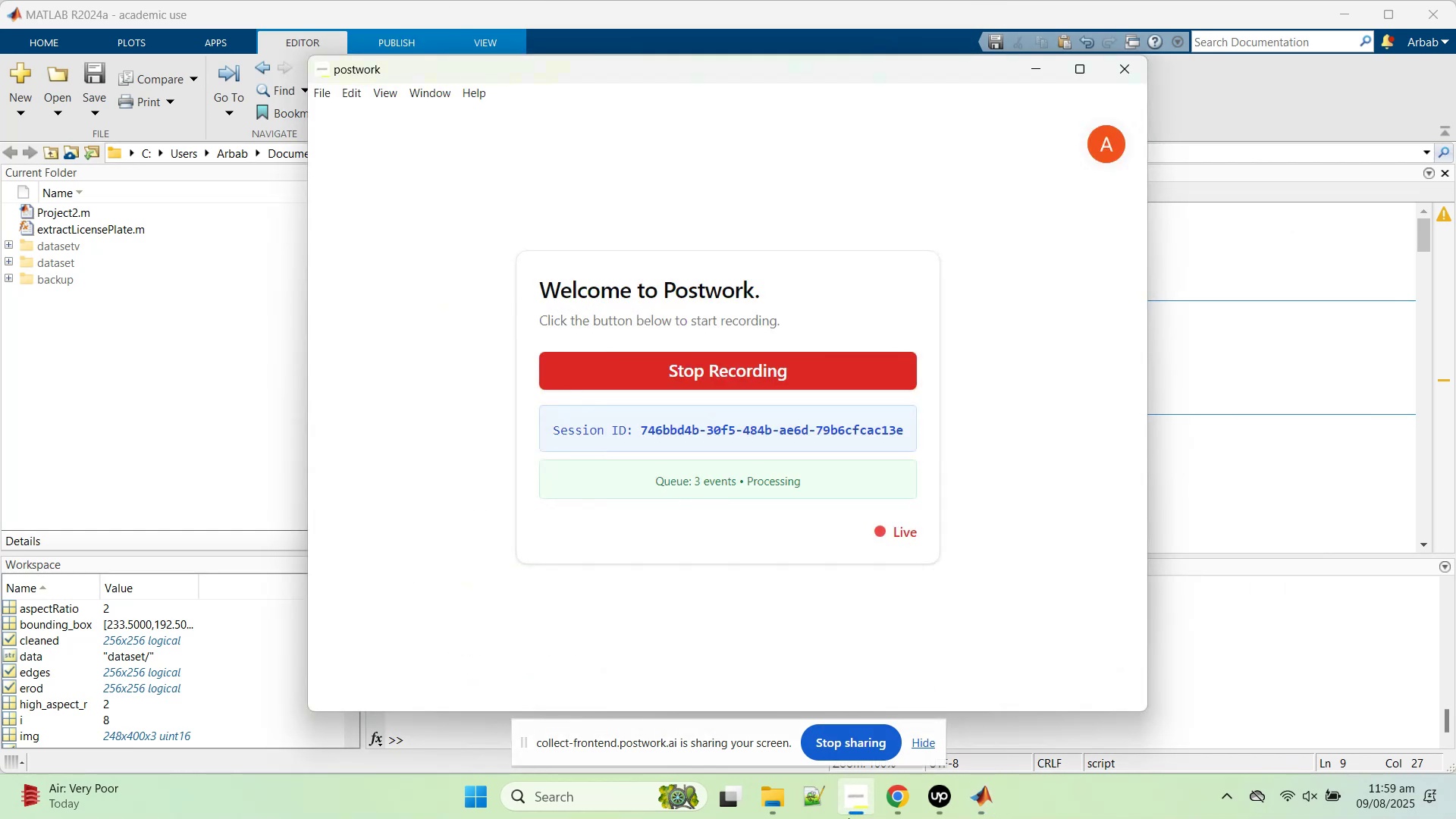 
left_click([849, 818])
 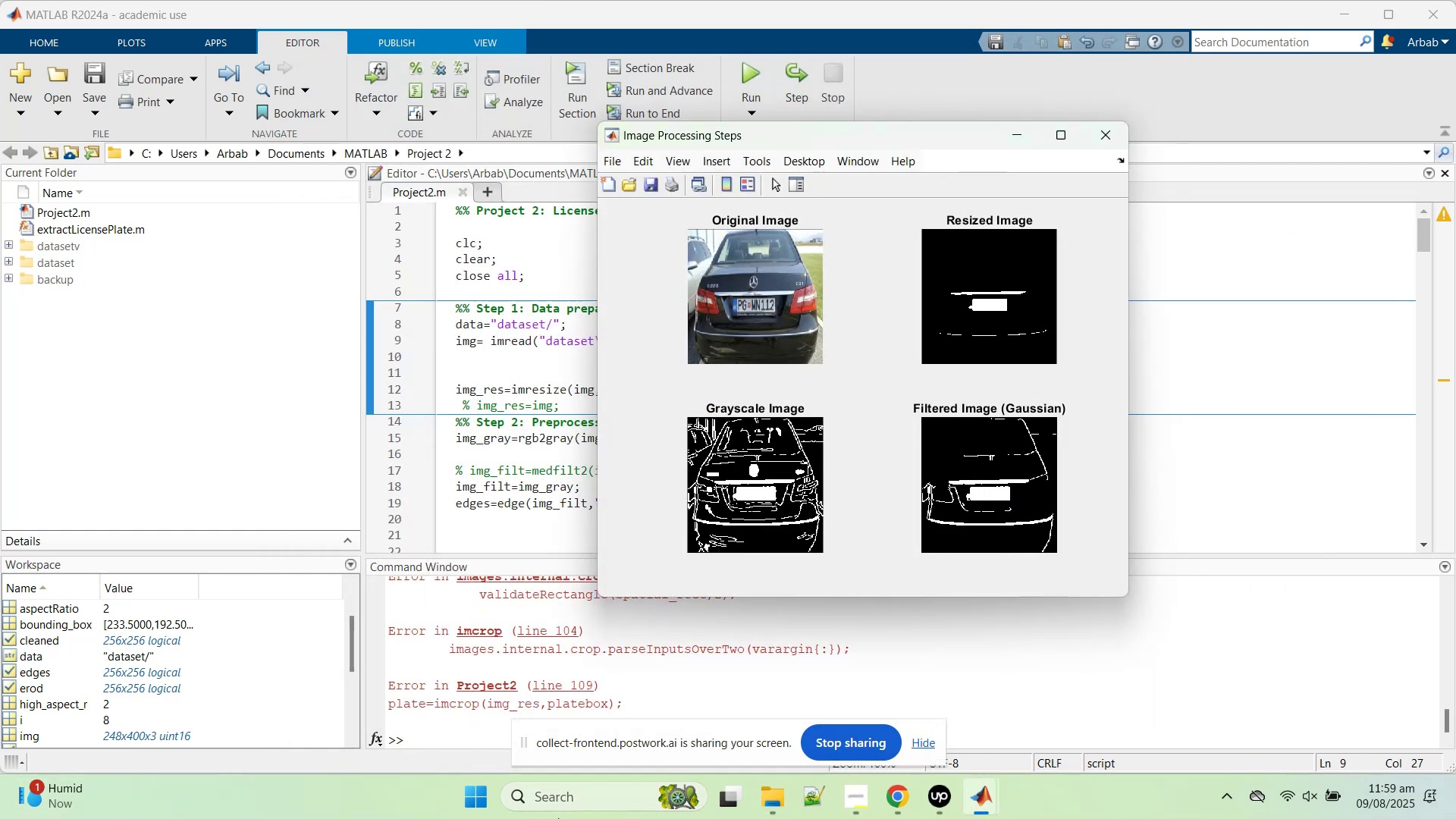 
wait(5.21)
 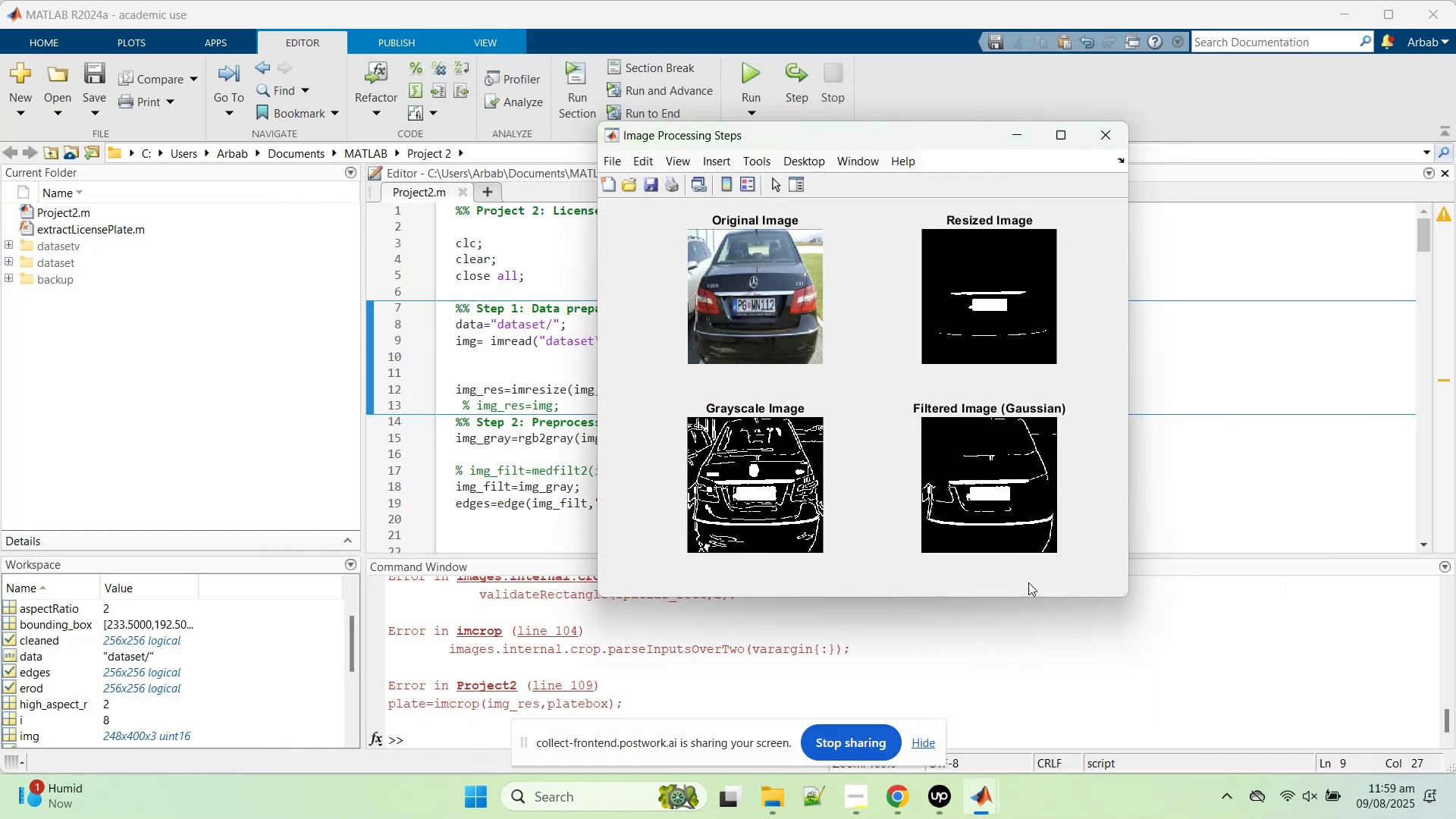 
left_click([1250, 478])
 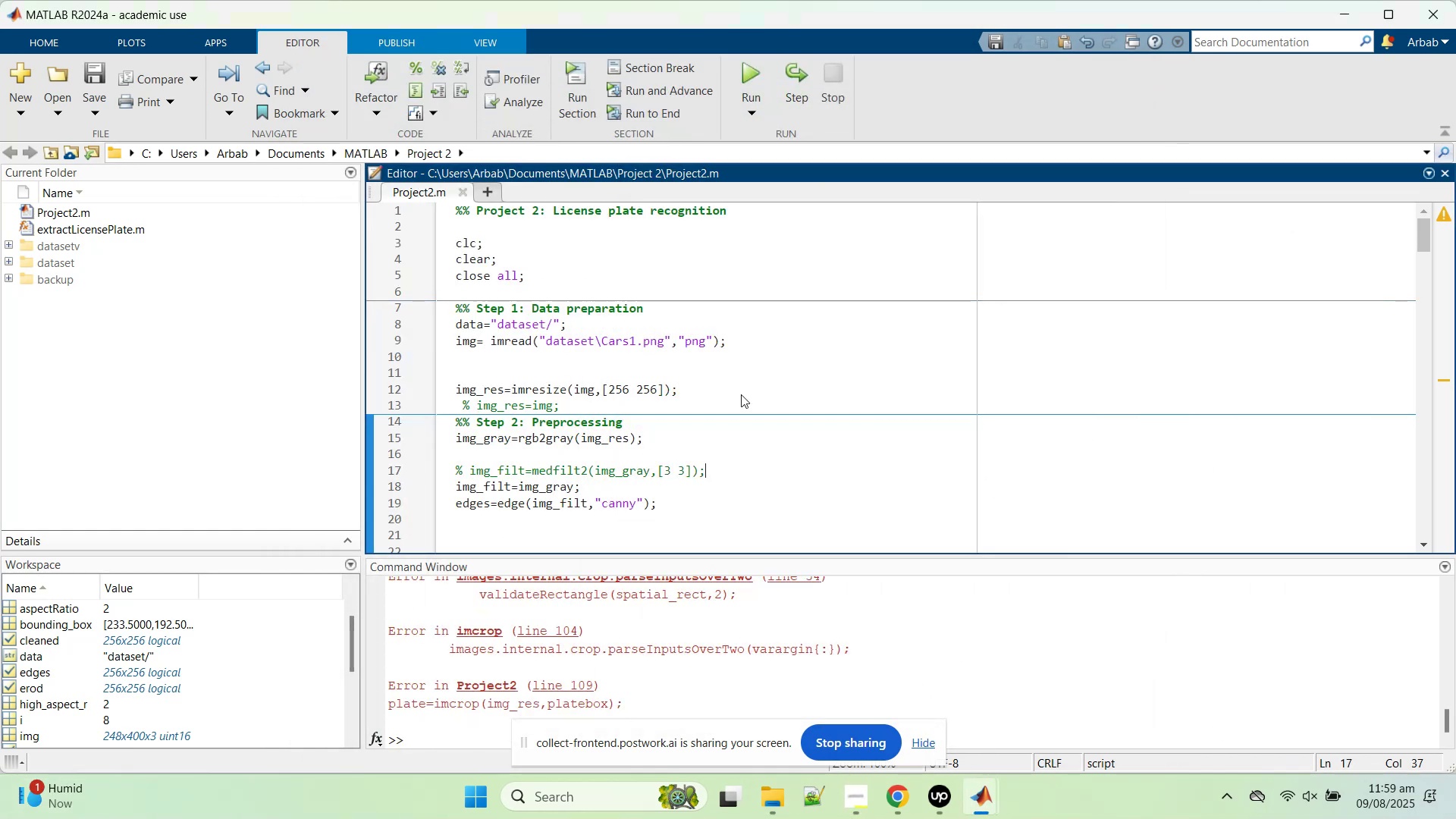 
scroll: coordinate [743, 405], scroll_direction: down, amount: 35.0
 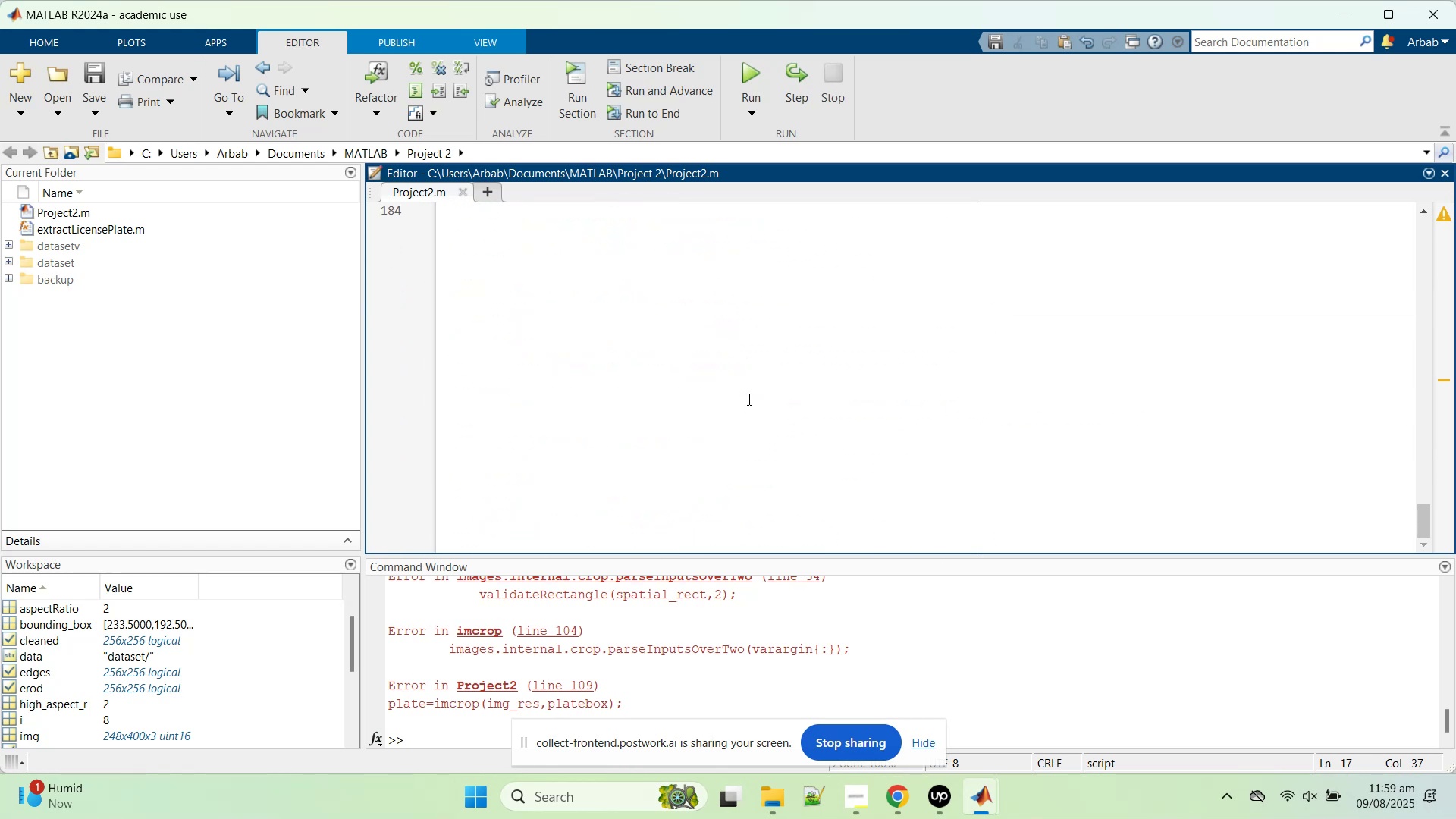 
scroll: coordinate [748, 398], scroll_direction: up, amount: 9.0
 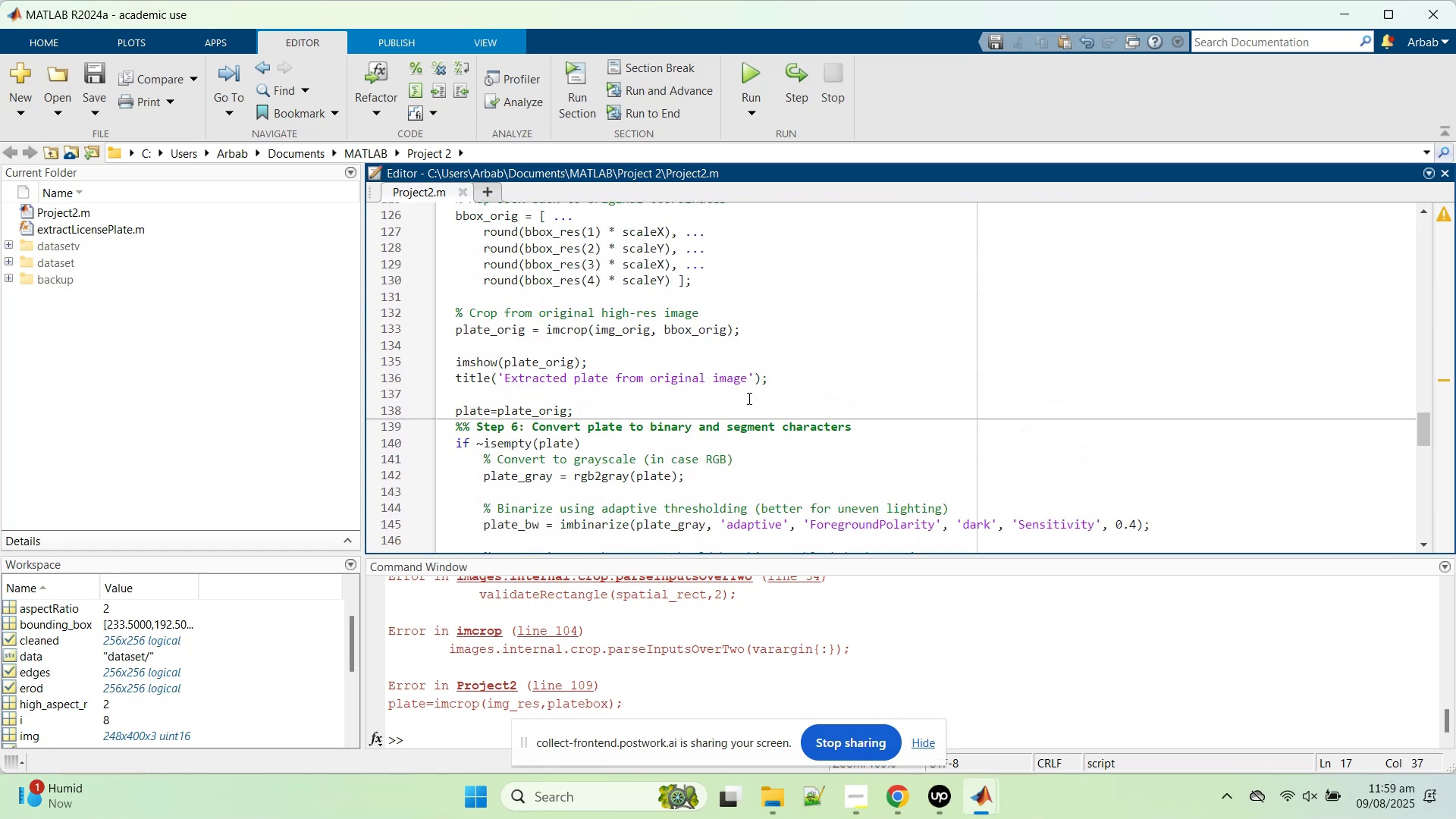 
scroll: coordinate [747, 406], scroll_direction: down, amount: 2.0
 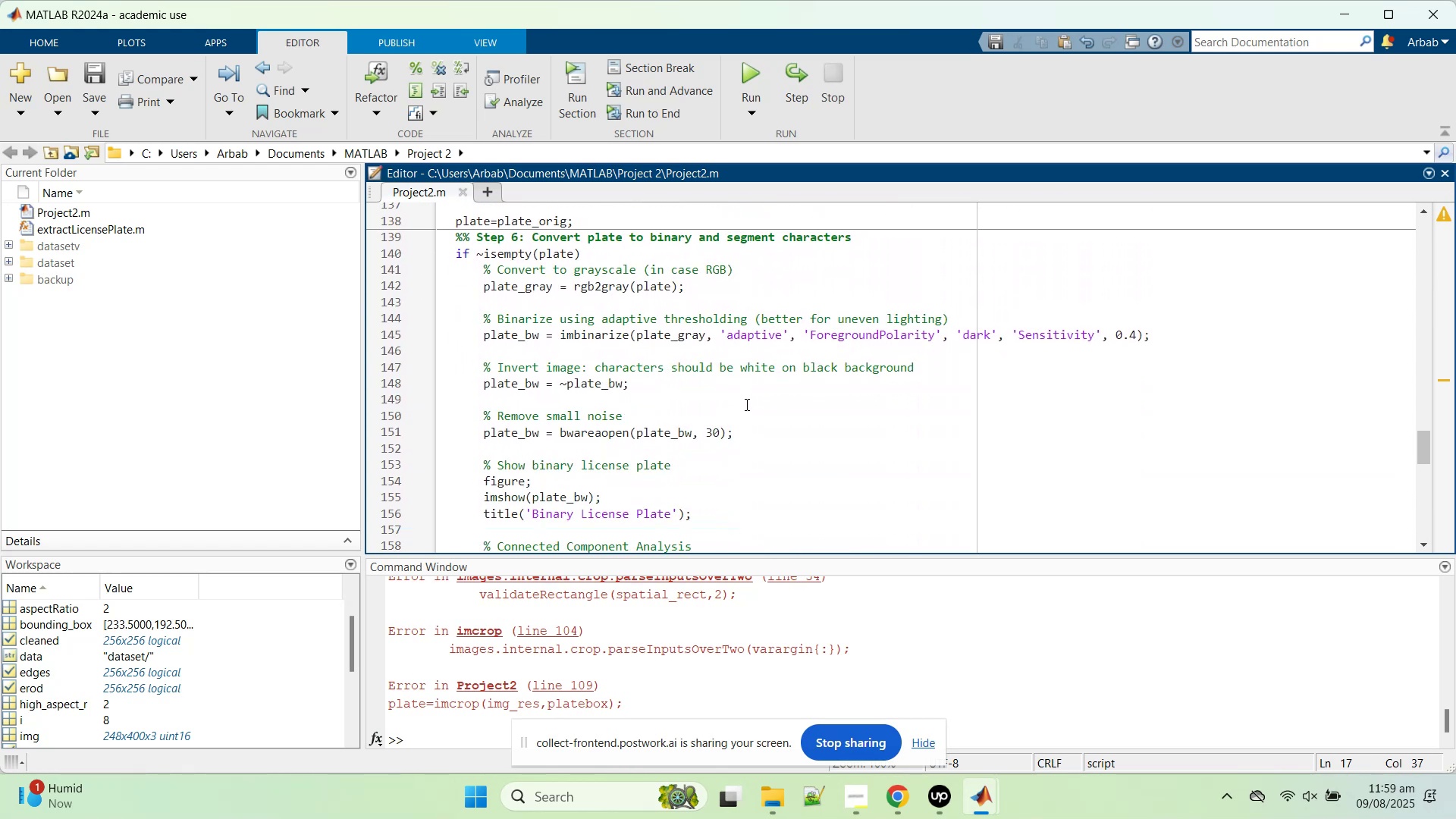 
scroll: coordinate [746, 404], scroll_direction: up, amount: 5.0
 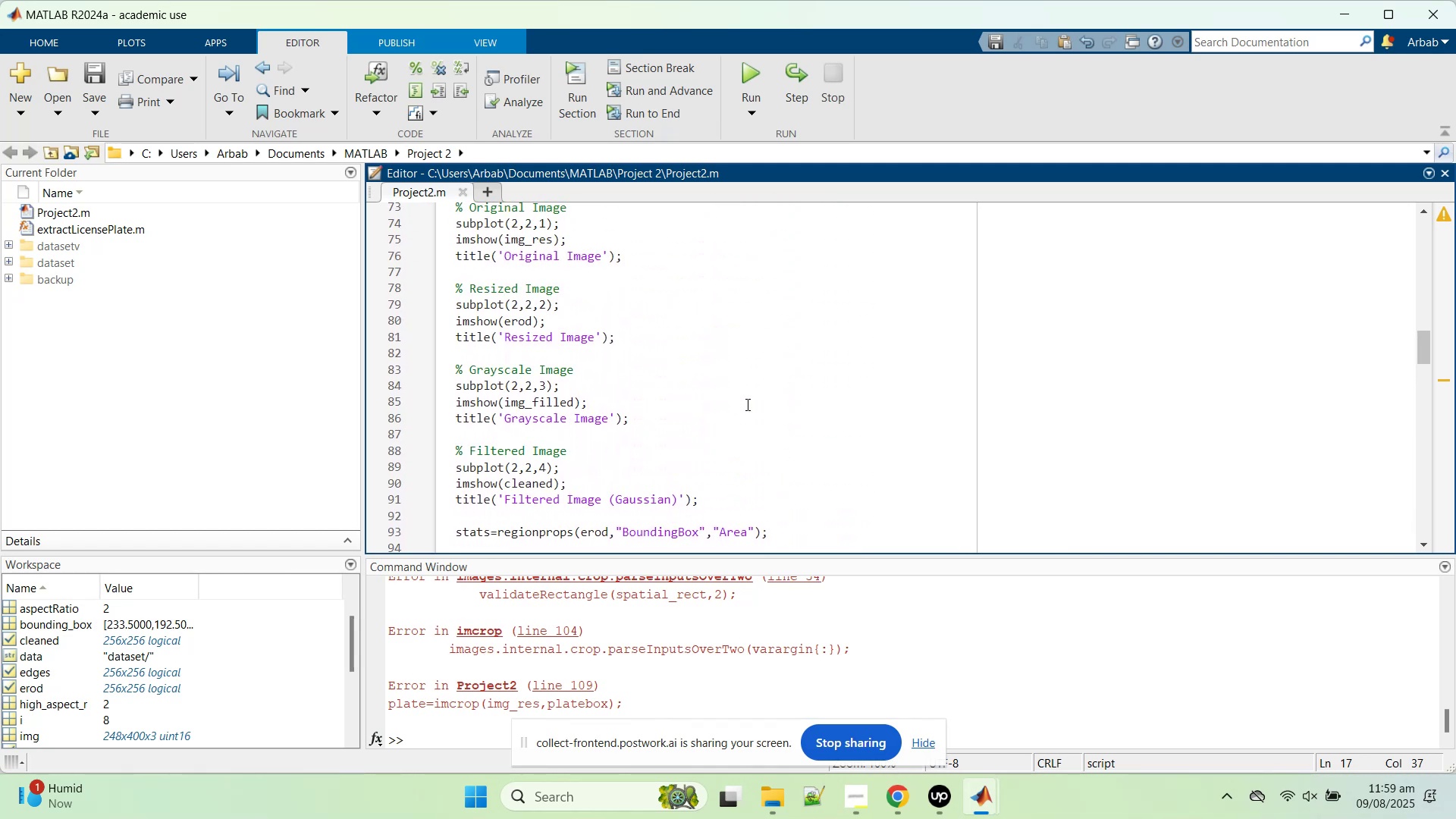 
scroll: coordinate [746, 404], scroll_direction: down, amount: 1.0
 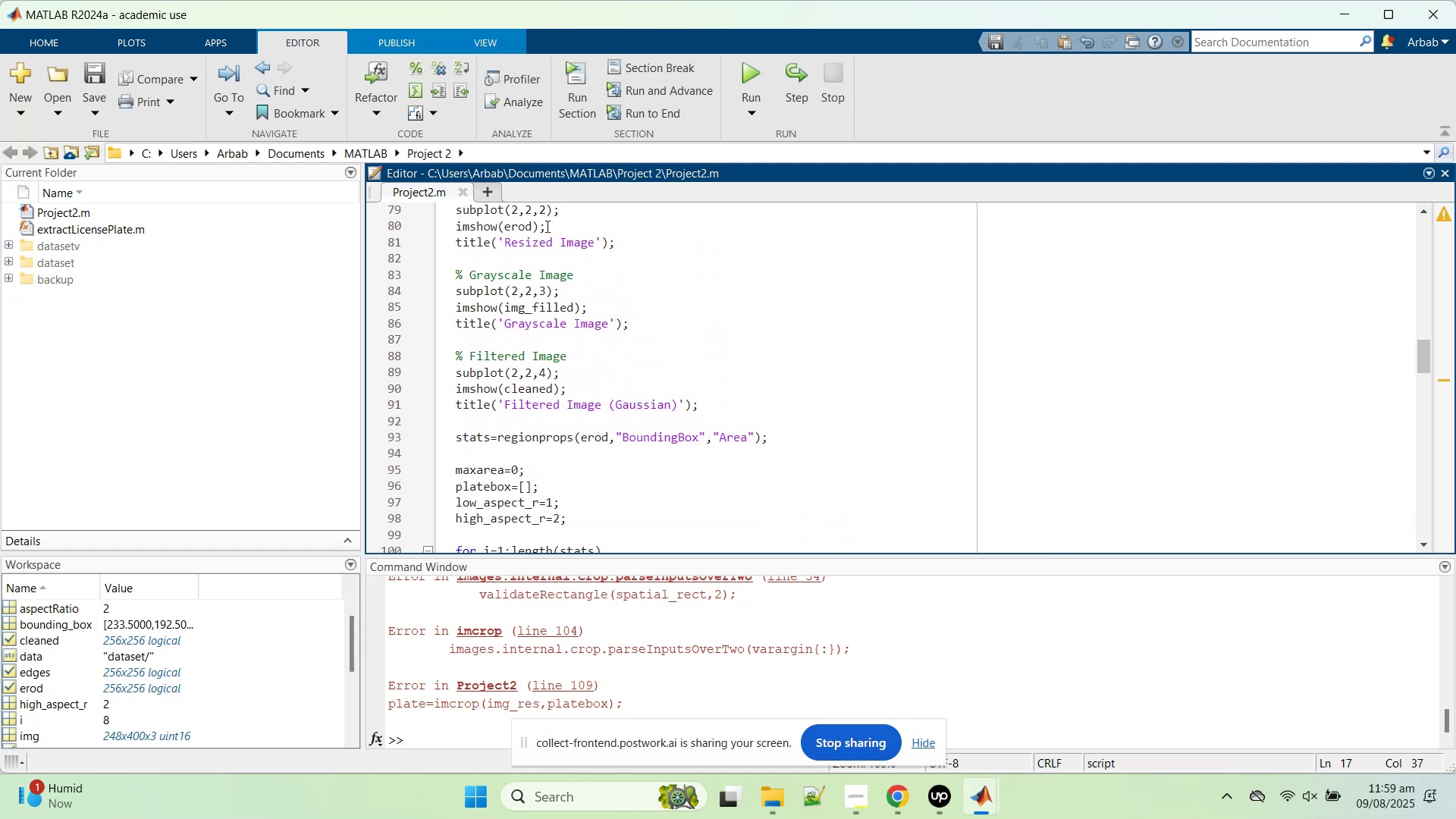 
wait(5.19)
 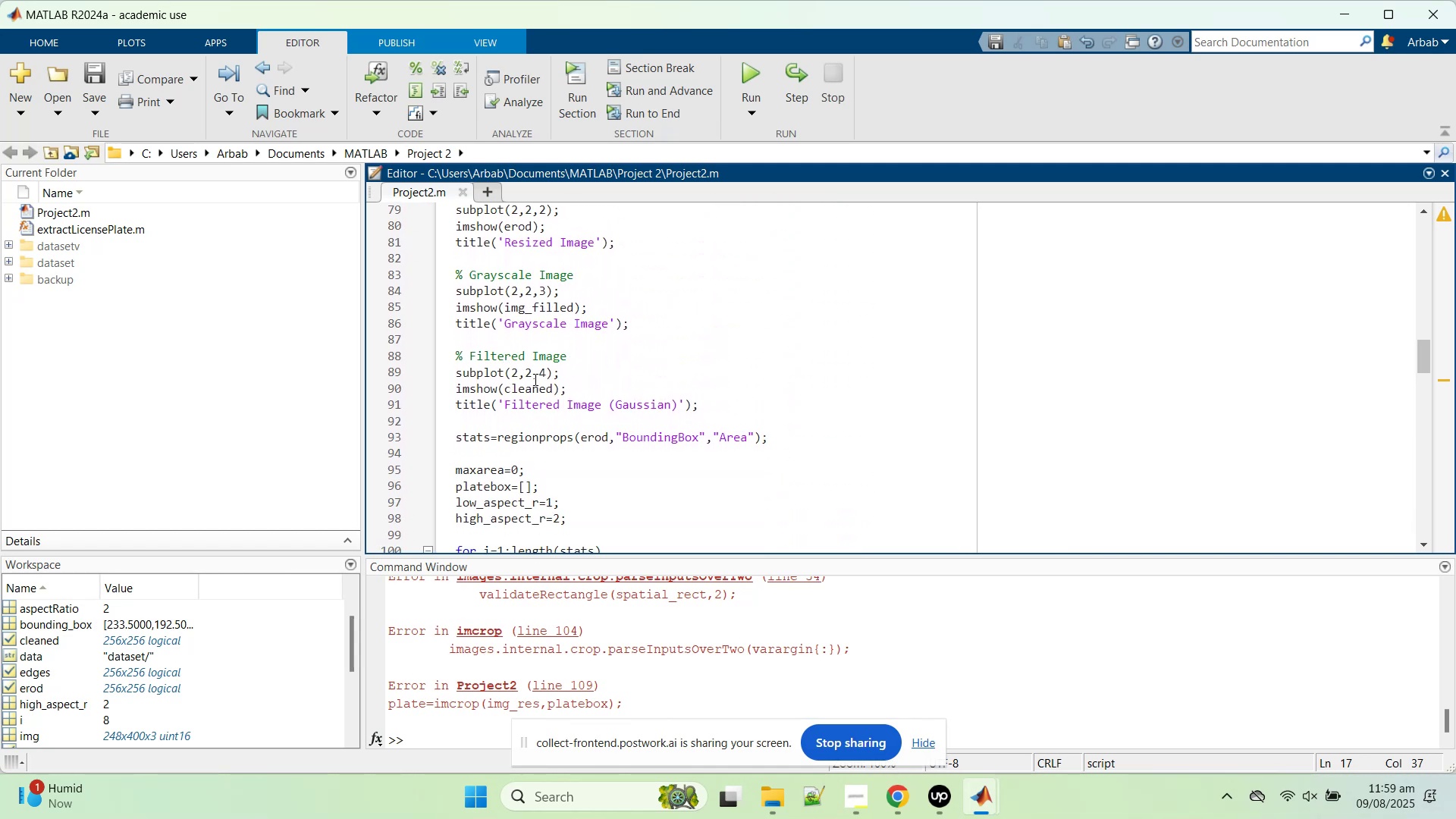 
left_click_drag(start_coordinate=[630, 249], to_coordinate=[413, 211])
 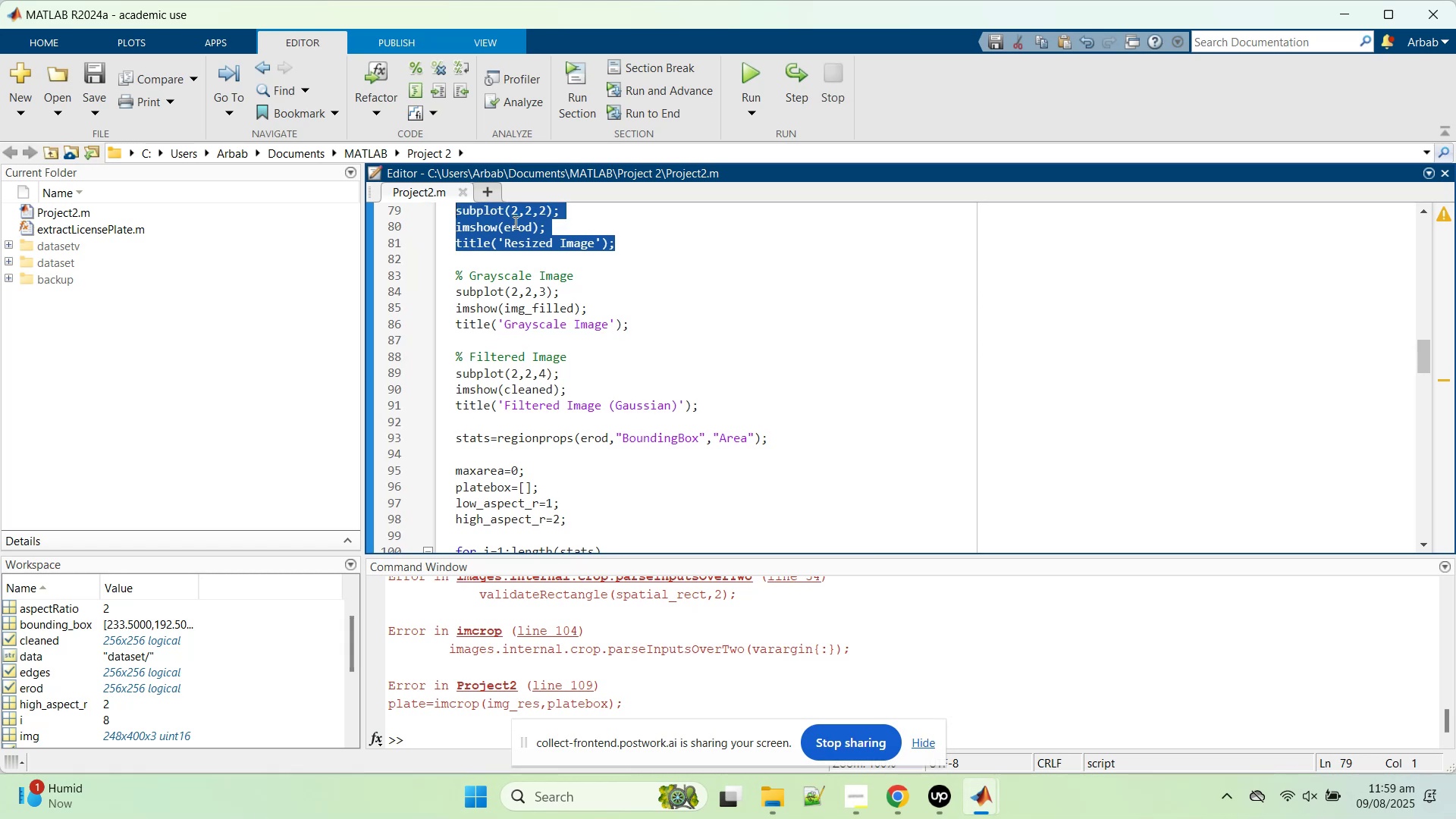 
left_click([514, 222])
 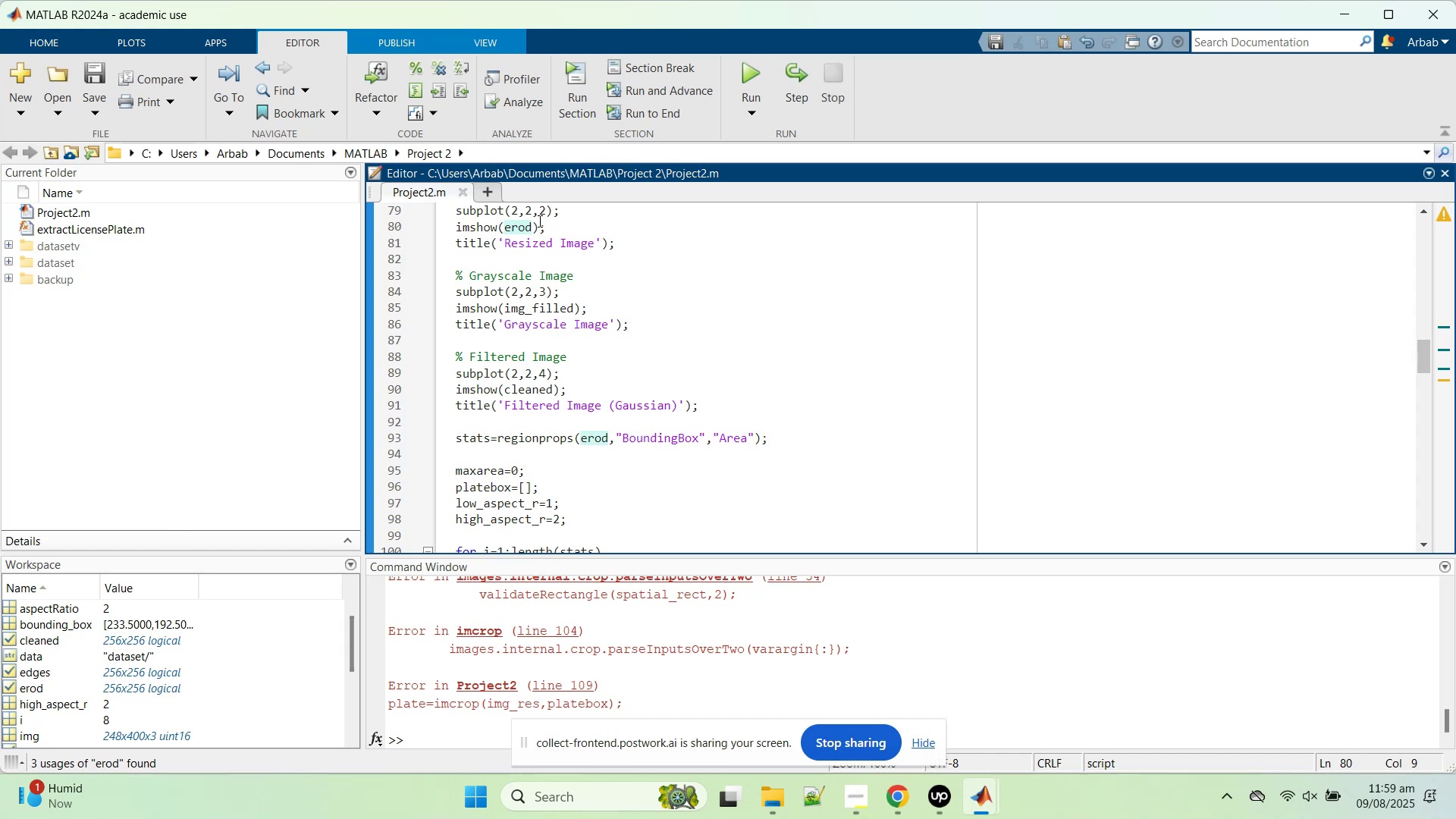 
wait(15.58)
 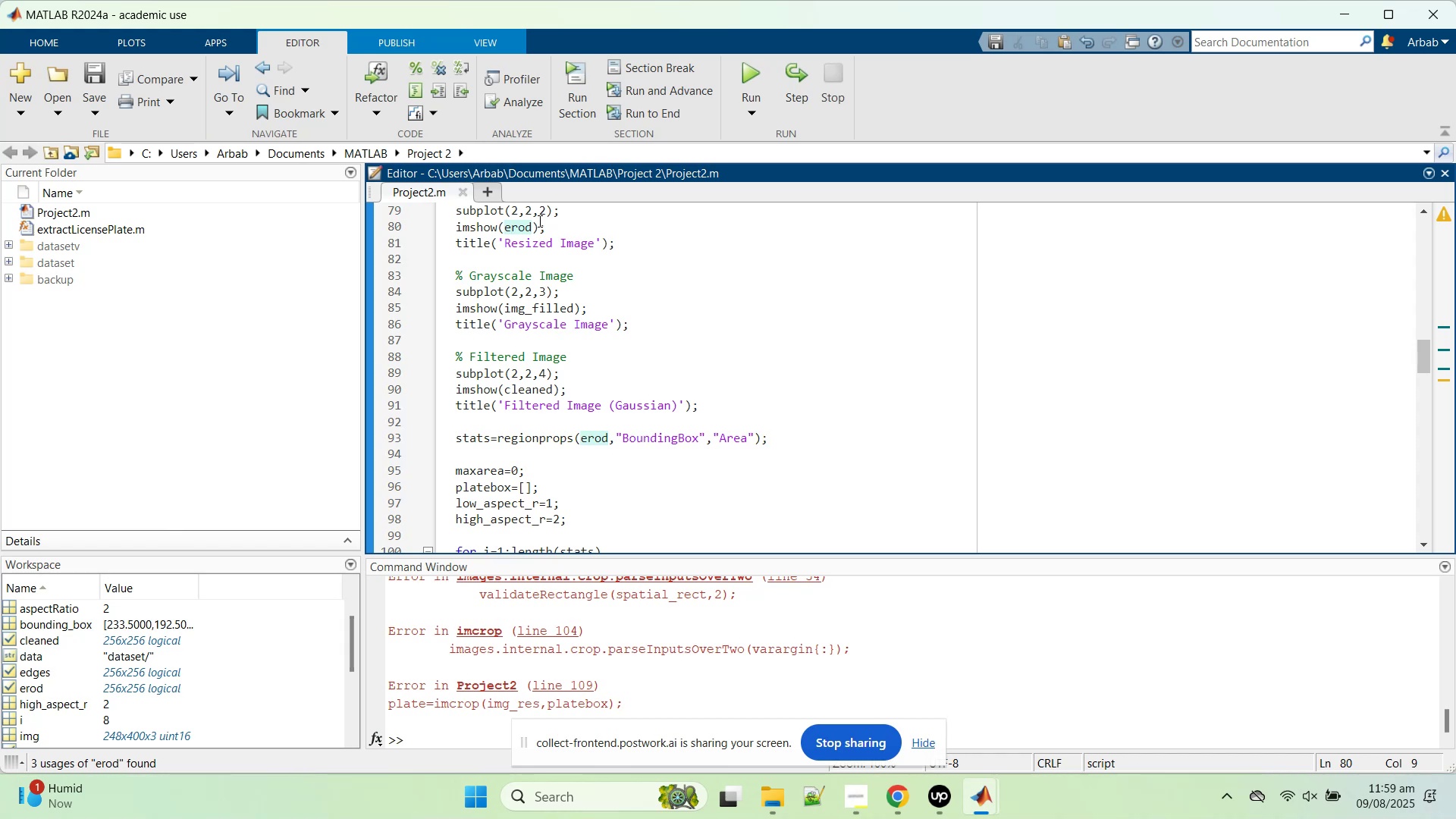 
left_click([539, 230])
 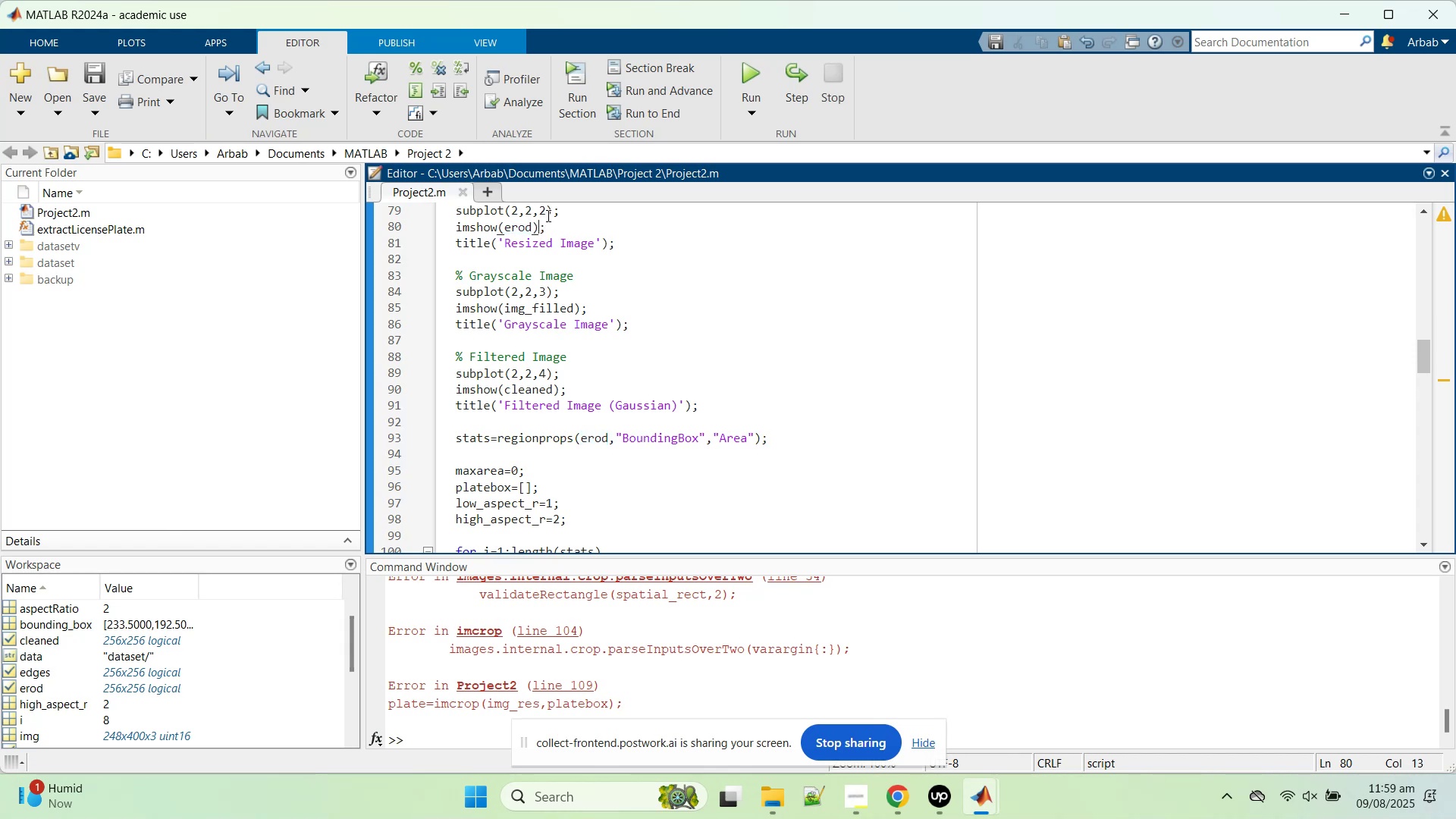 
left_click_drag(start_coordinate=[547, 215], to_coordinate=[538, 215])
 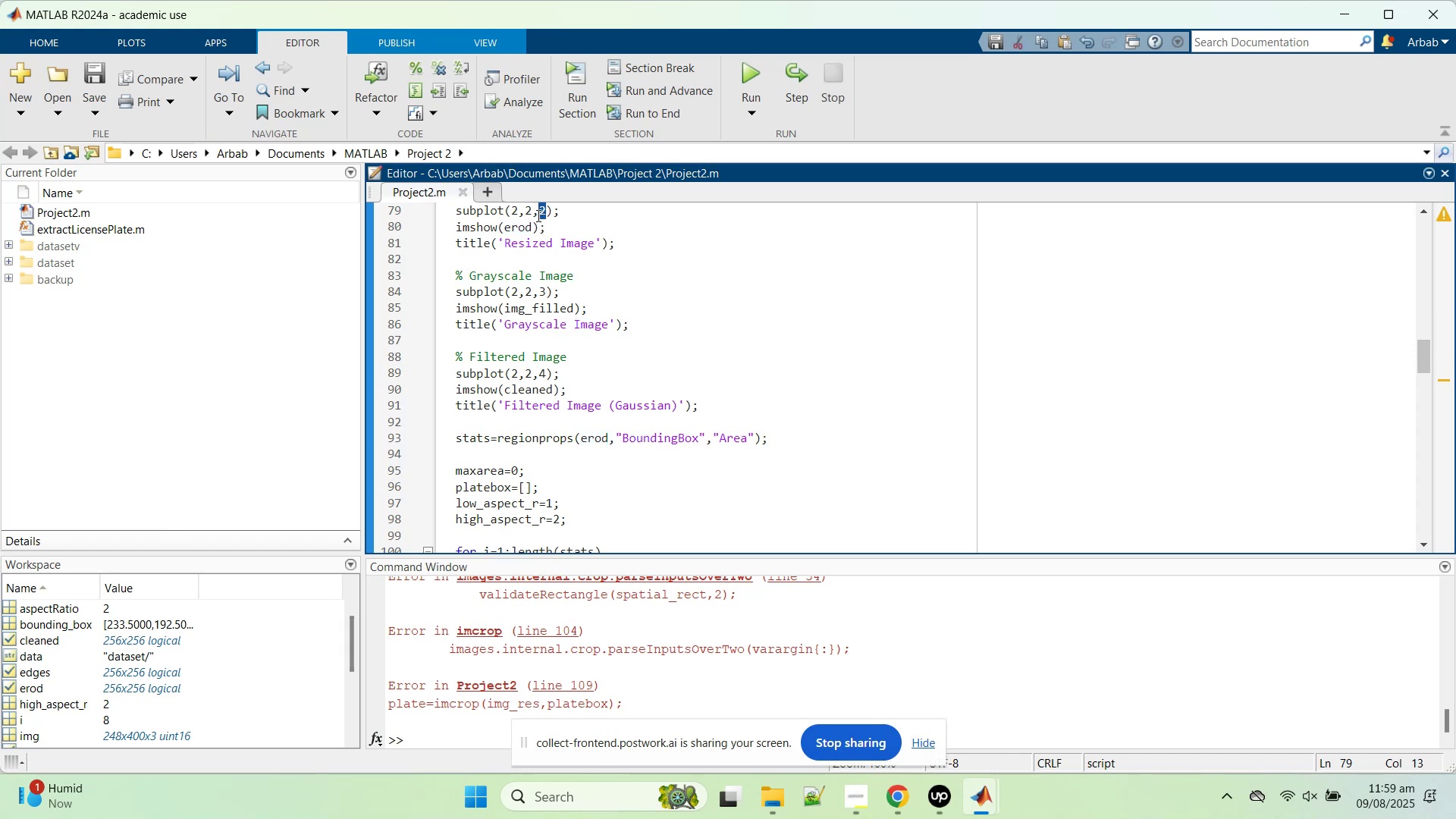 
type(422)
 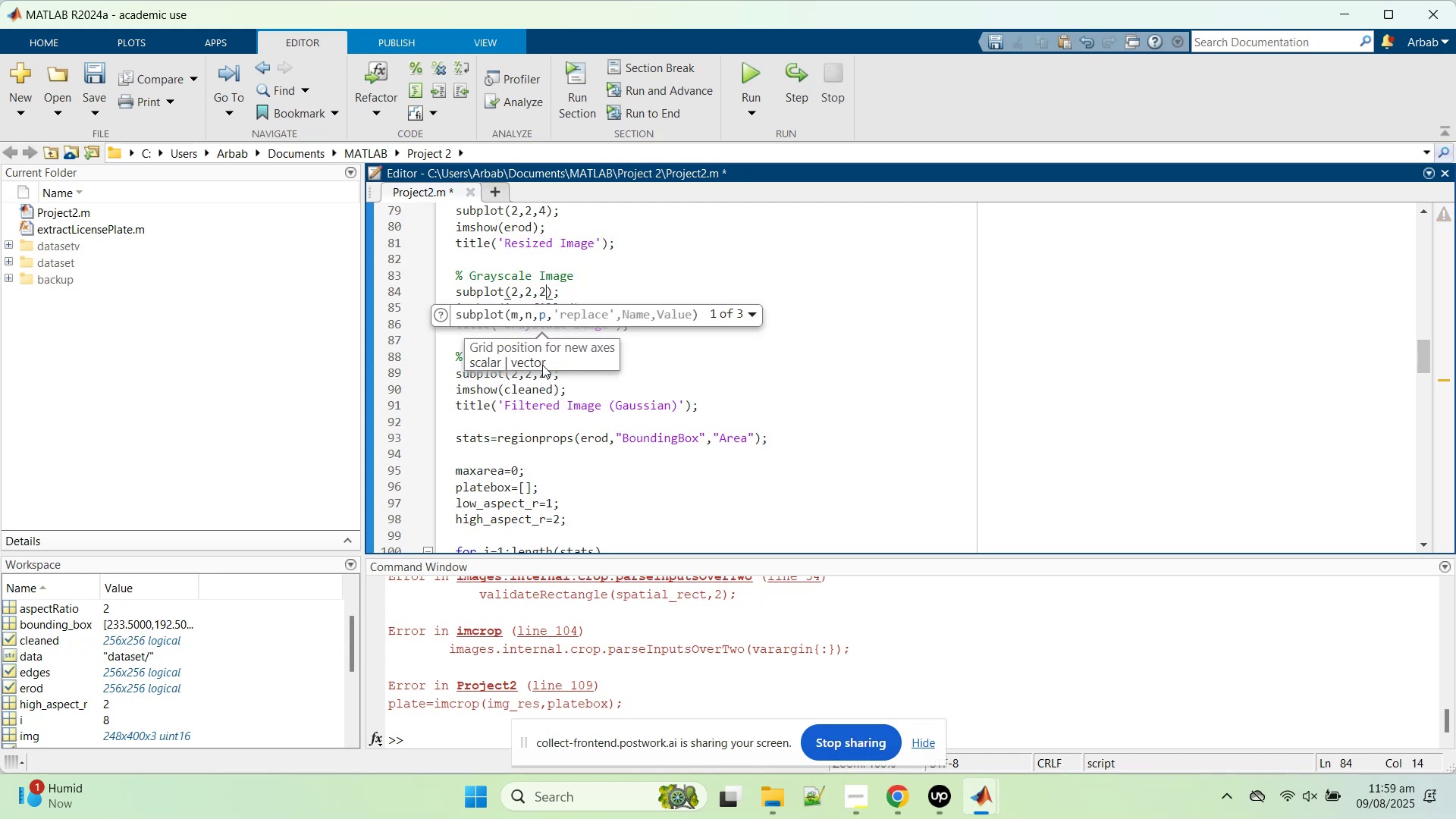 
left_click_drag(start_coordinate=[545, 372], to_coordinate=[536, 372])
 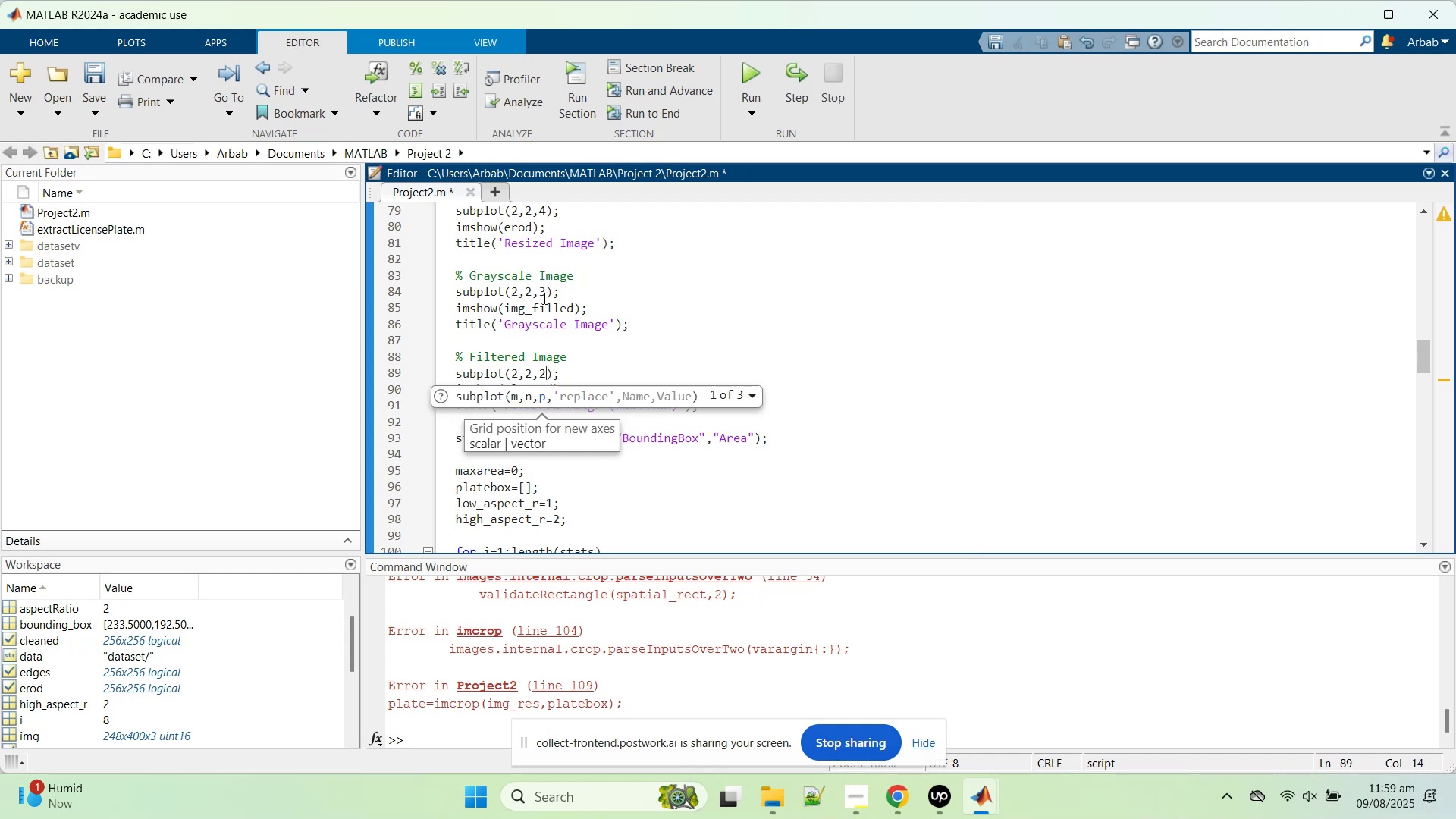 
left_click_drag(start_coordinate=[544, 295], to_coordinate=[539, 292])
 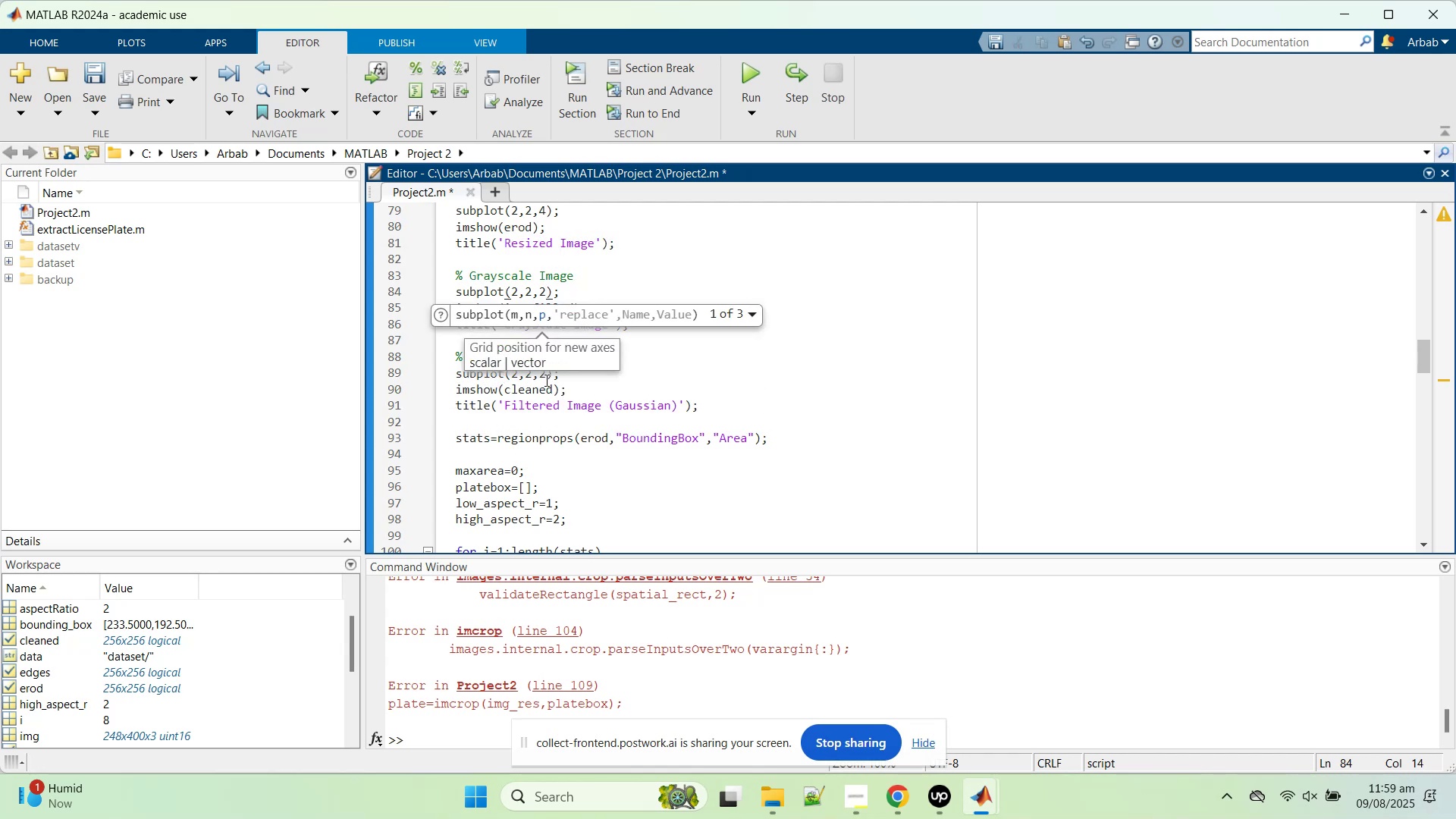 
left_click([547, 396])
 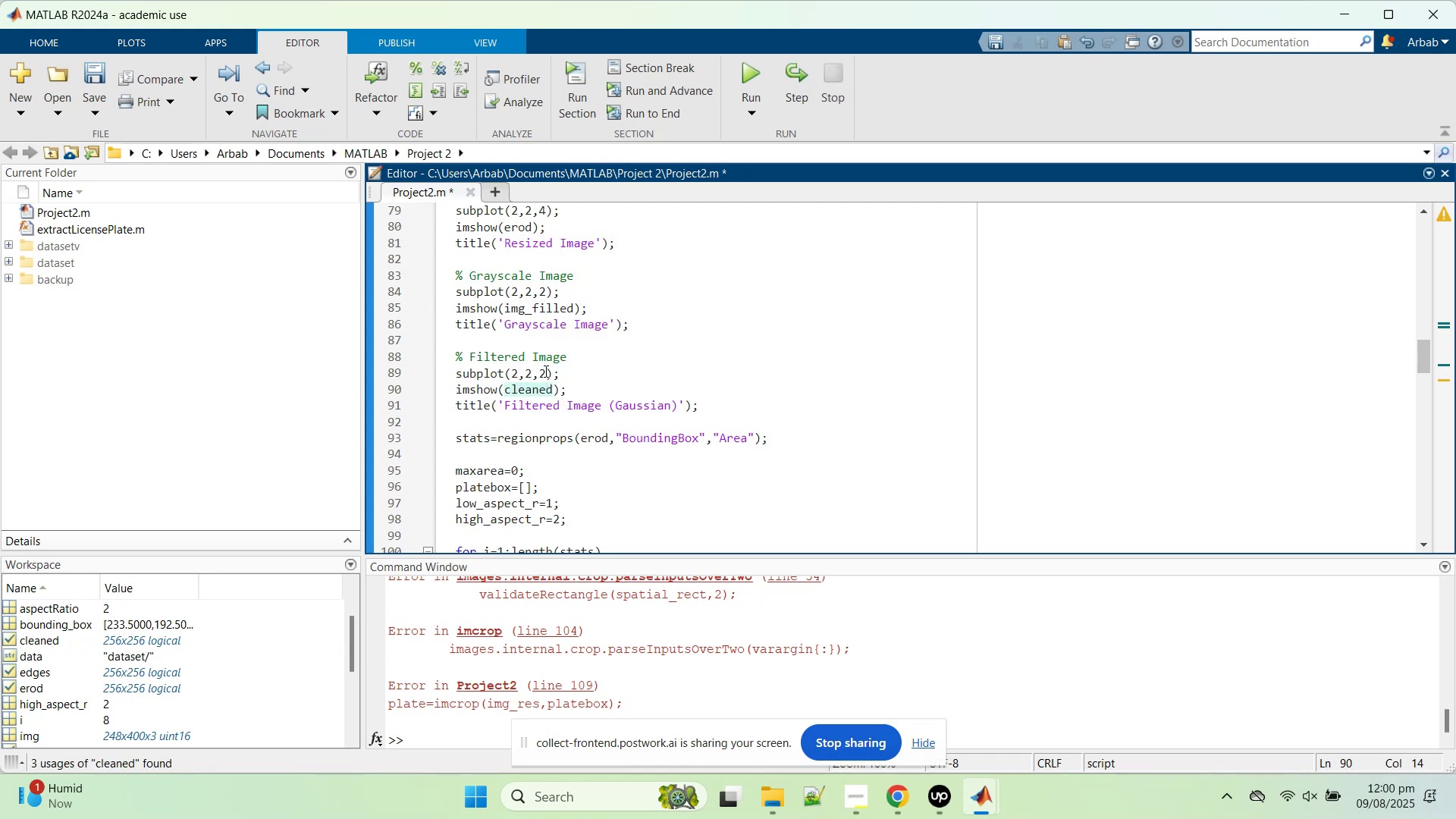 
left_click_drag(start_coordinate=[544, 371], to_coordinate=[539, 371])
 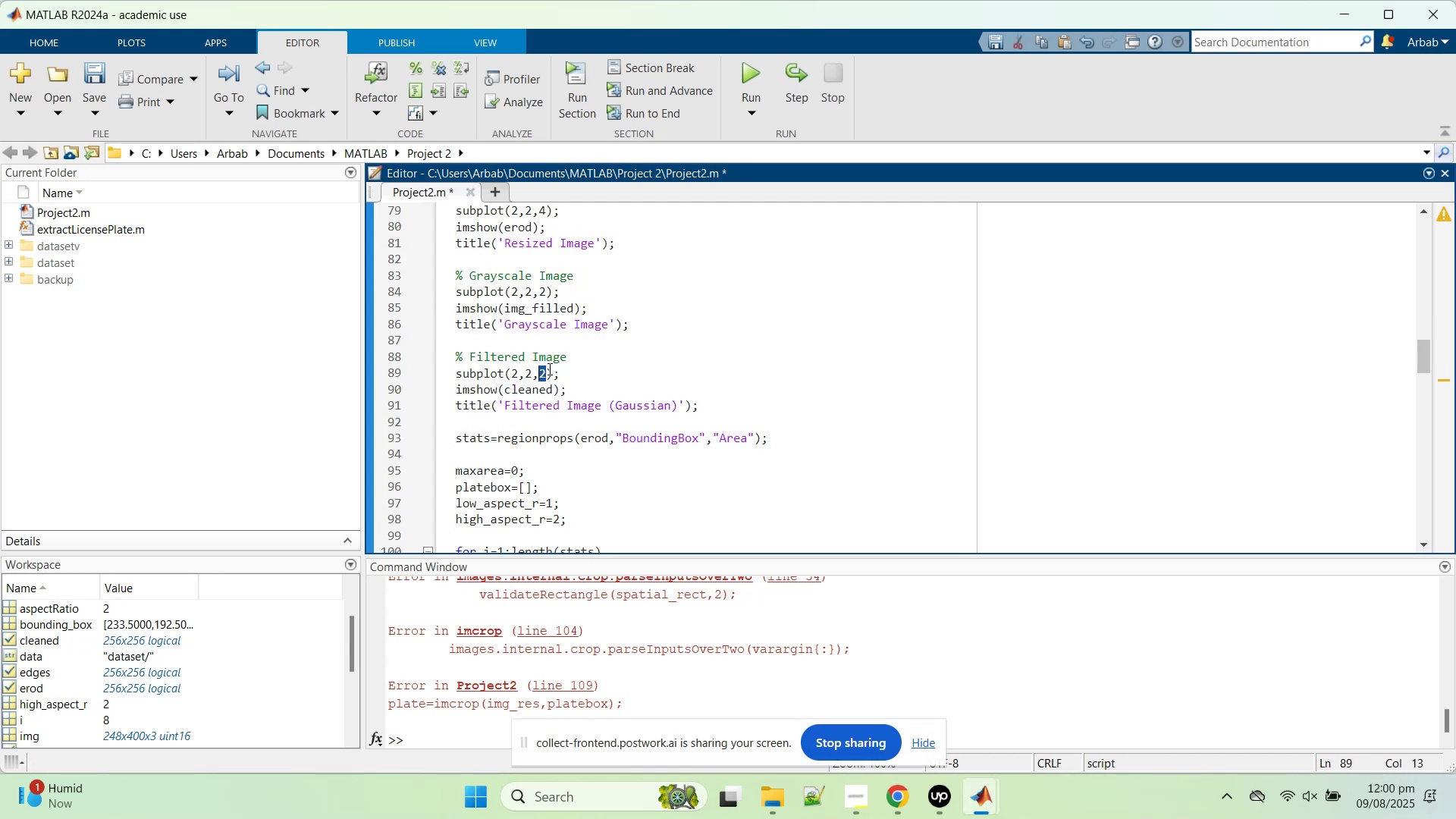 
key(3)
 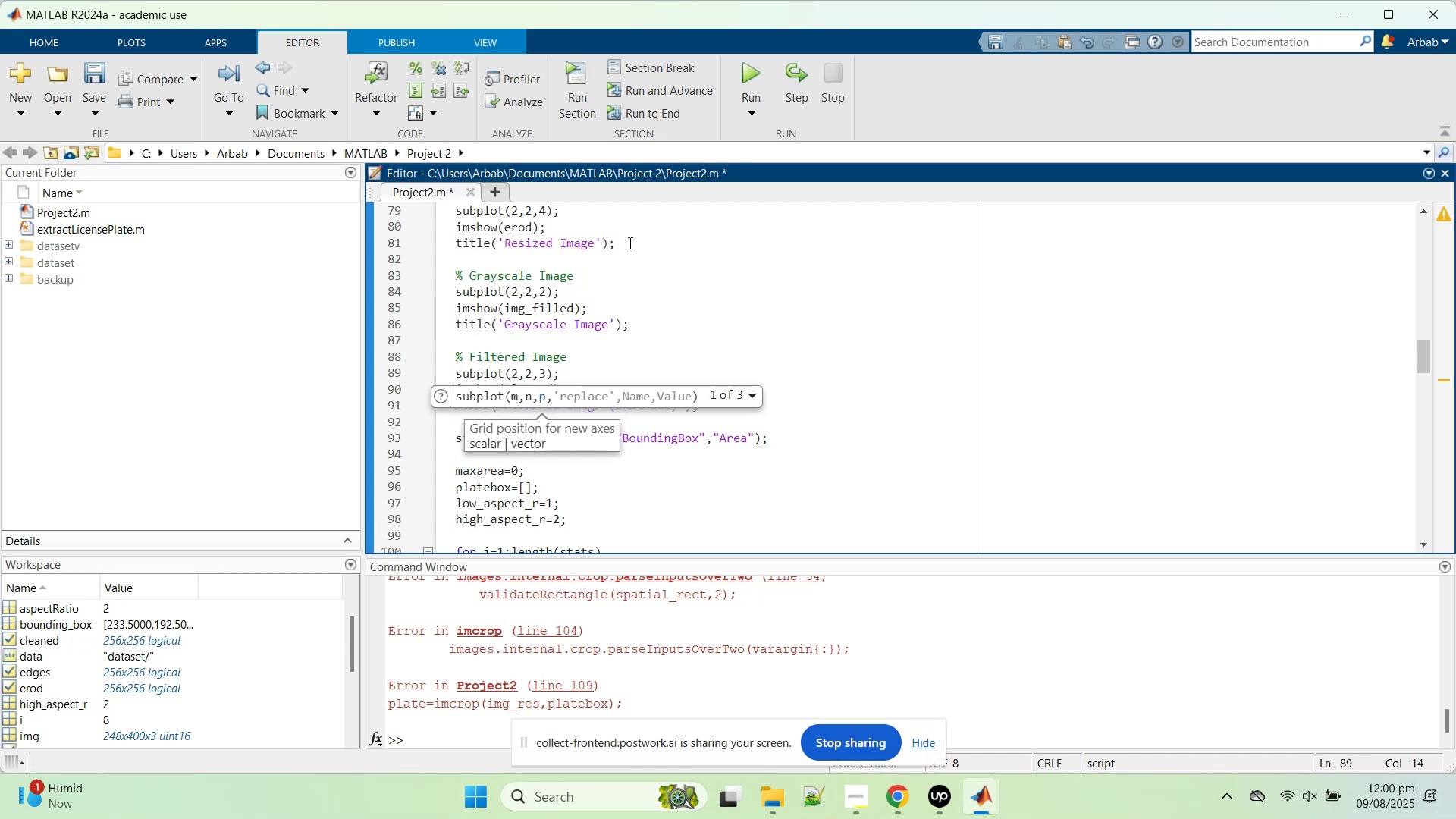 
left_click_drag(start_coordinate=[638, 244], to_coordinate=[435, 211])
 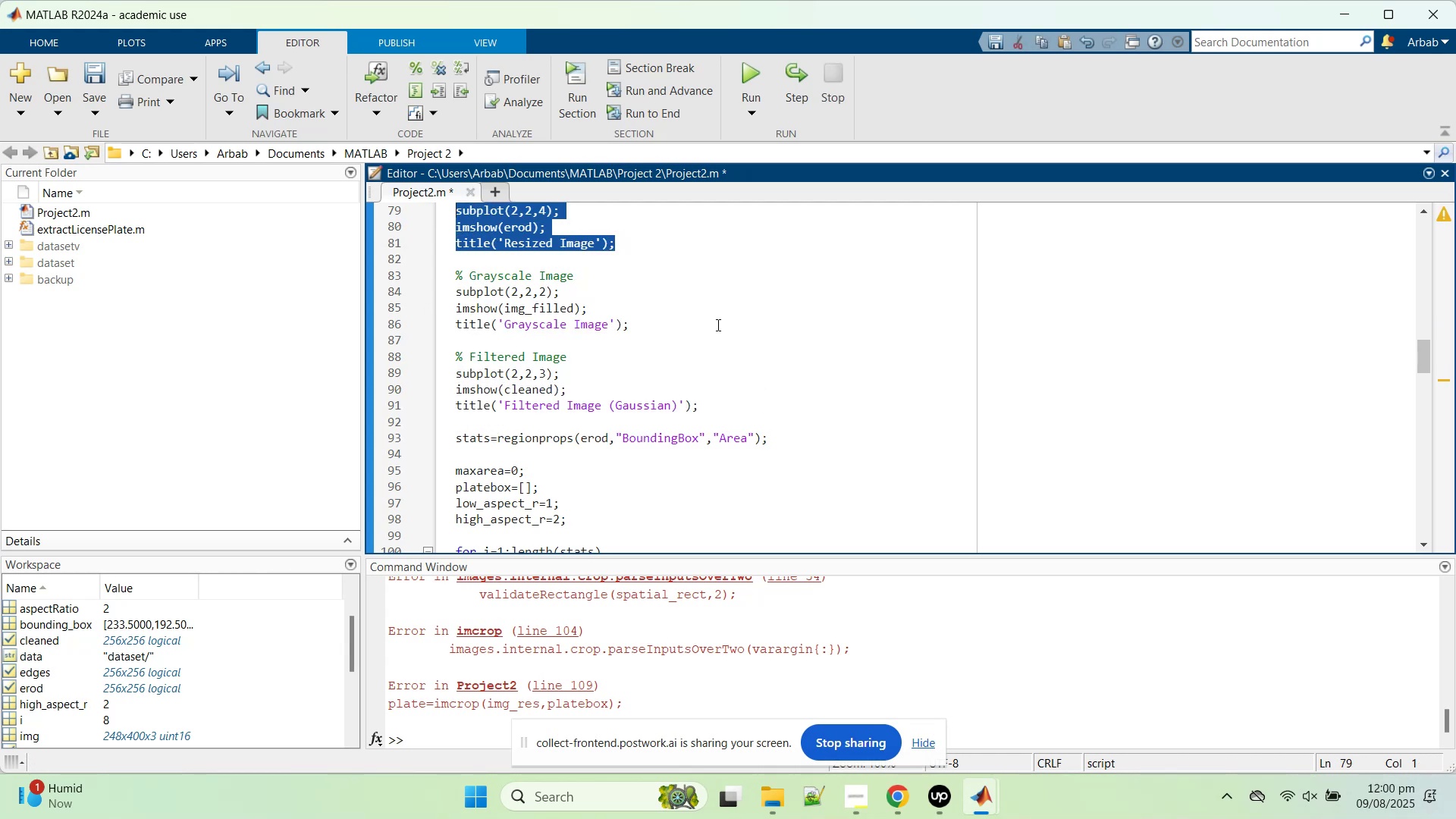 
key(Control+X)
 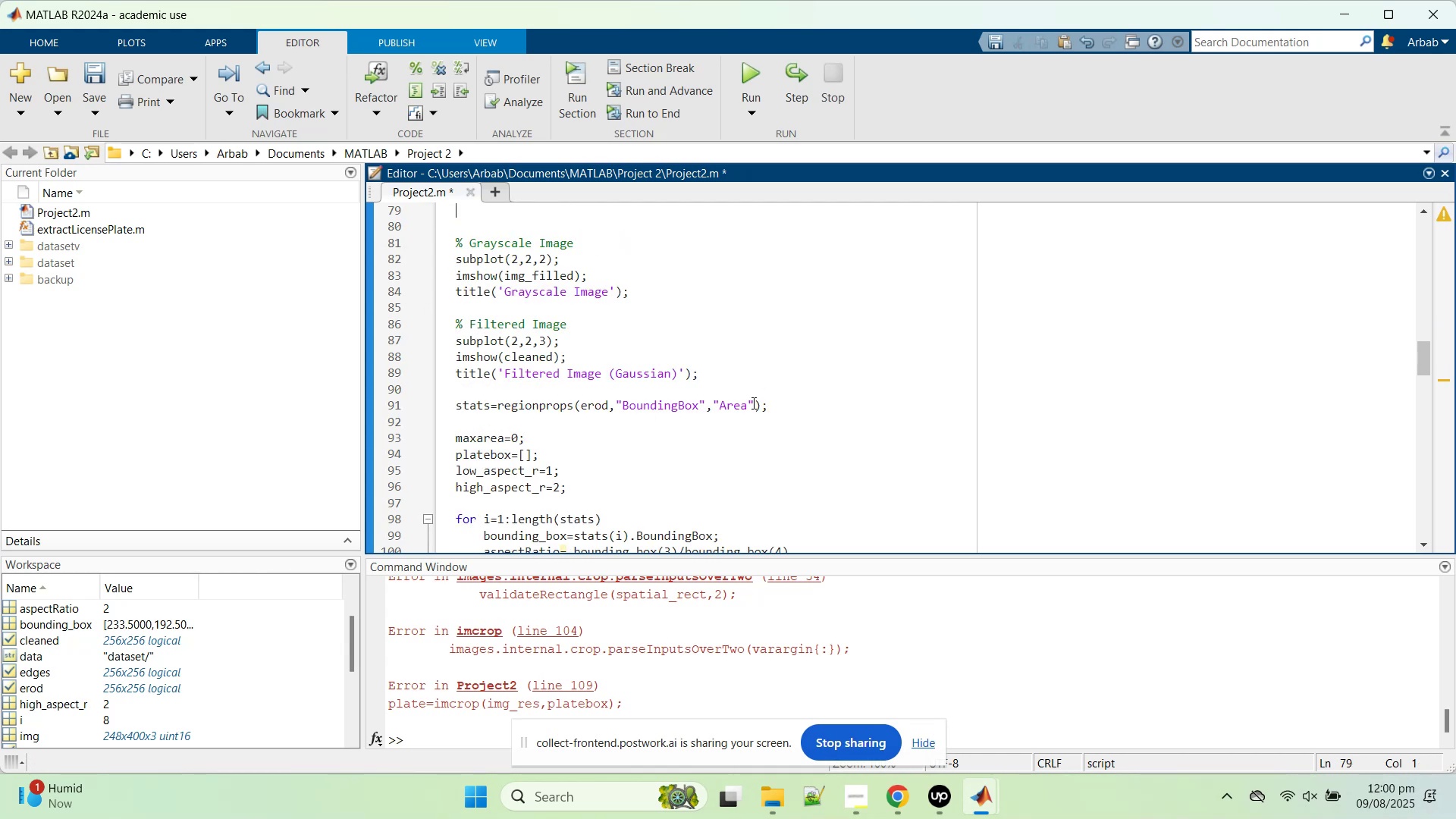 
left_click([752, 380])
 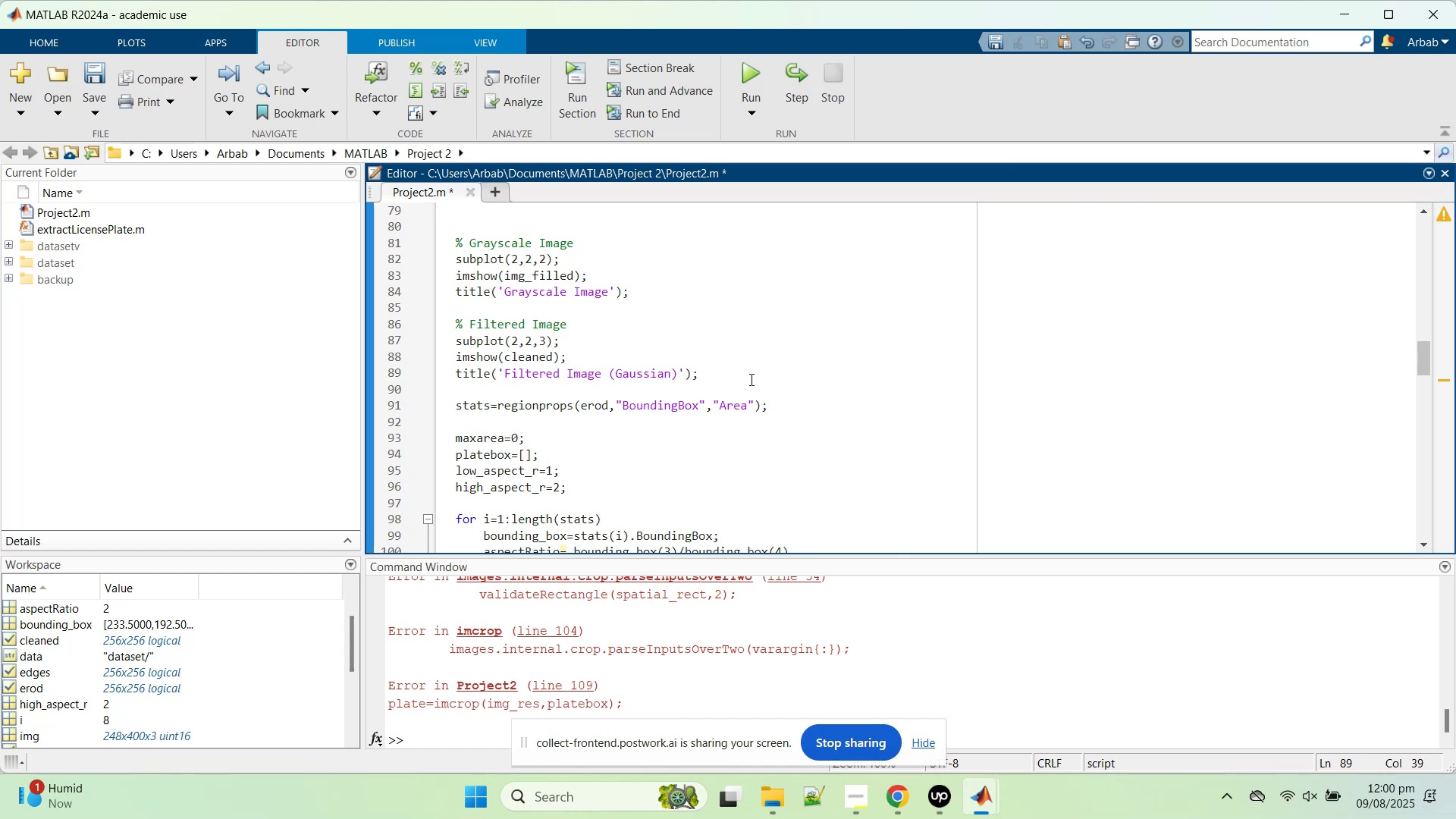 
key(Enter)
 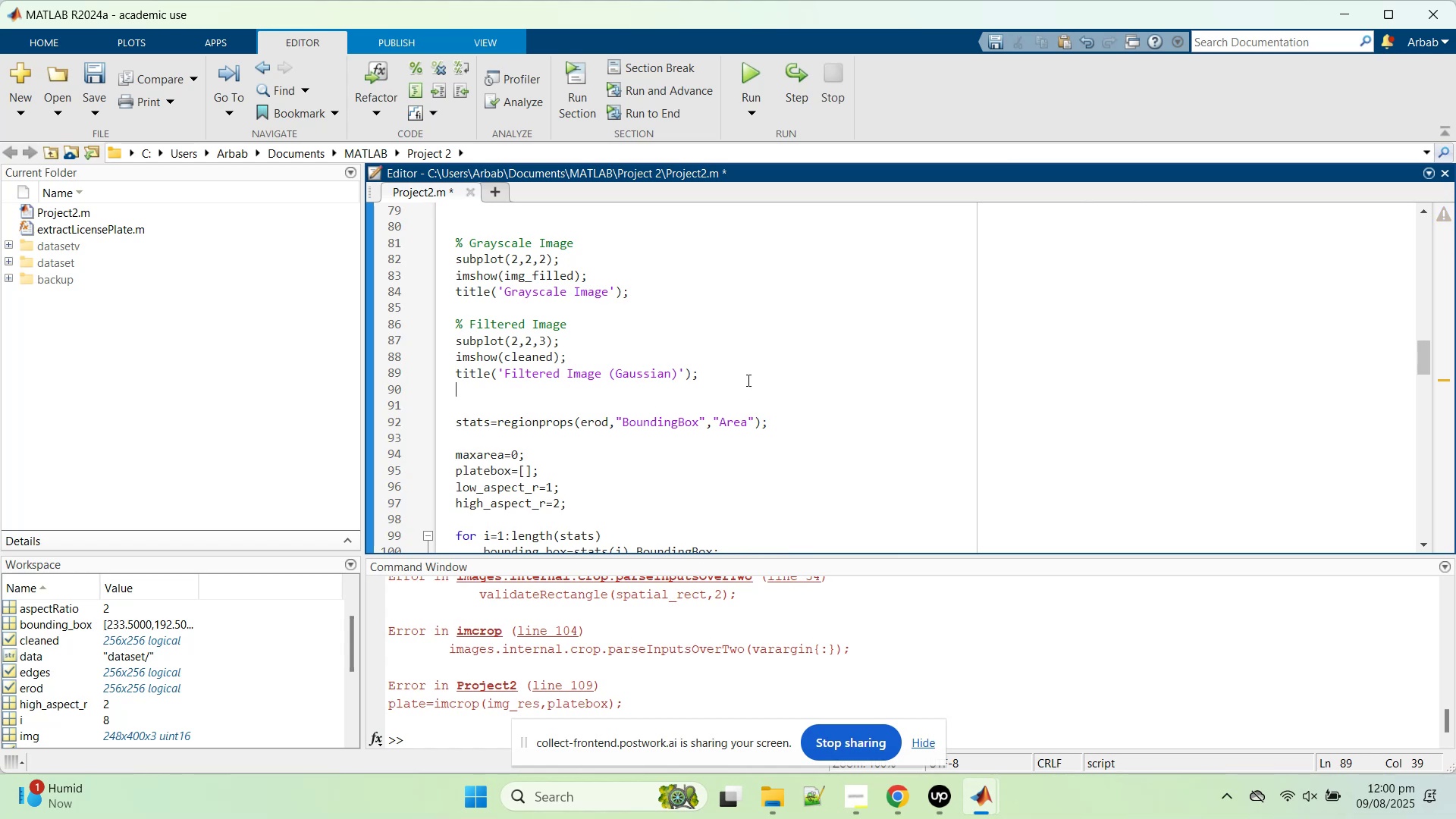 
key(Enter)
 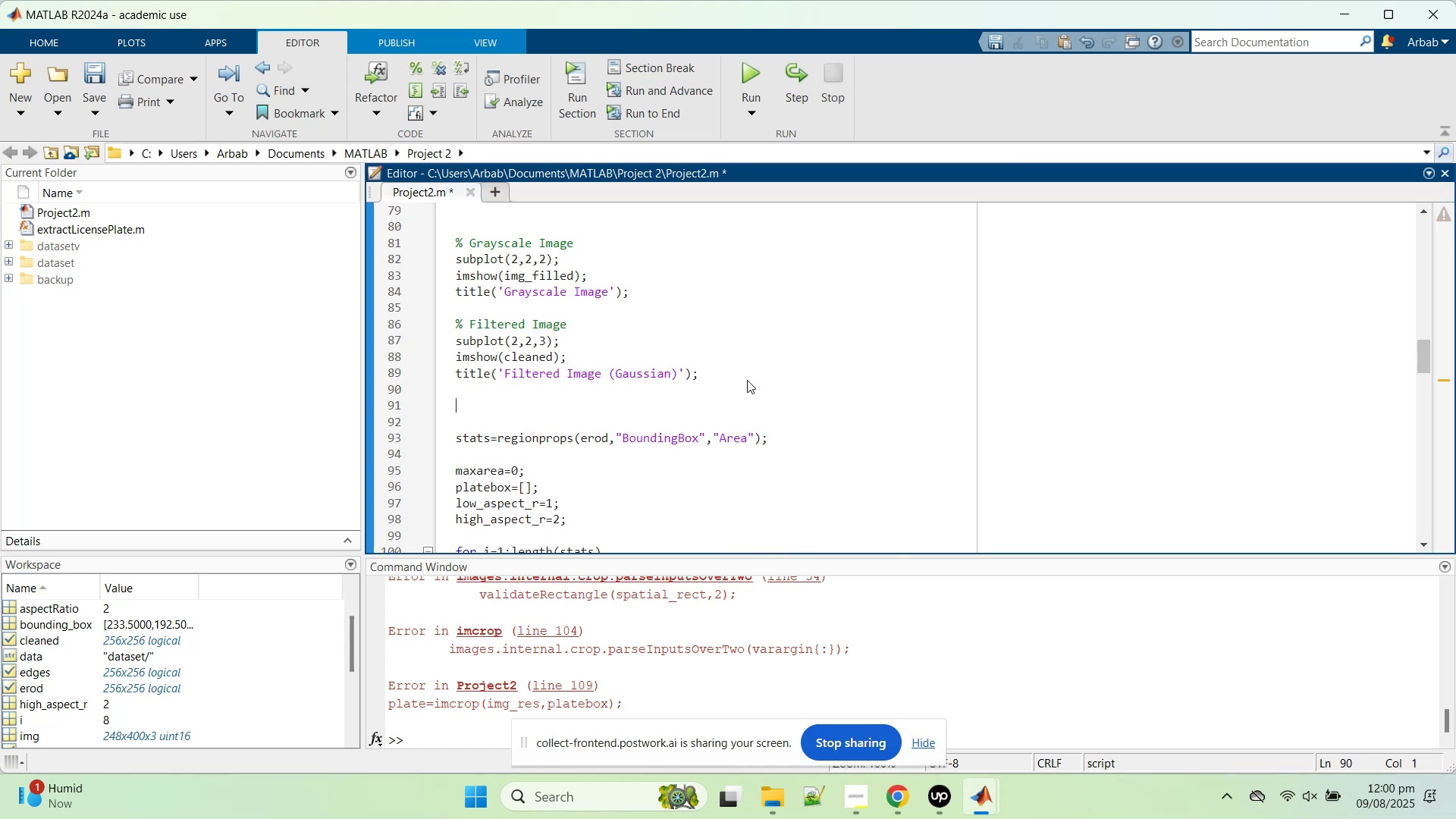 
key(Enter)
 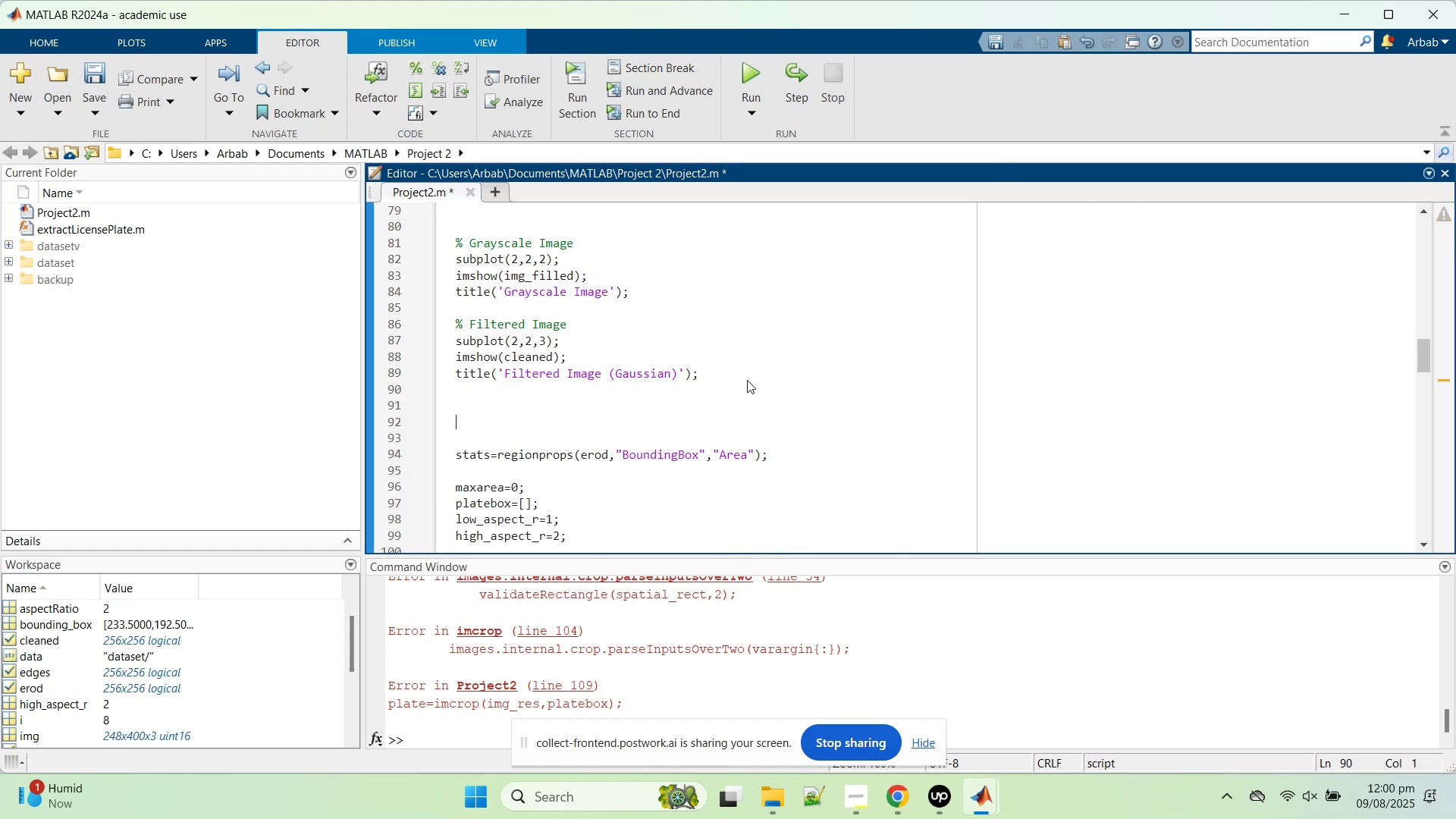 
key(Enter)
 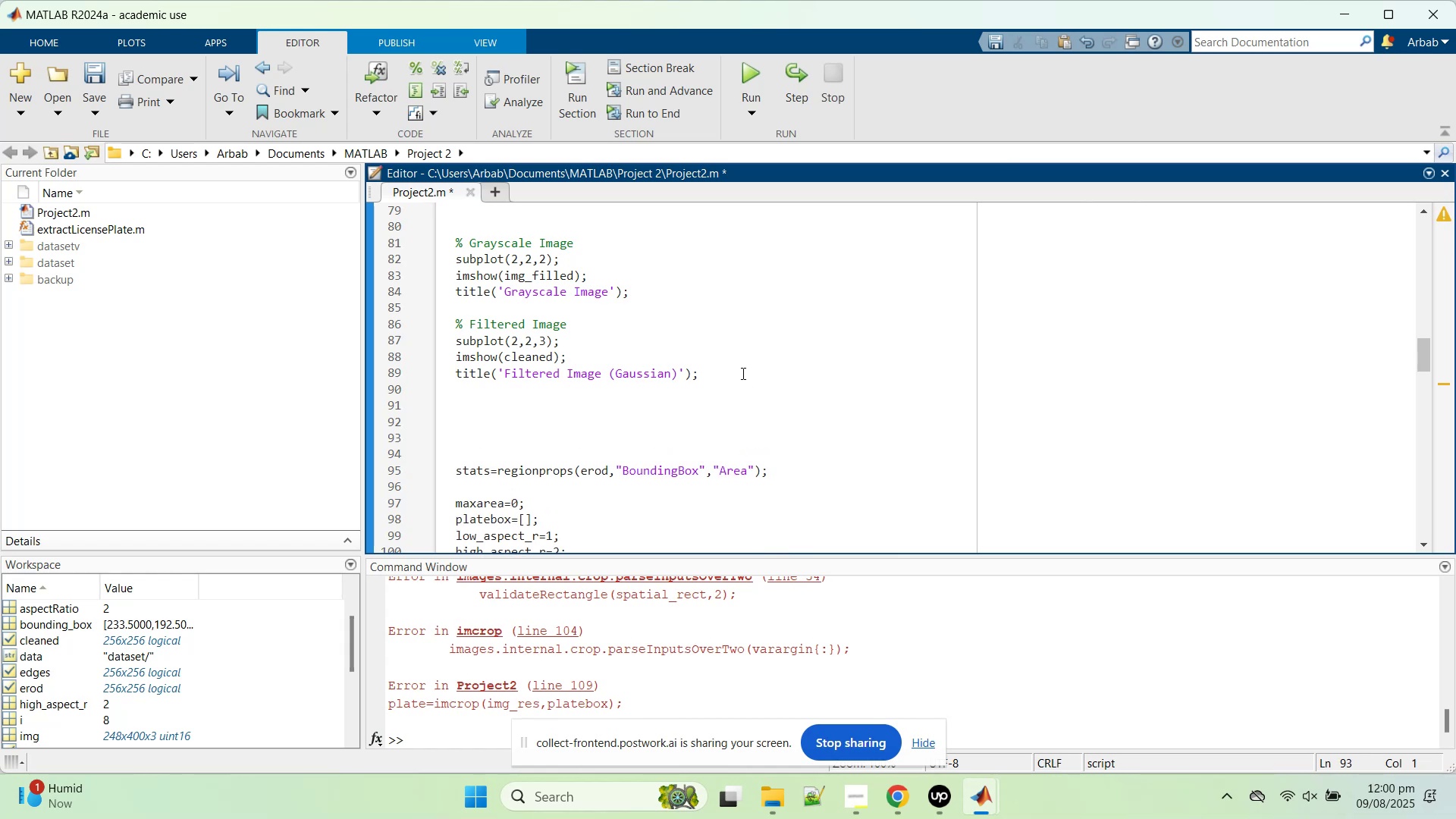 
key(Control+V)
 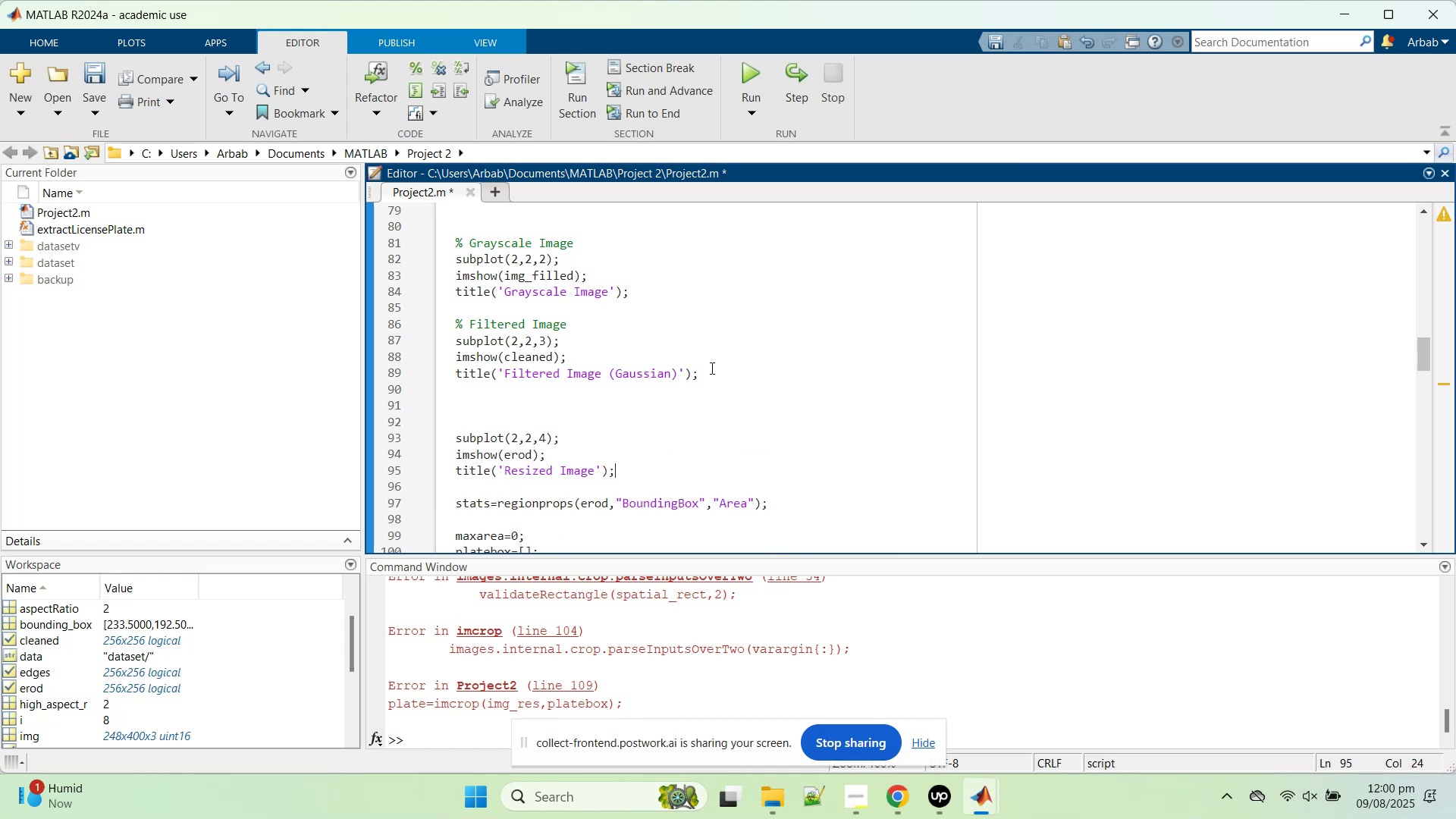 
scroll: coordinate [687, 369], scroll_direction: down, amount: 3.0
 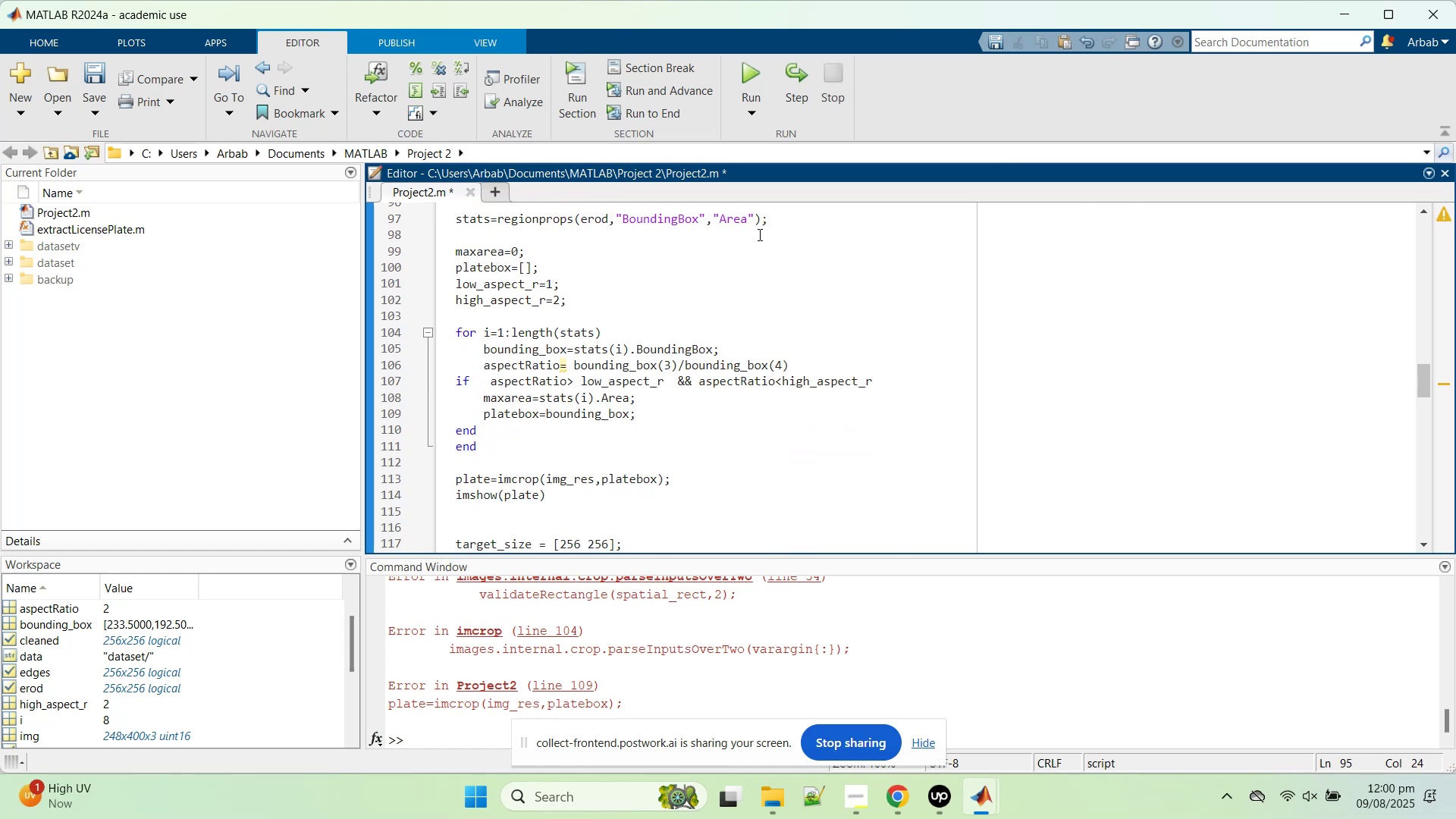 
left_click([755, 223])
 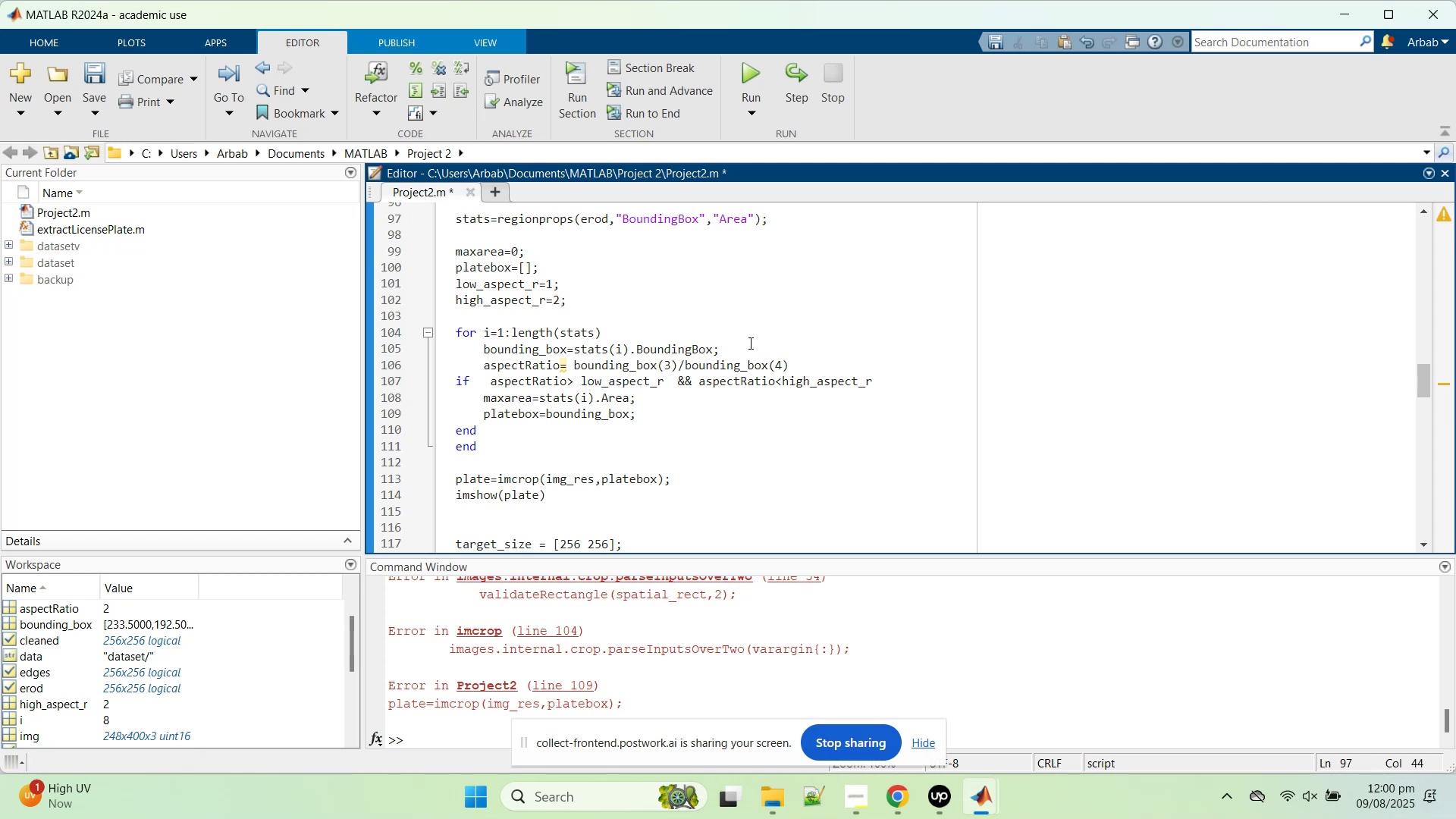 
wait(7.7)
 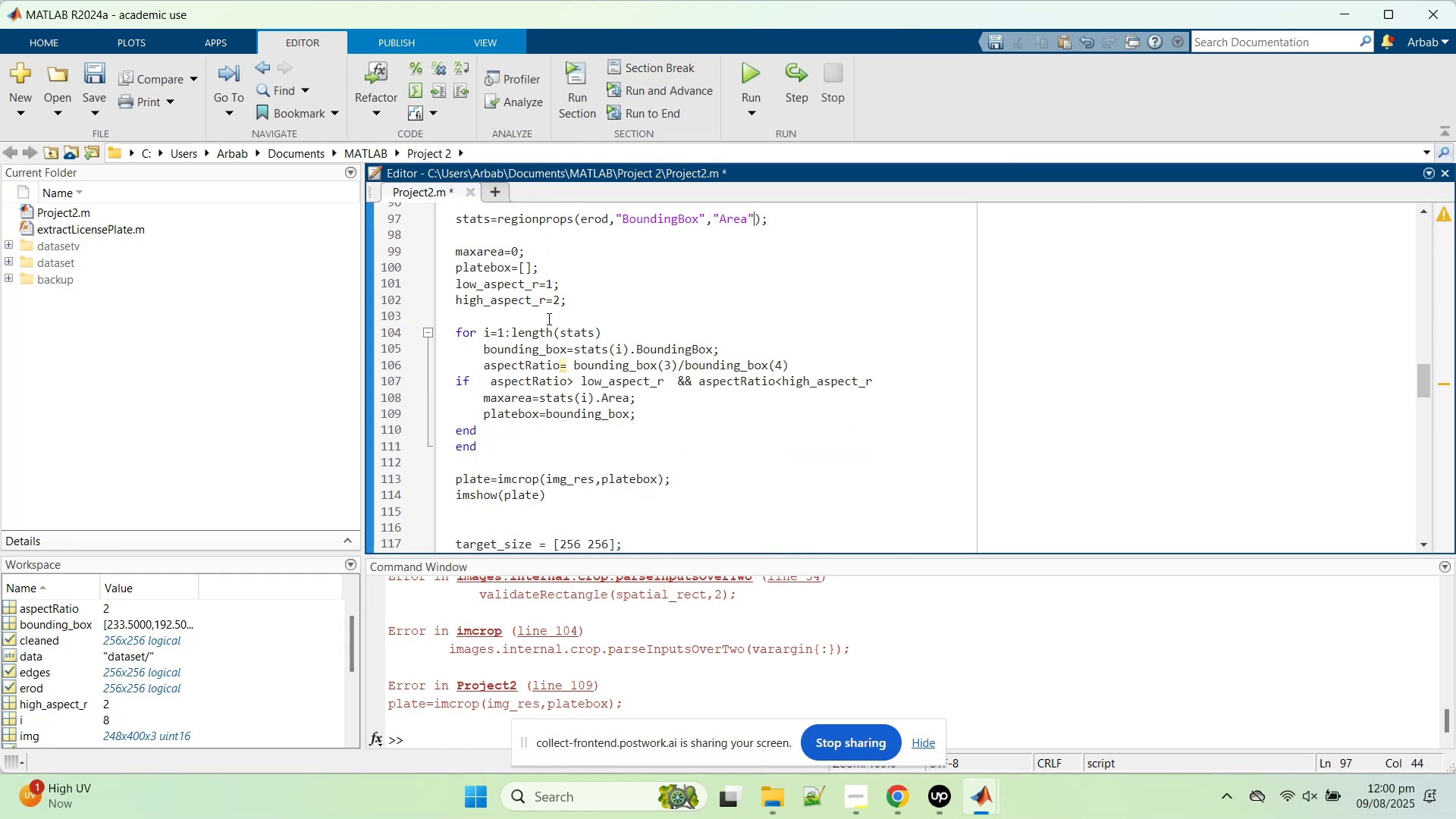 
scroll: coordinate [562, 450], scroll_direction: down, amount: 1.0
 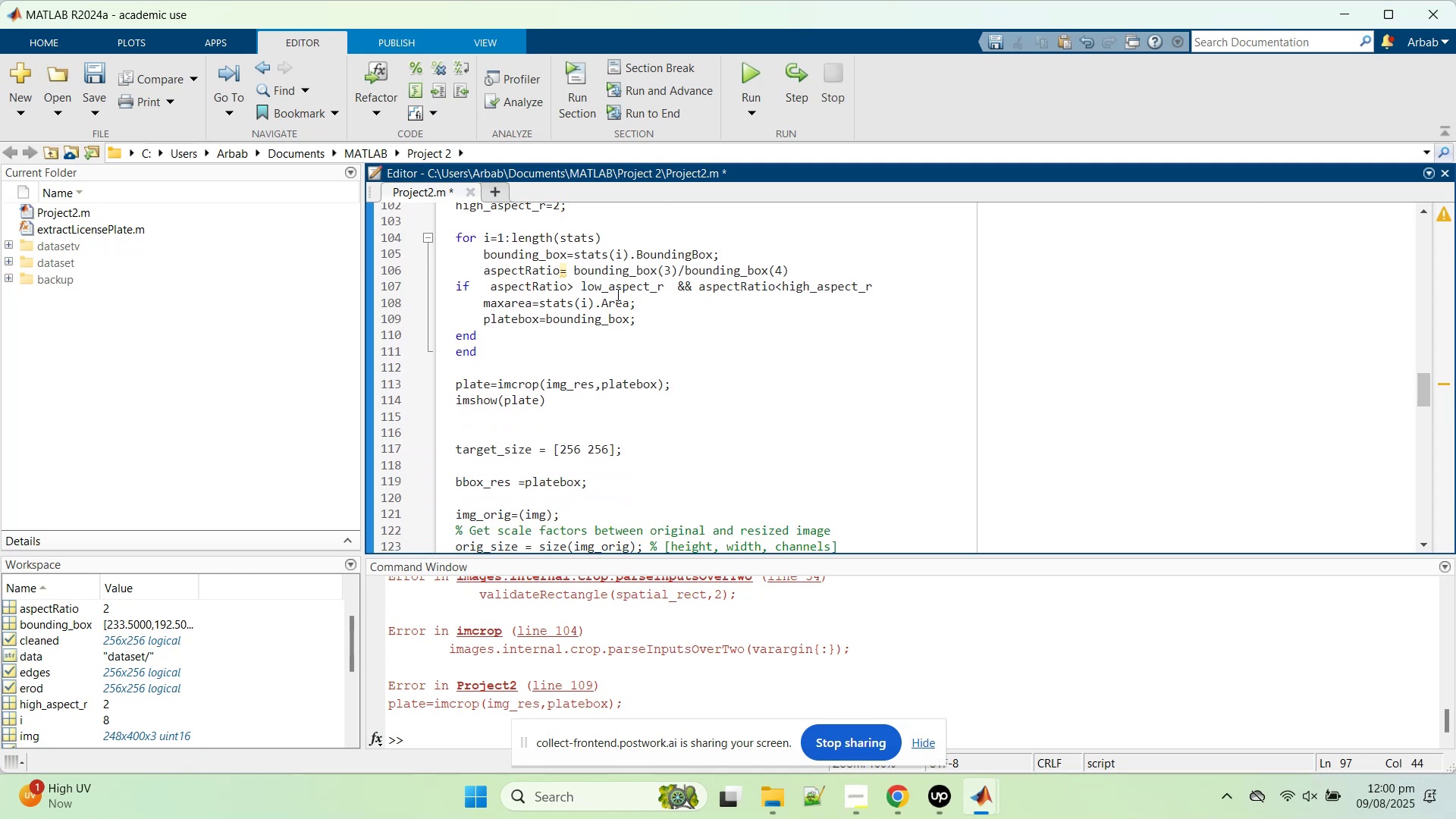 
scroll: coordinate [617, 294], scroll_direction: up, amount: 1.0
 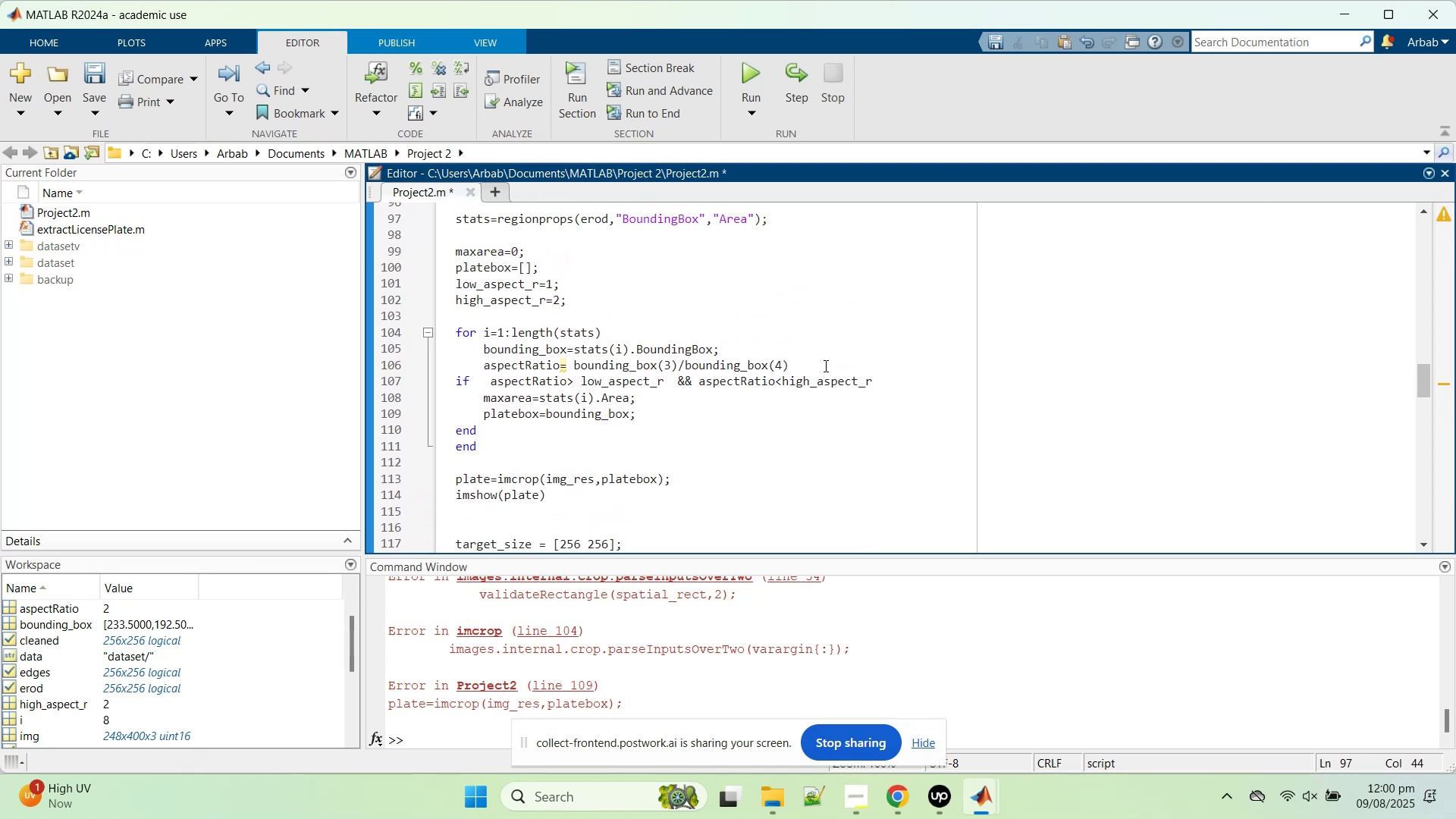 
left_click([824, 366])
 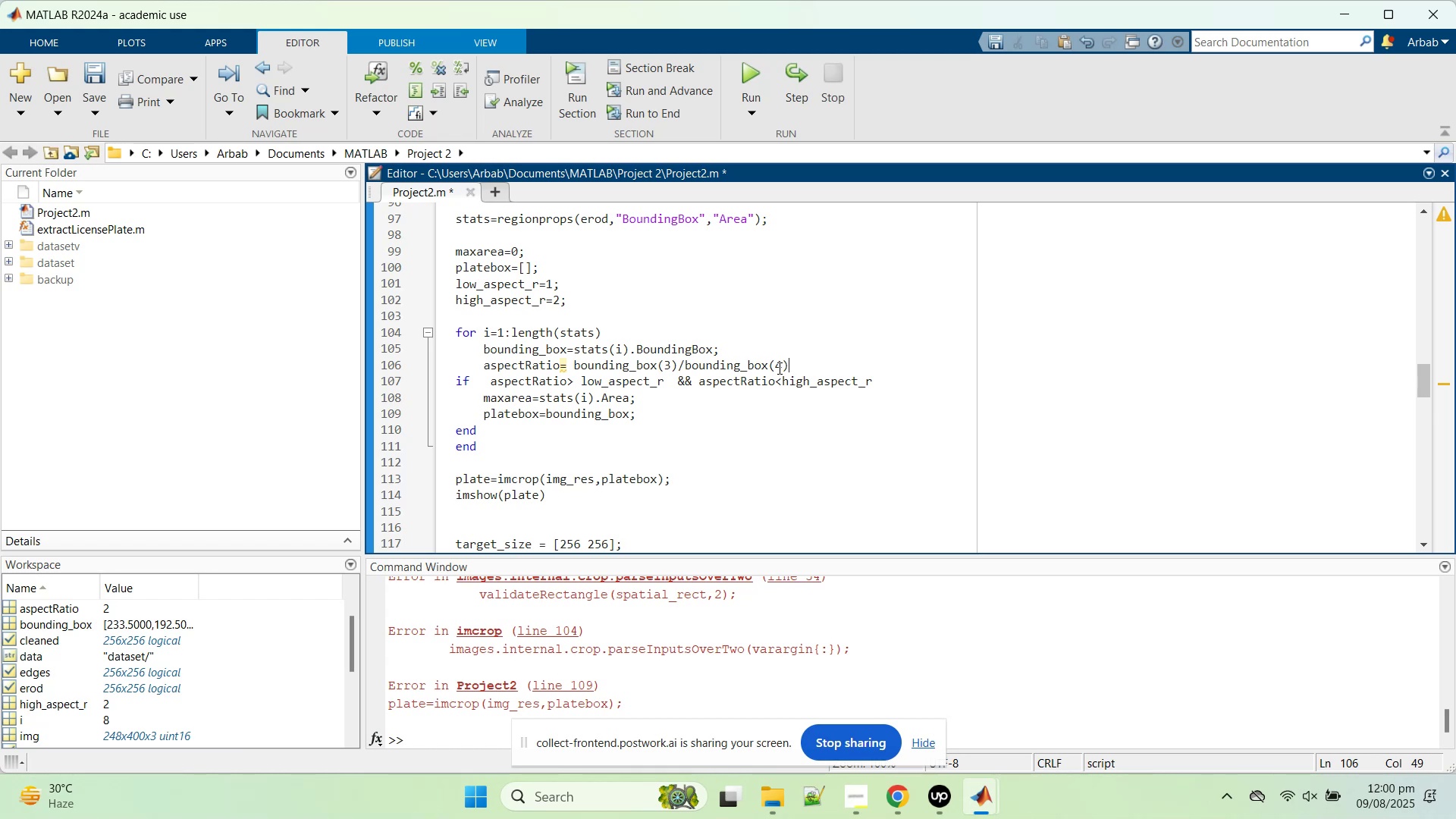 
wait(22.32)
 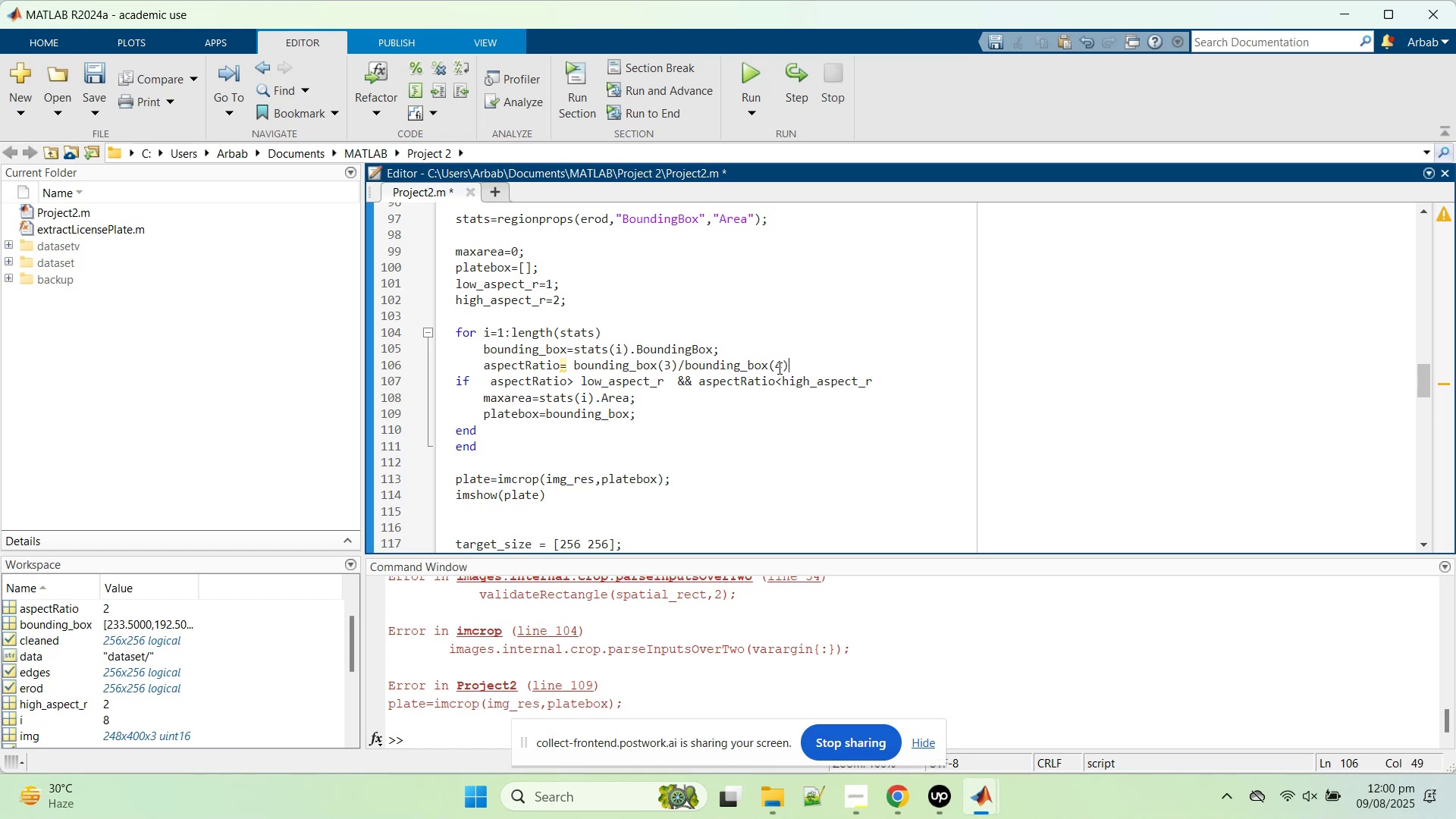 
scroll: coordinate [686, 394], scroll_direction: down, amount: 2.0
 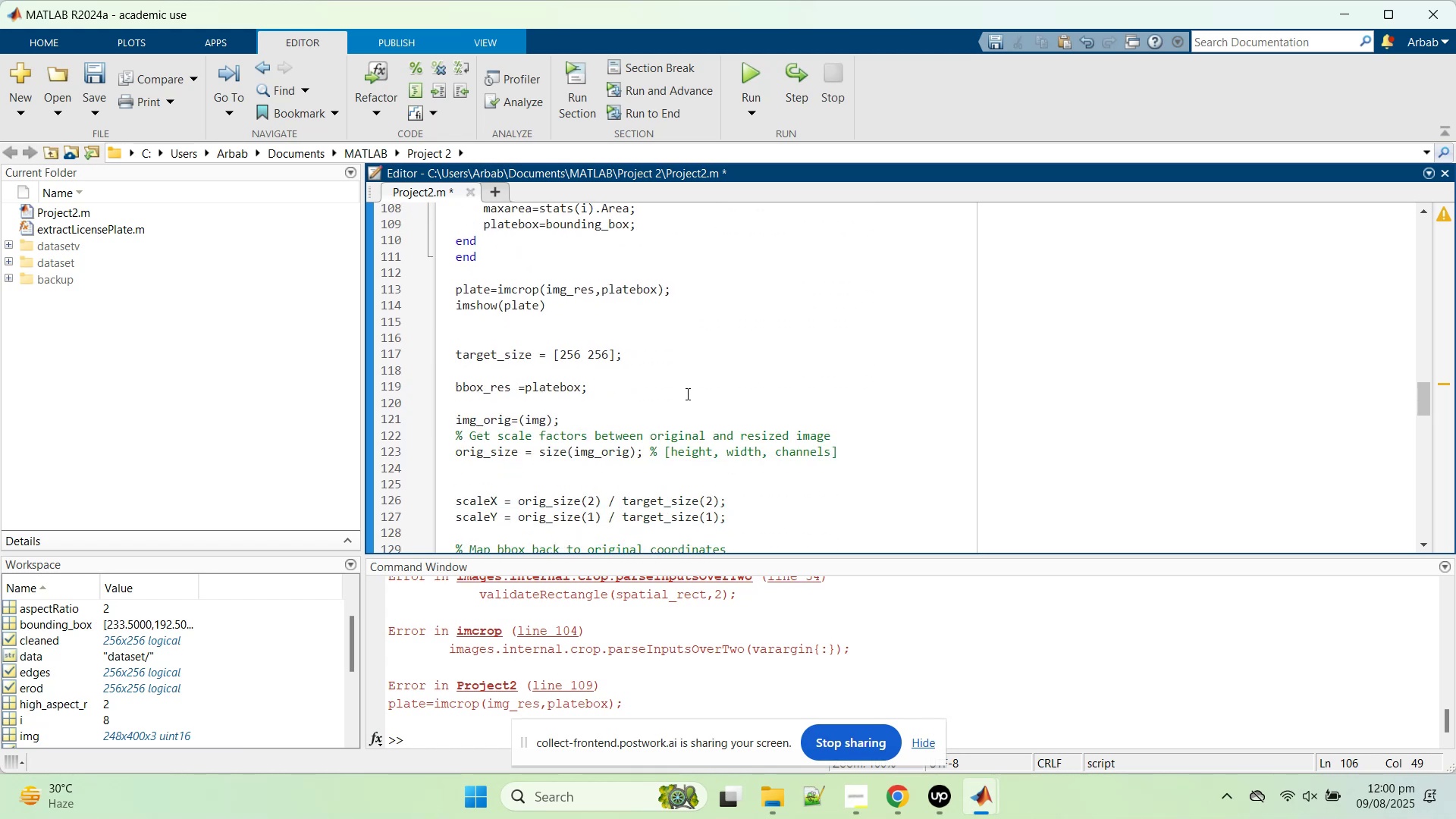 
scroll: coordinate [689, 388], scroll_direction: up, amount: 4.0
 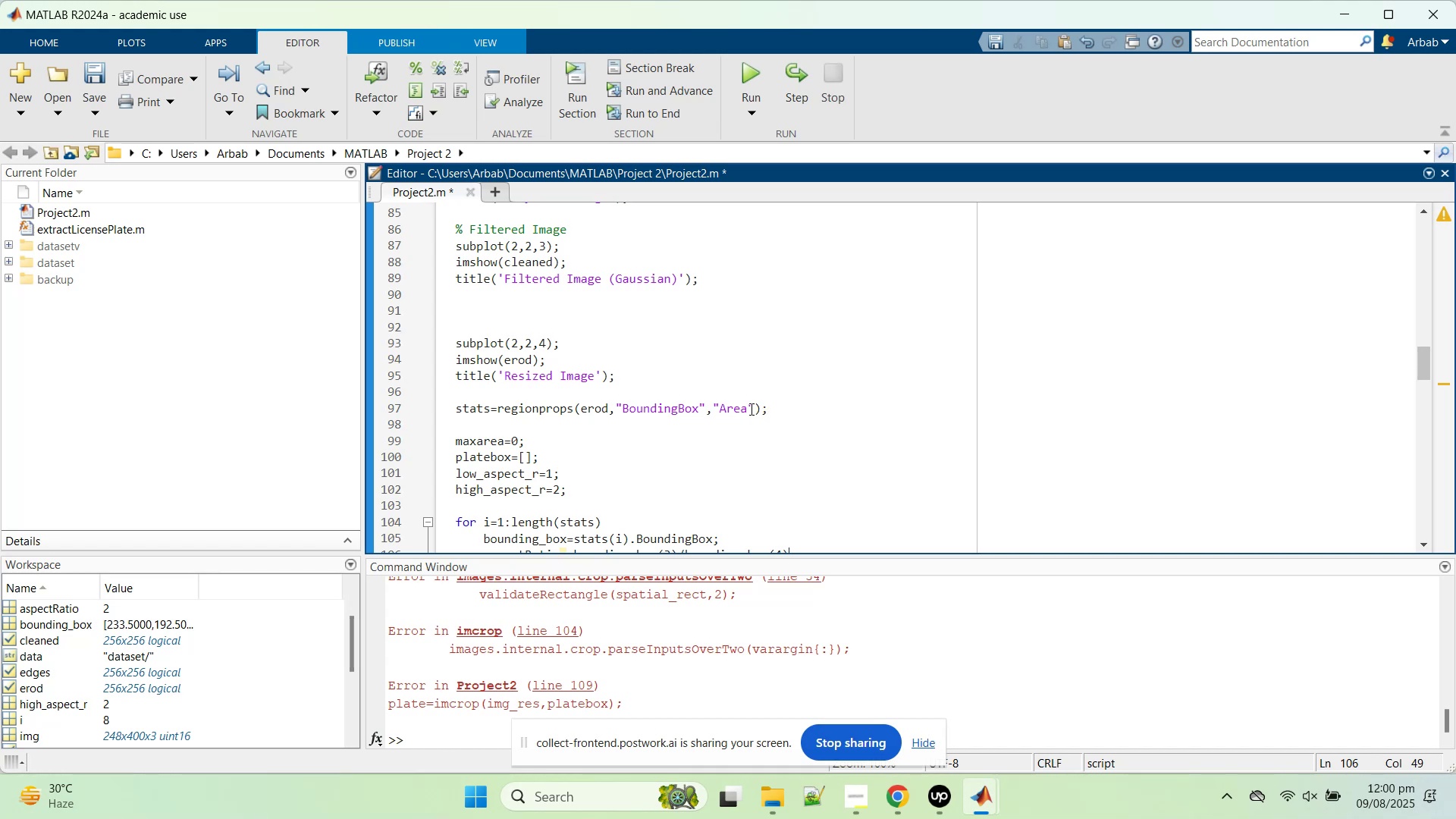 
double_click([756, 410])
 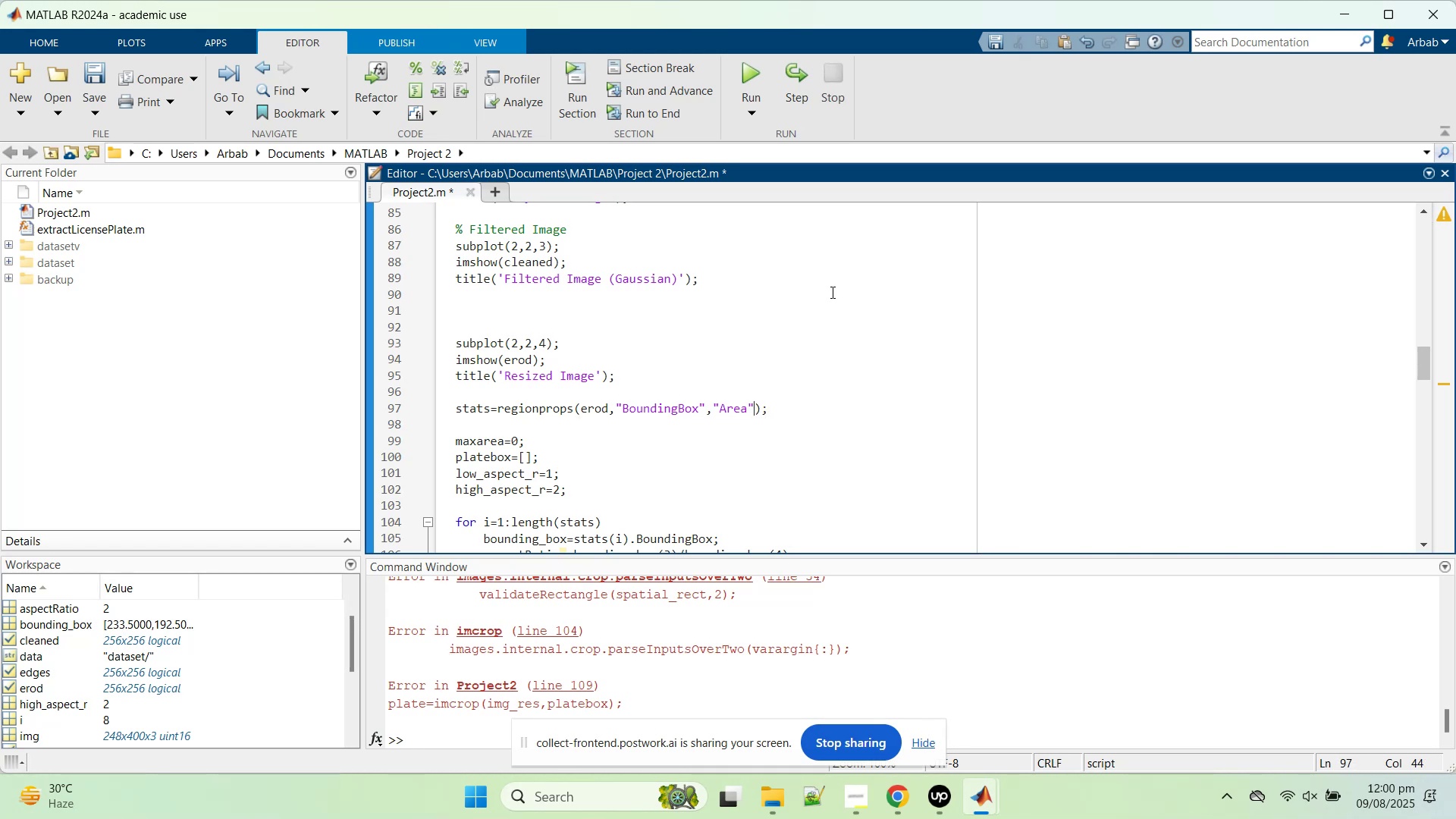 
key(Comma)
 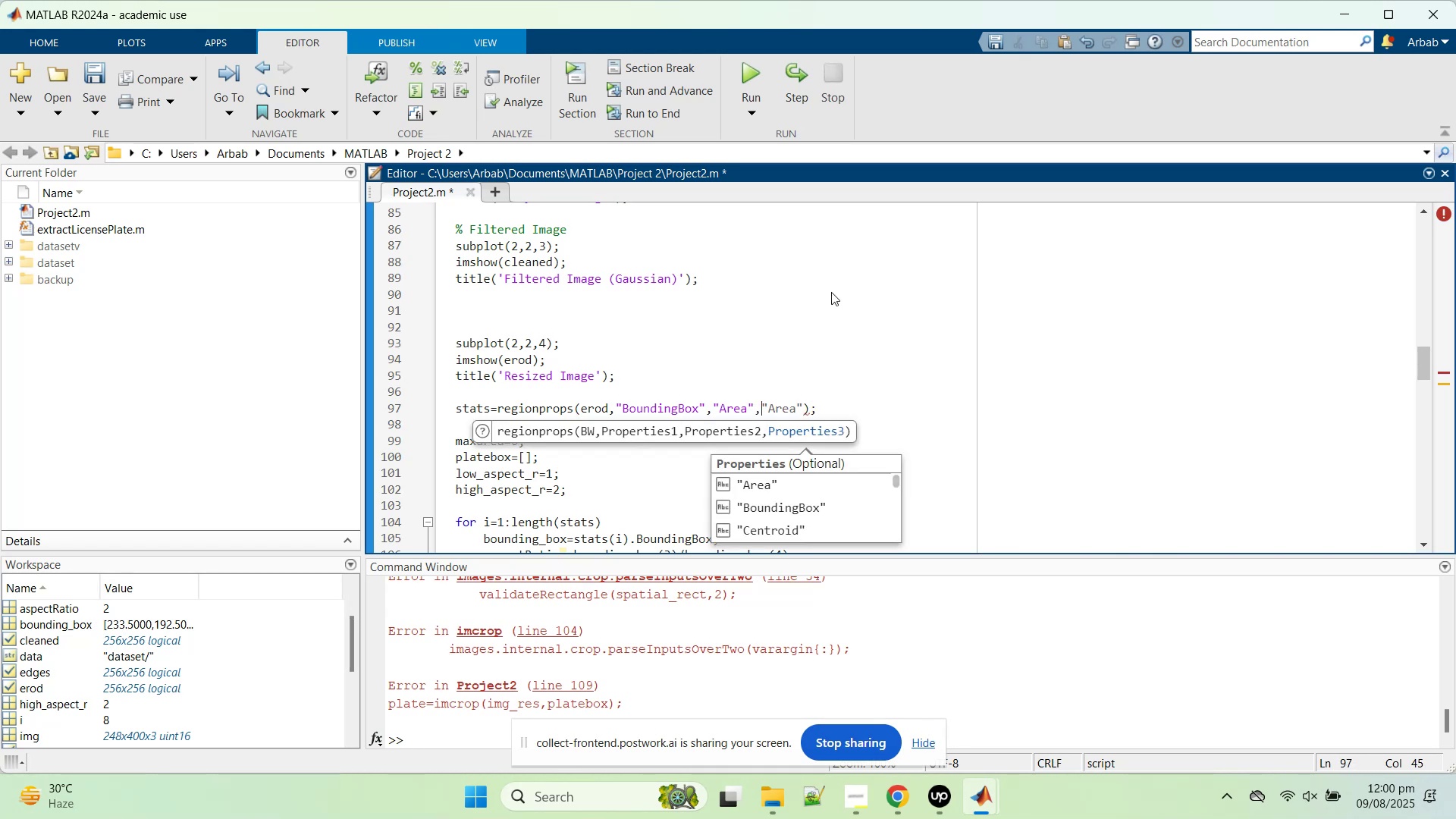 
key(ArrowDown)
 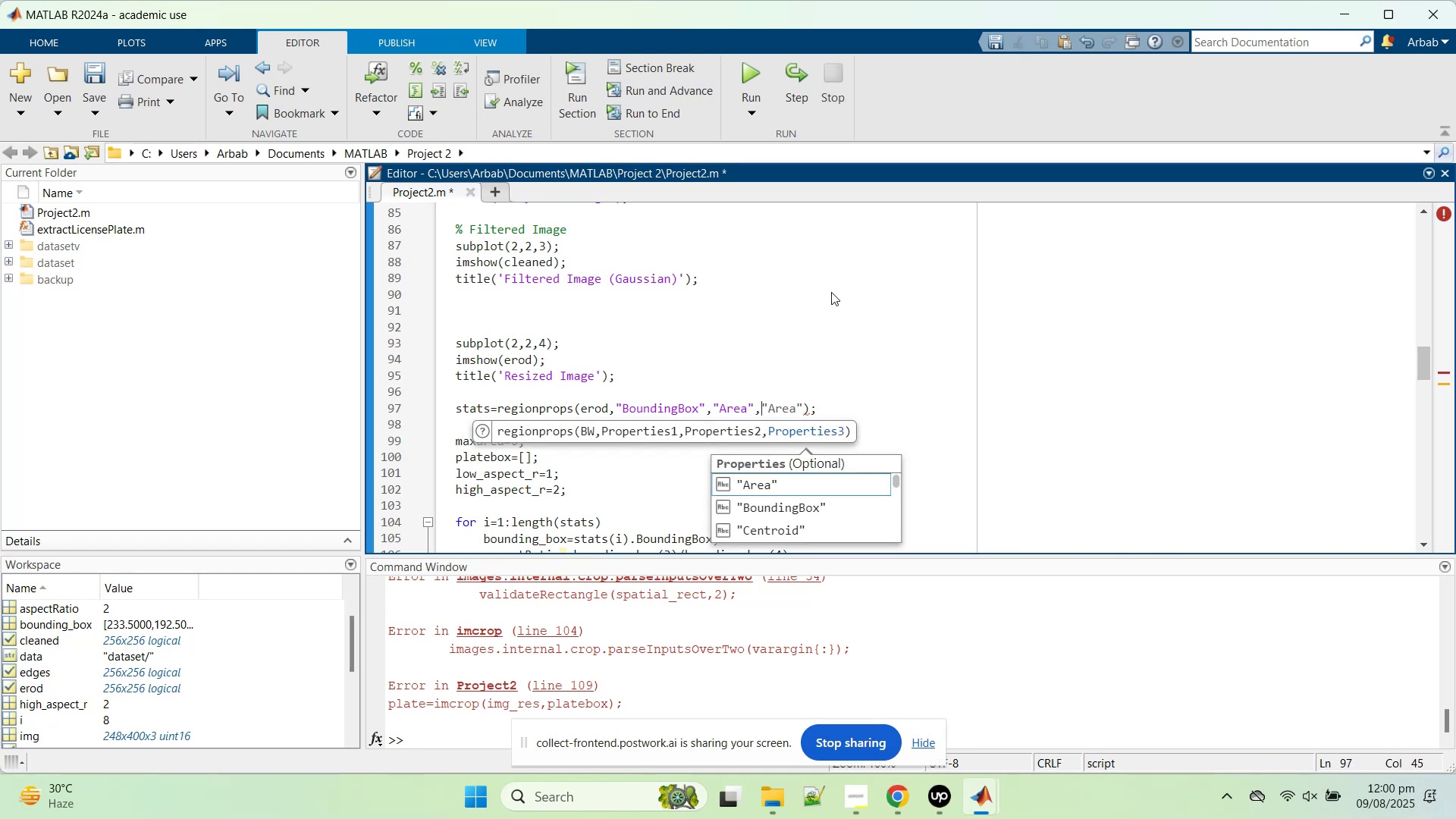 
key(ArrowDown)
 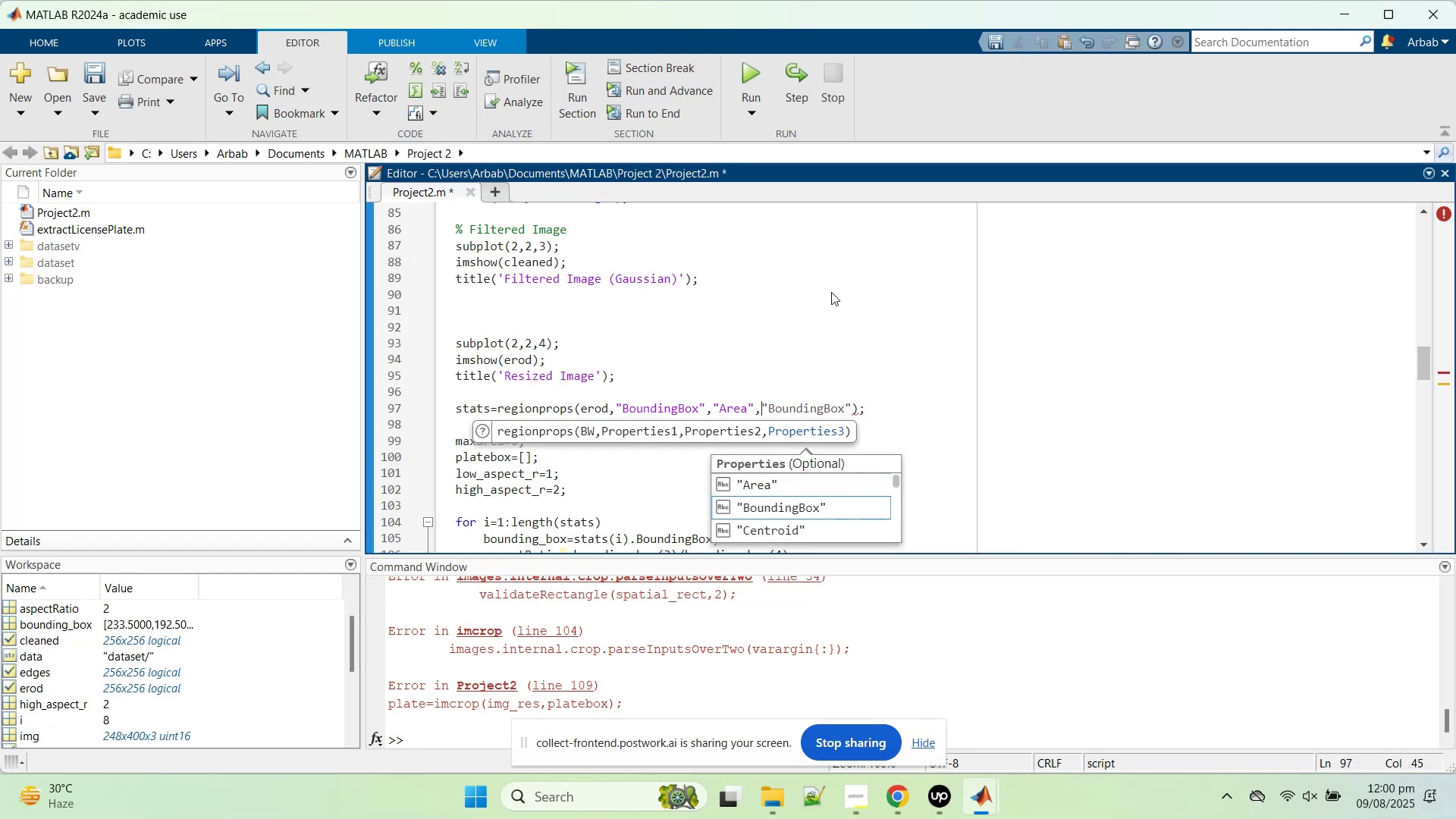 
key(ArrowDown)
 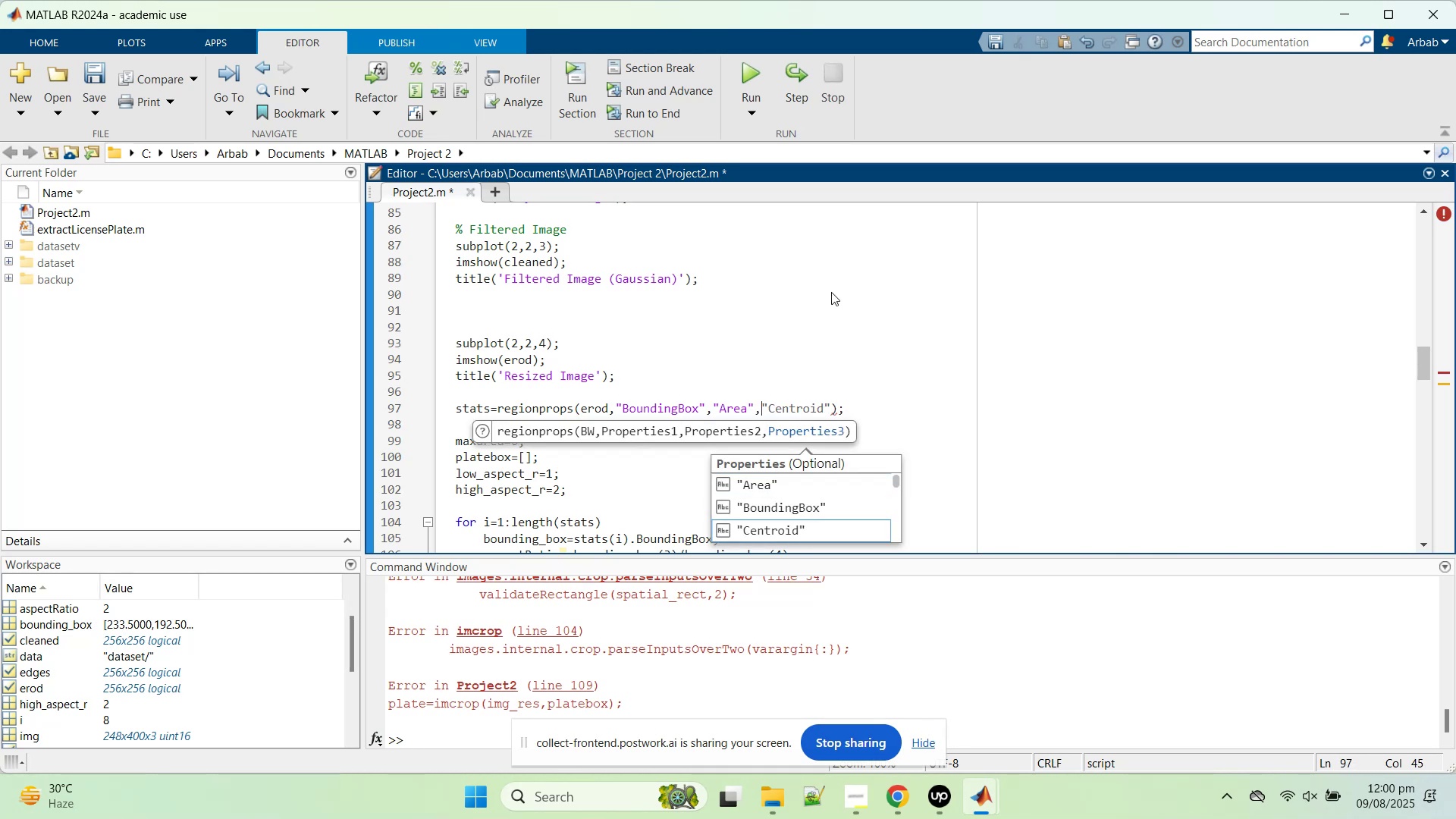 
key(ArrowDown)
 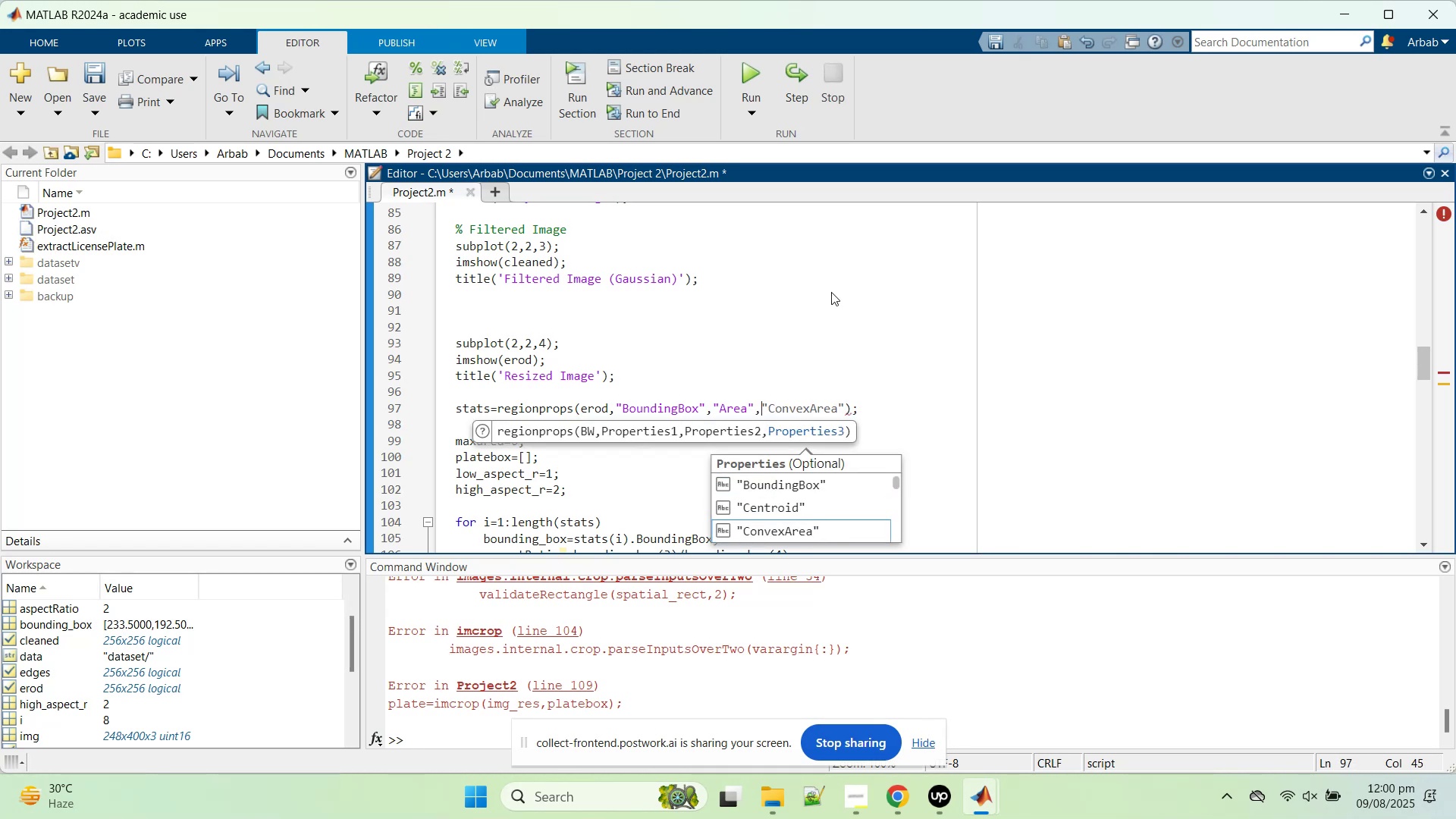 
key(ArrowDown)
 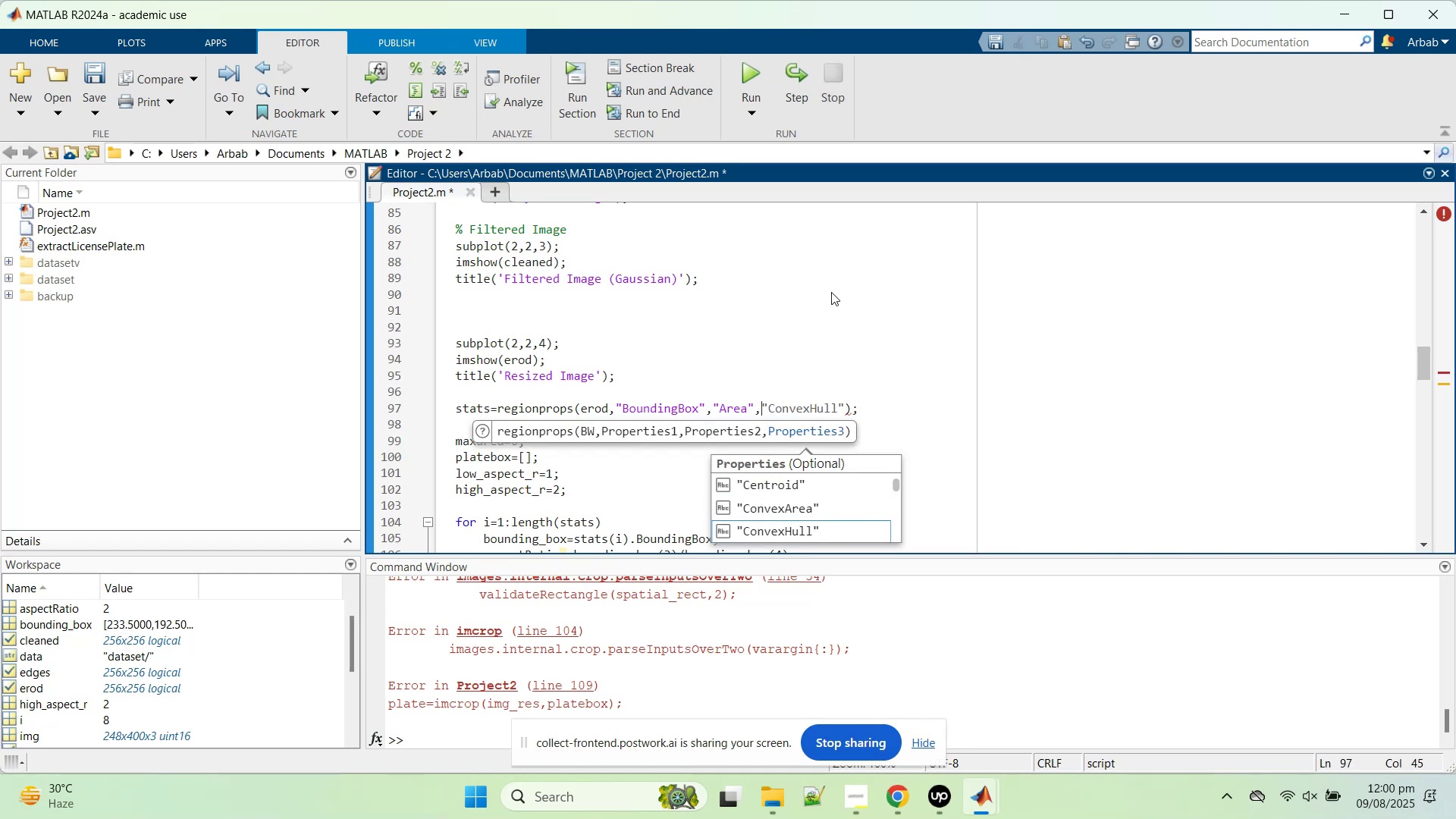 
key(ArrowDown)
 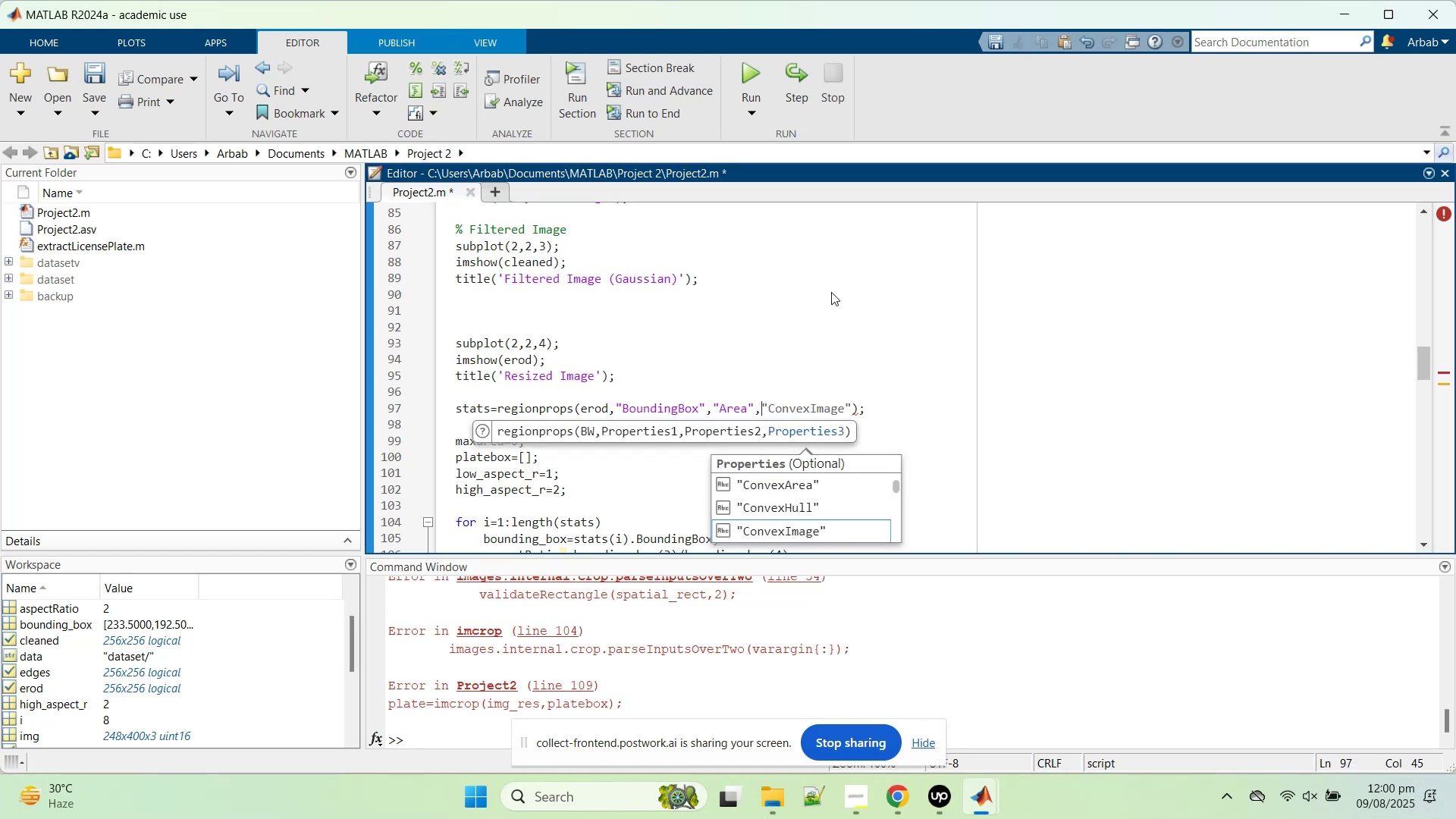 
key(ArrowDown)
 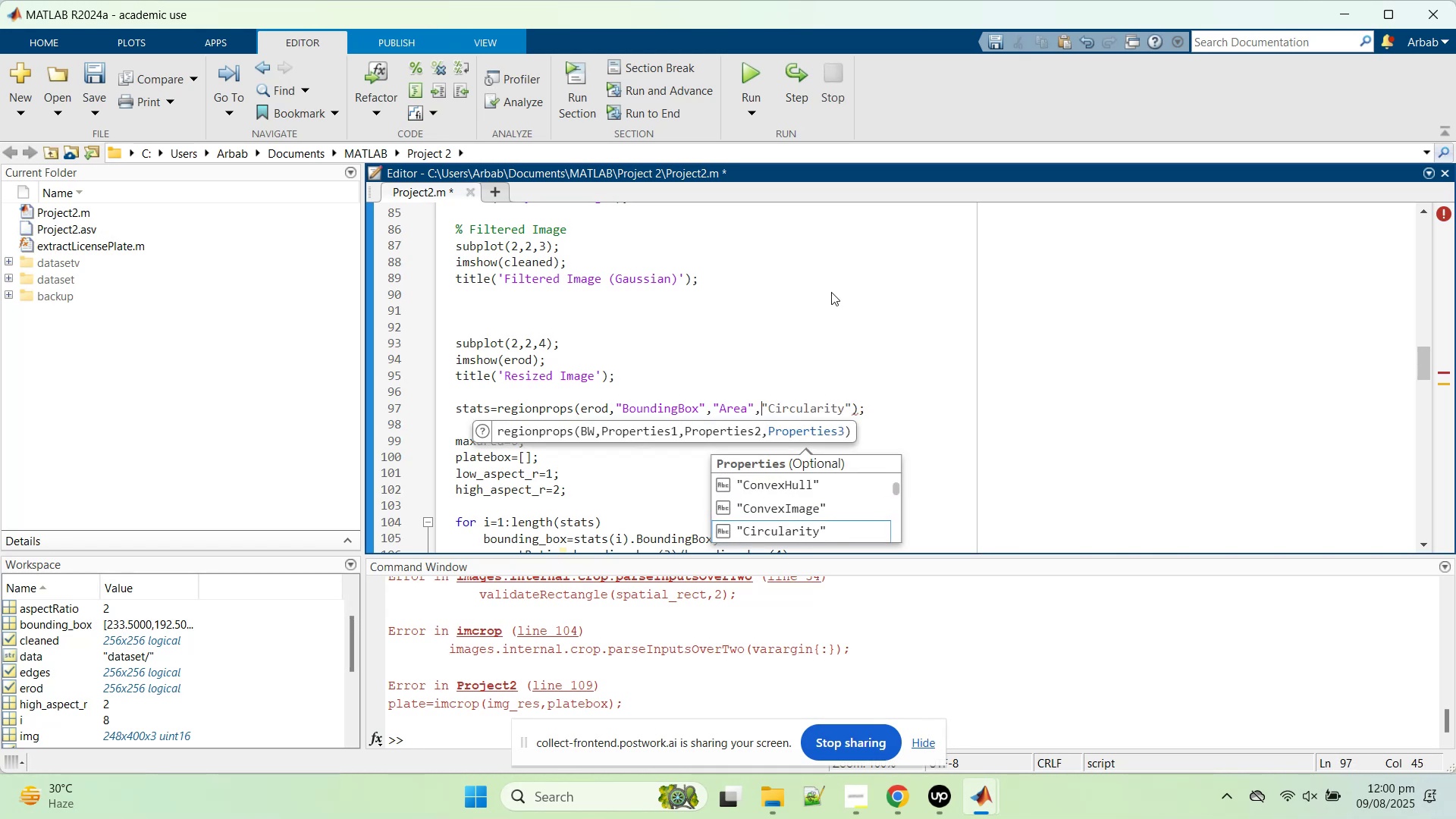 
key(ArrowDown)
 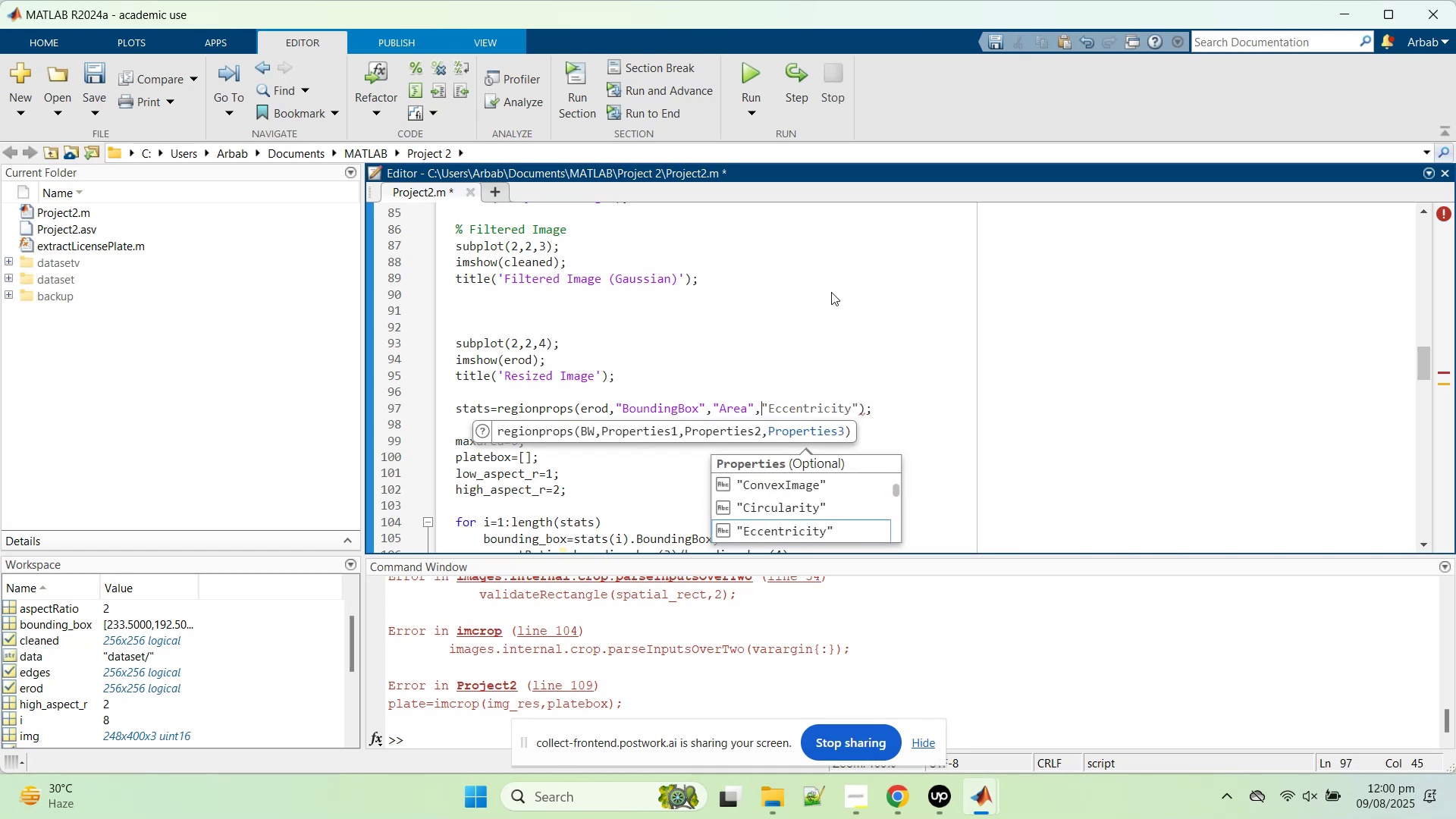 
key(ArrowDown)
 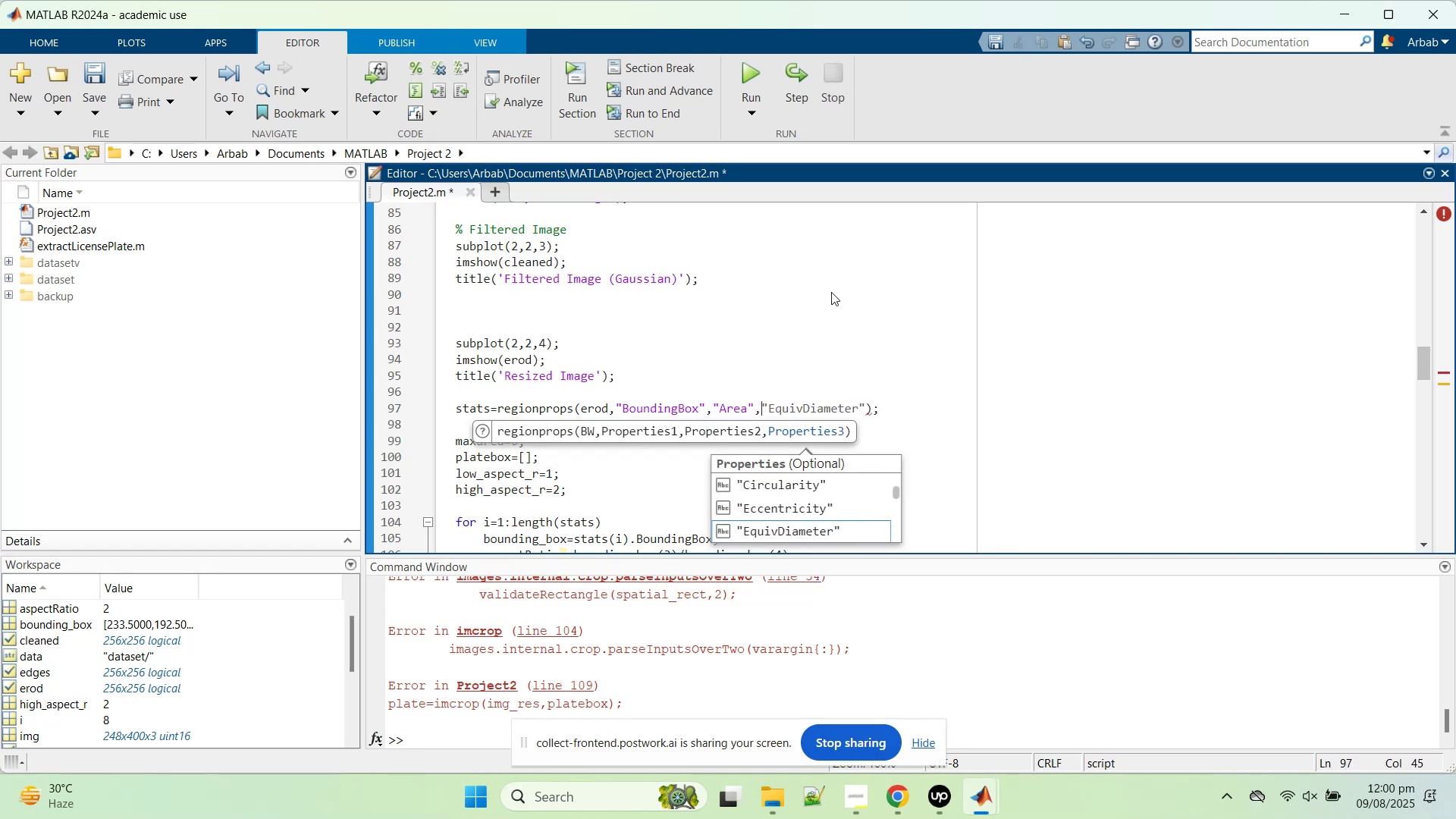 
key(ArrowDown)
 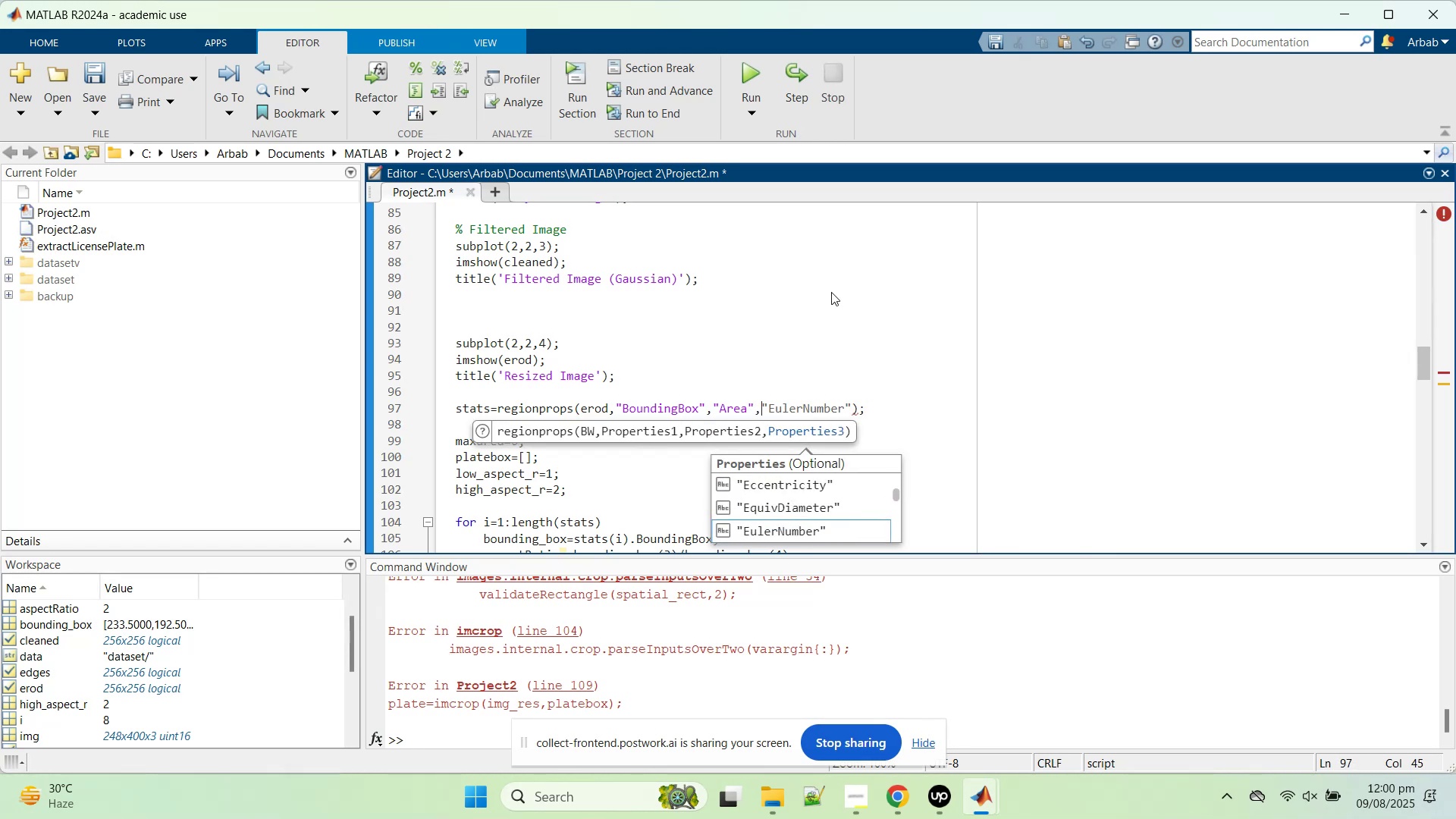 
key(ArrowDown)
 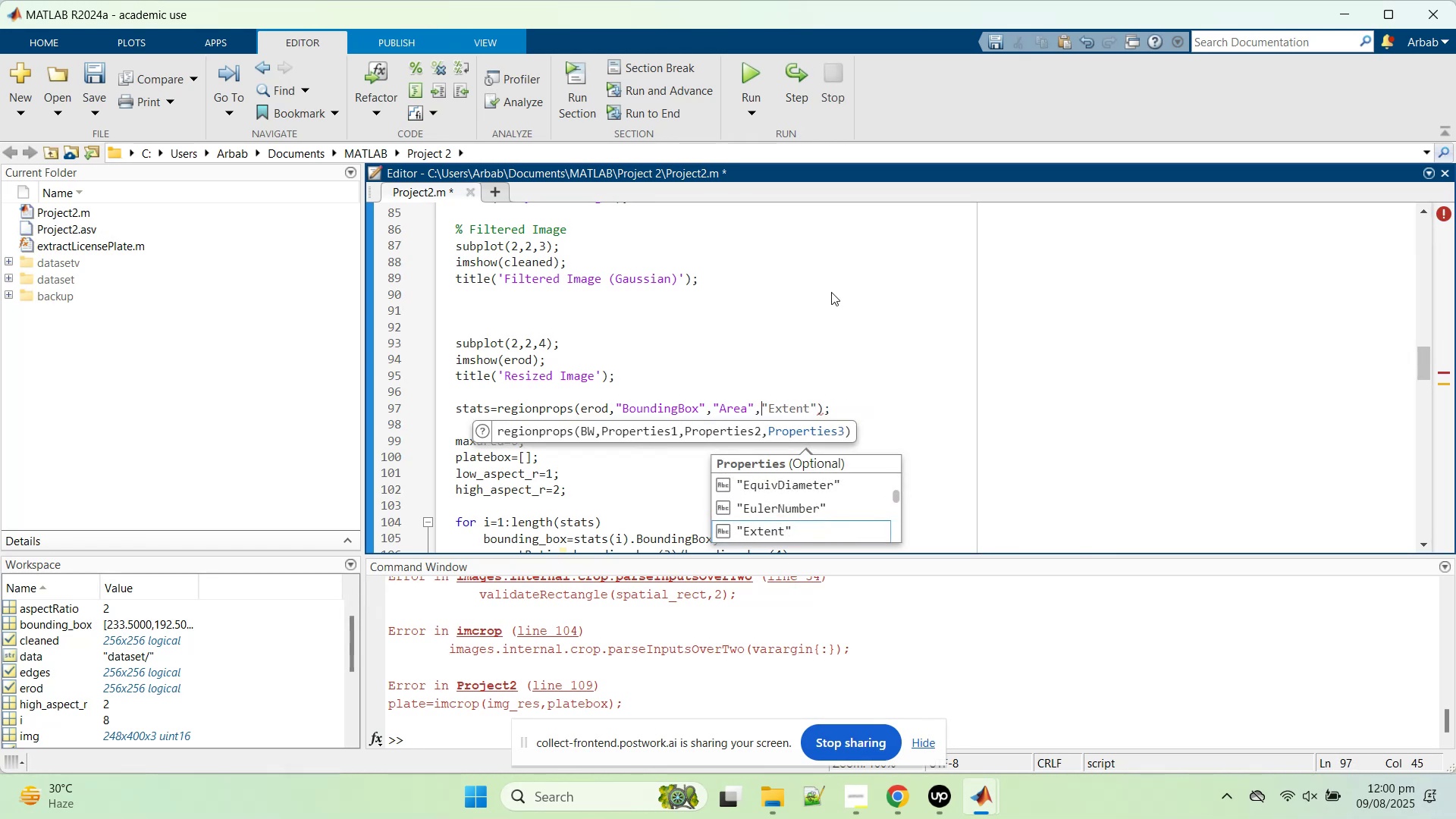 
key(Enter)
 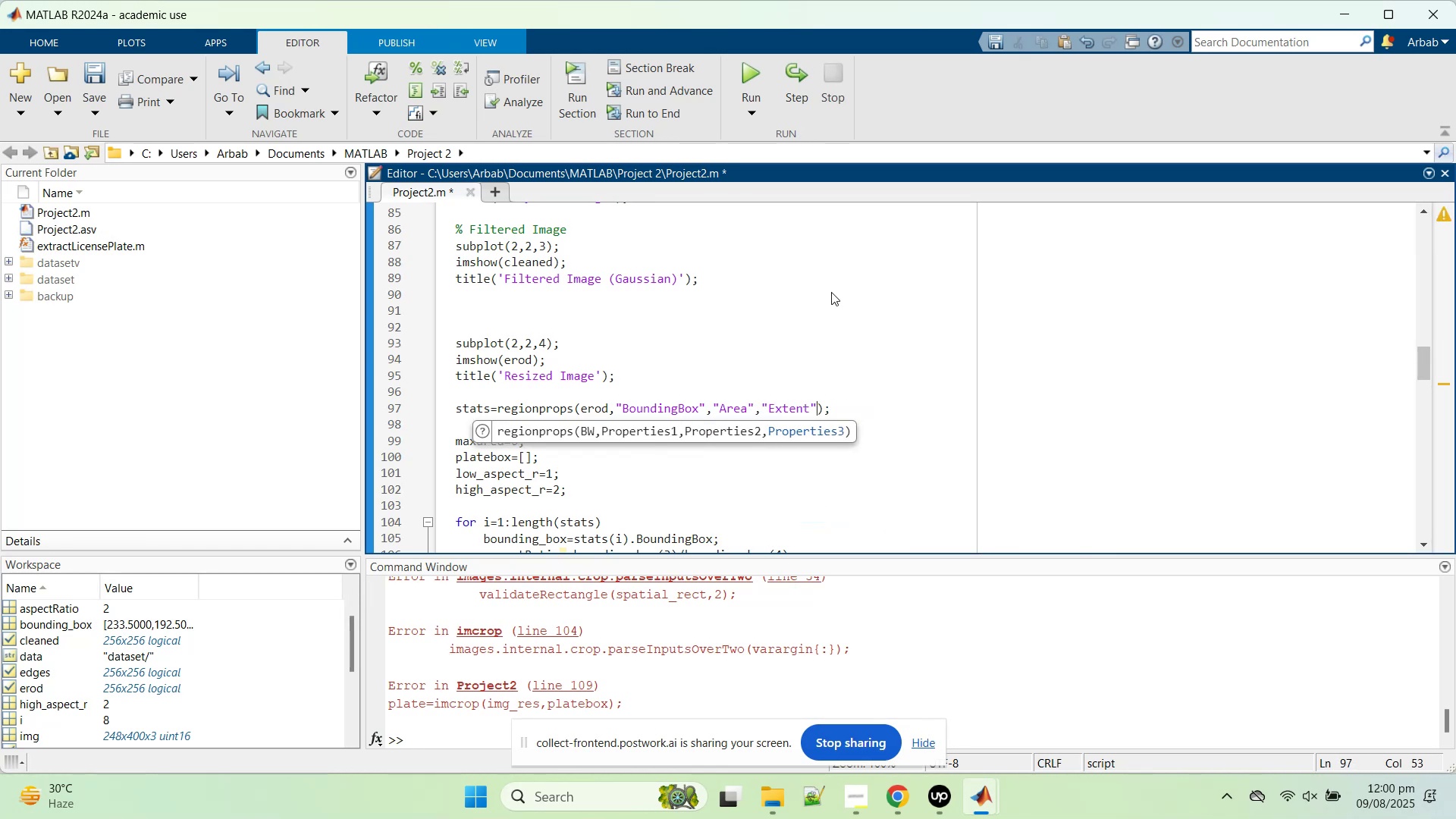 
key(Control+S)
 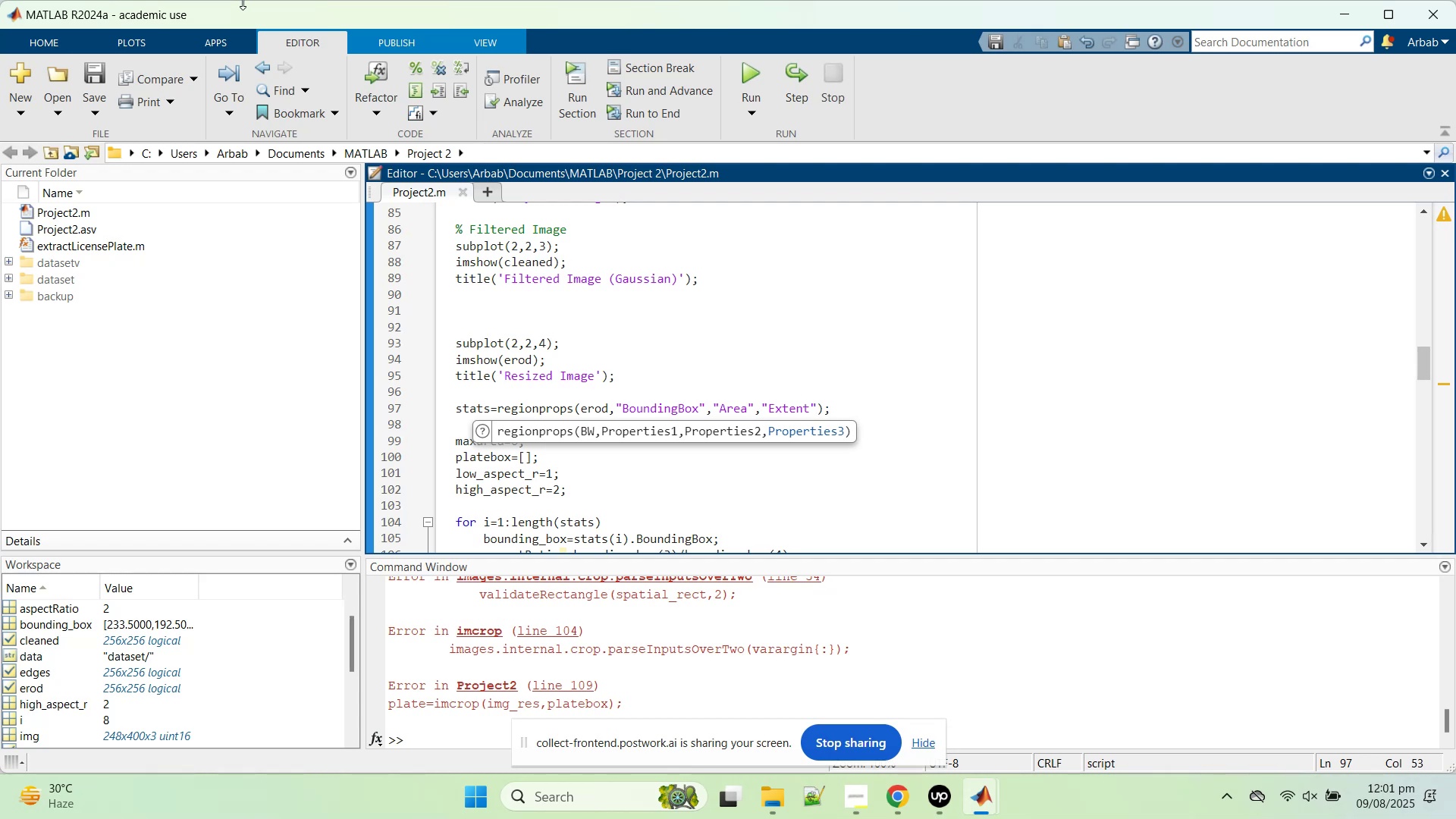 
wait(18.14)
 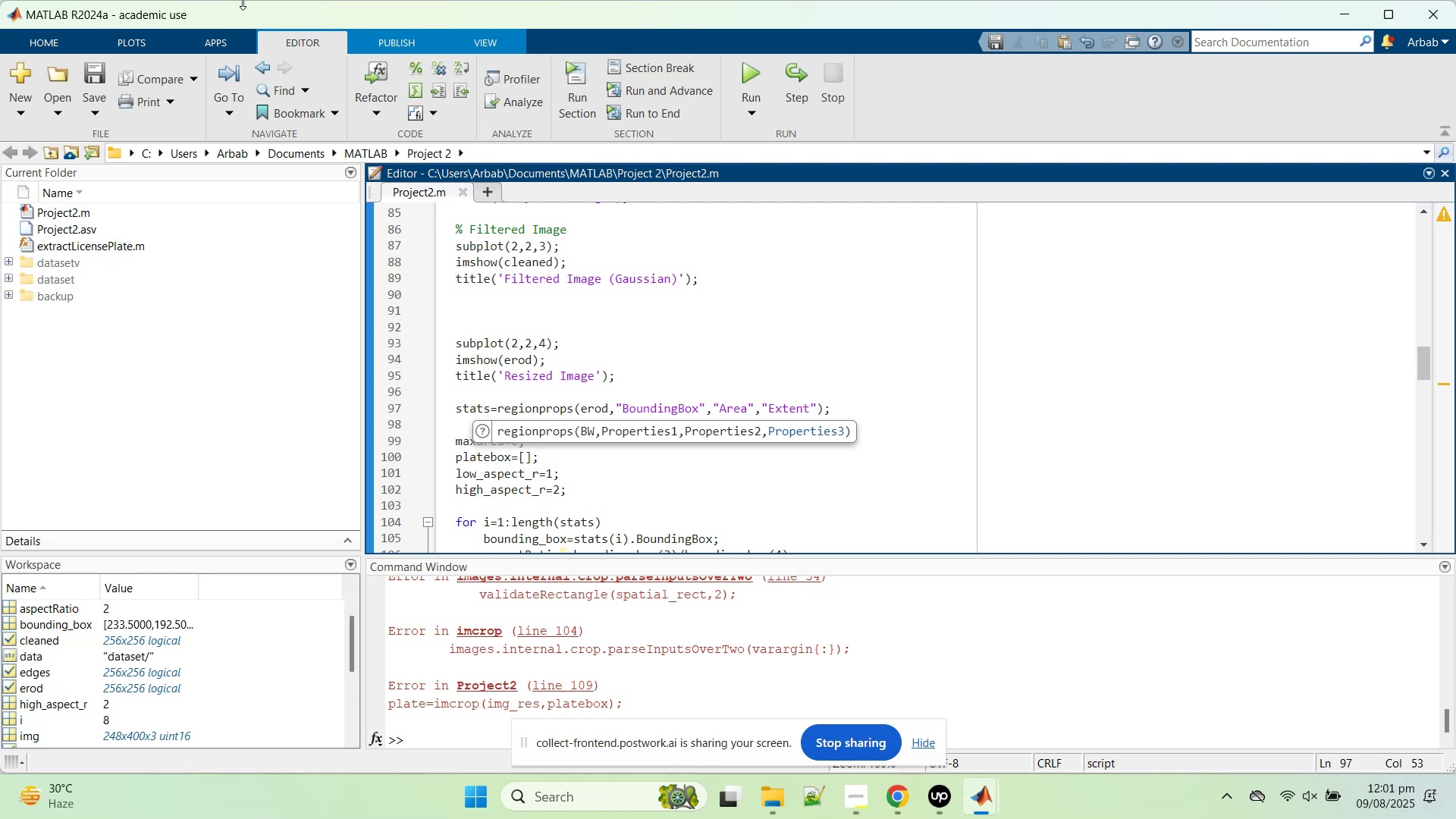 
scroll: coordinate [673, 400], scroll_direction: down, amount: 1.0
 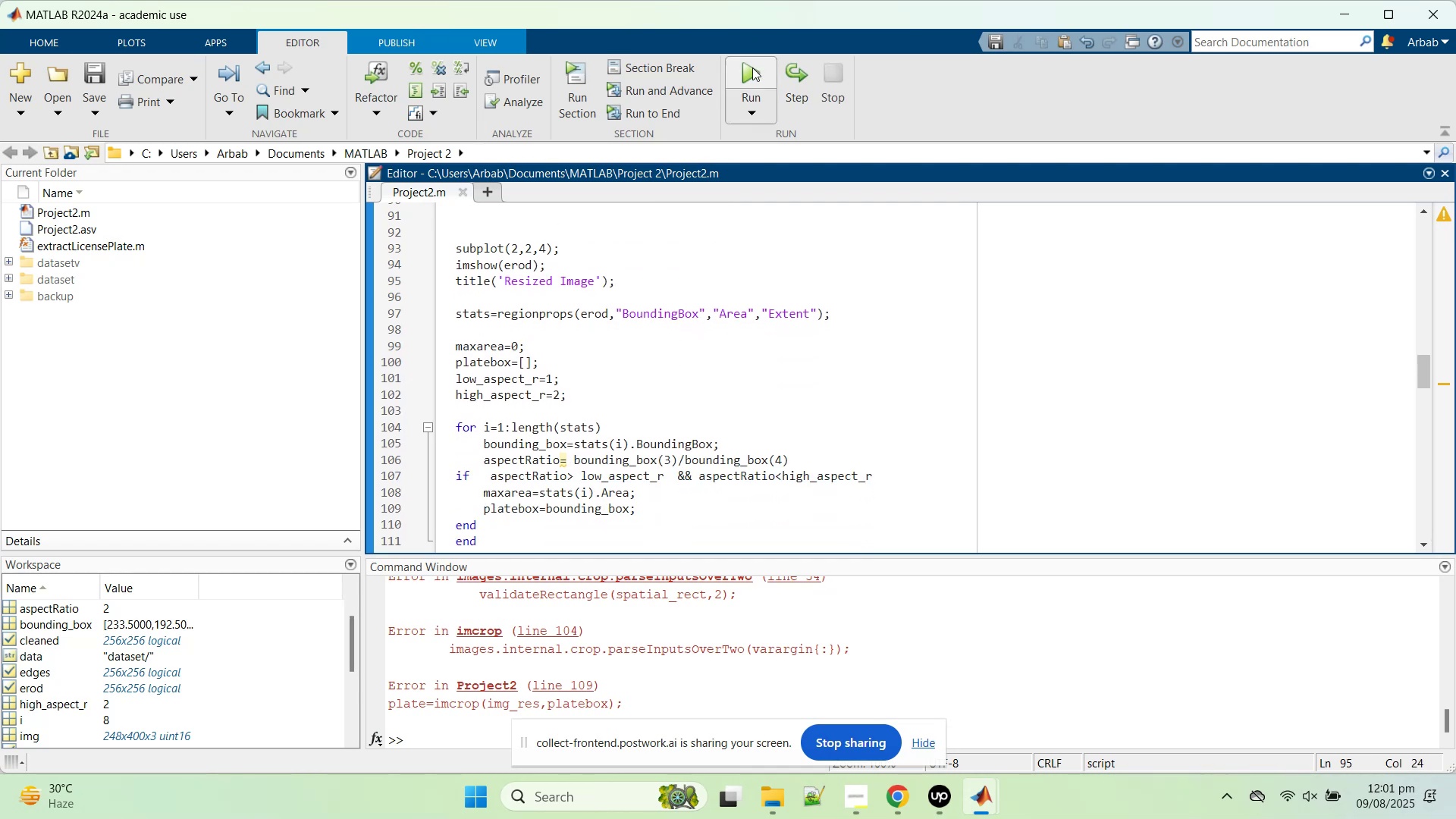 
left_click([756, 72])
 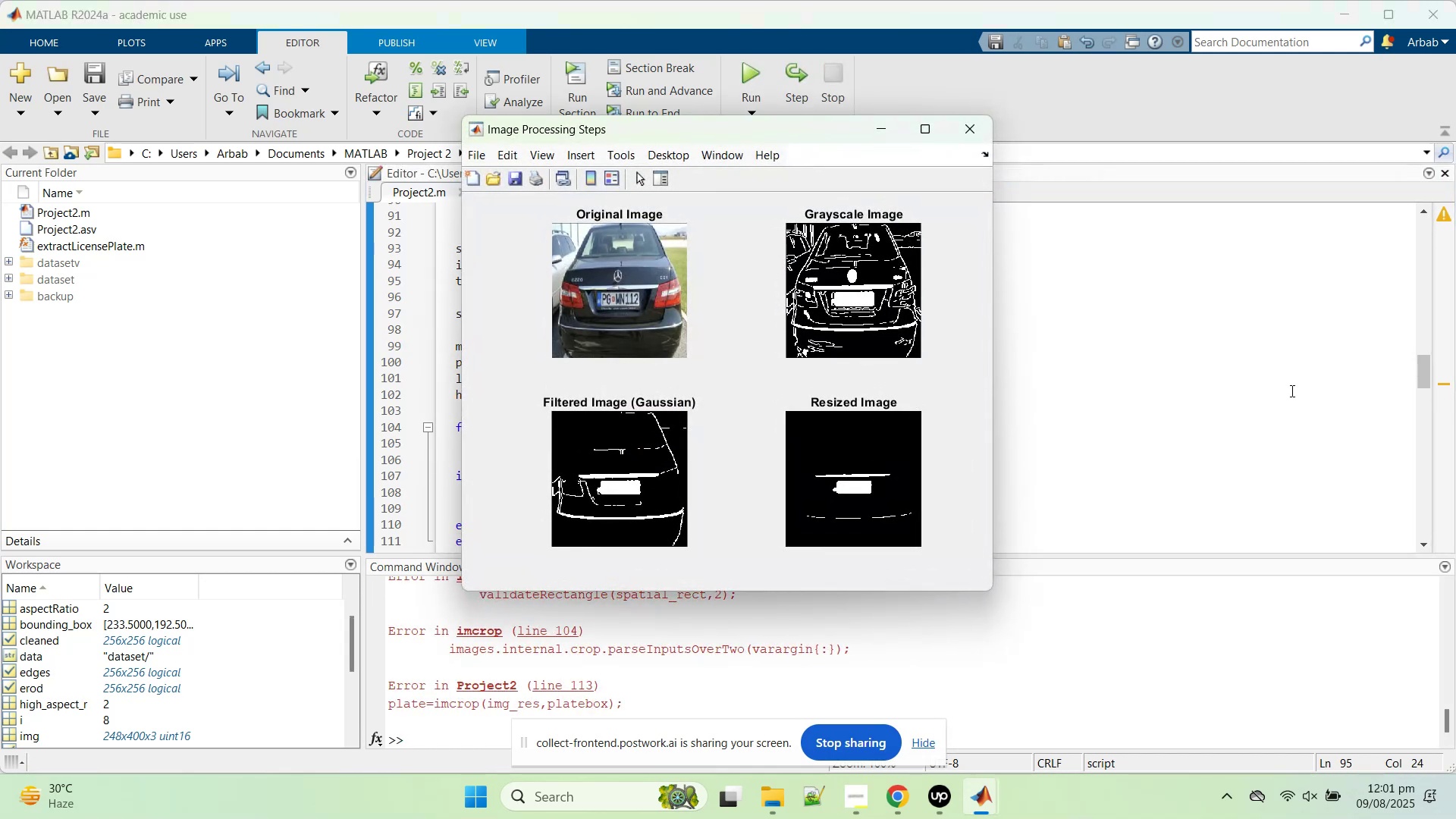 
left_click([1291, 391])
 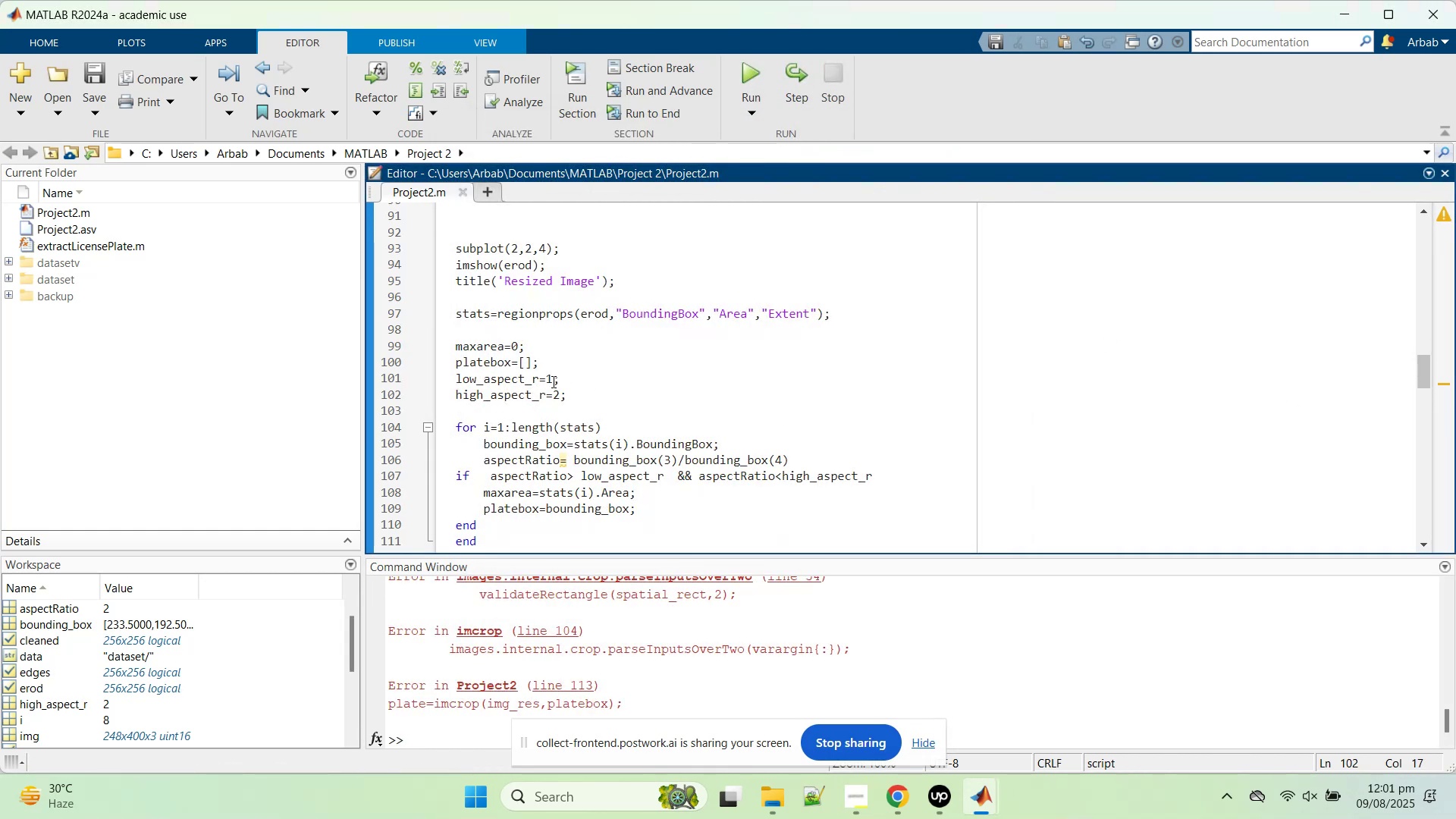 
left_click_drag(start_coordinate=[560, 396], to_coordinate=[553, 397])
 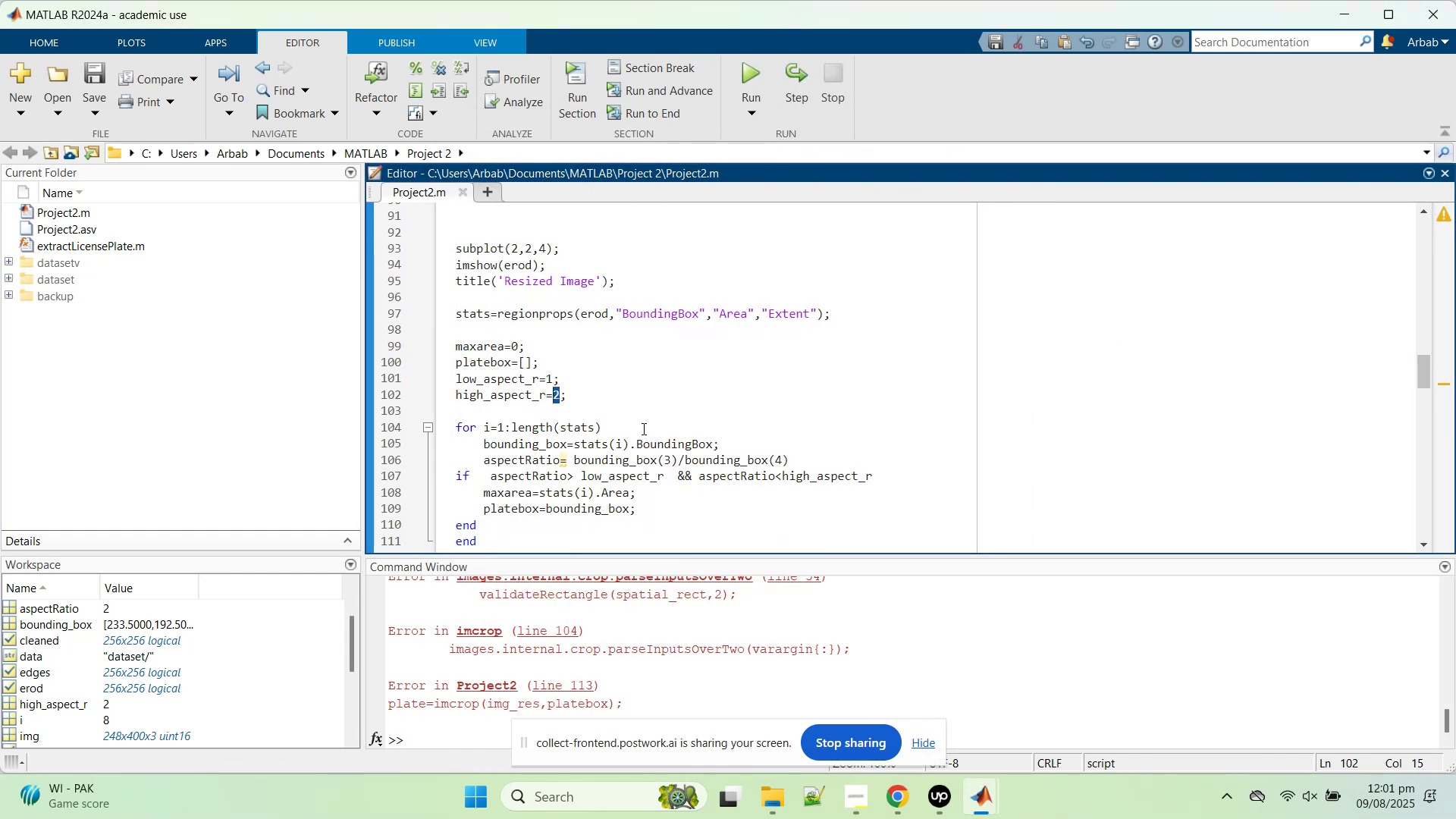 
key(4)
 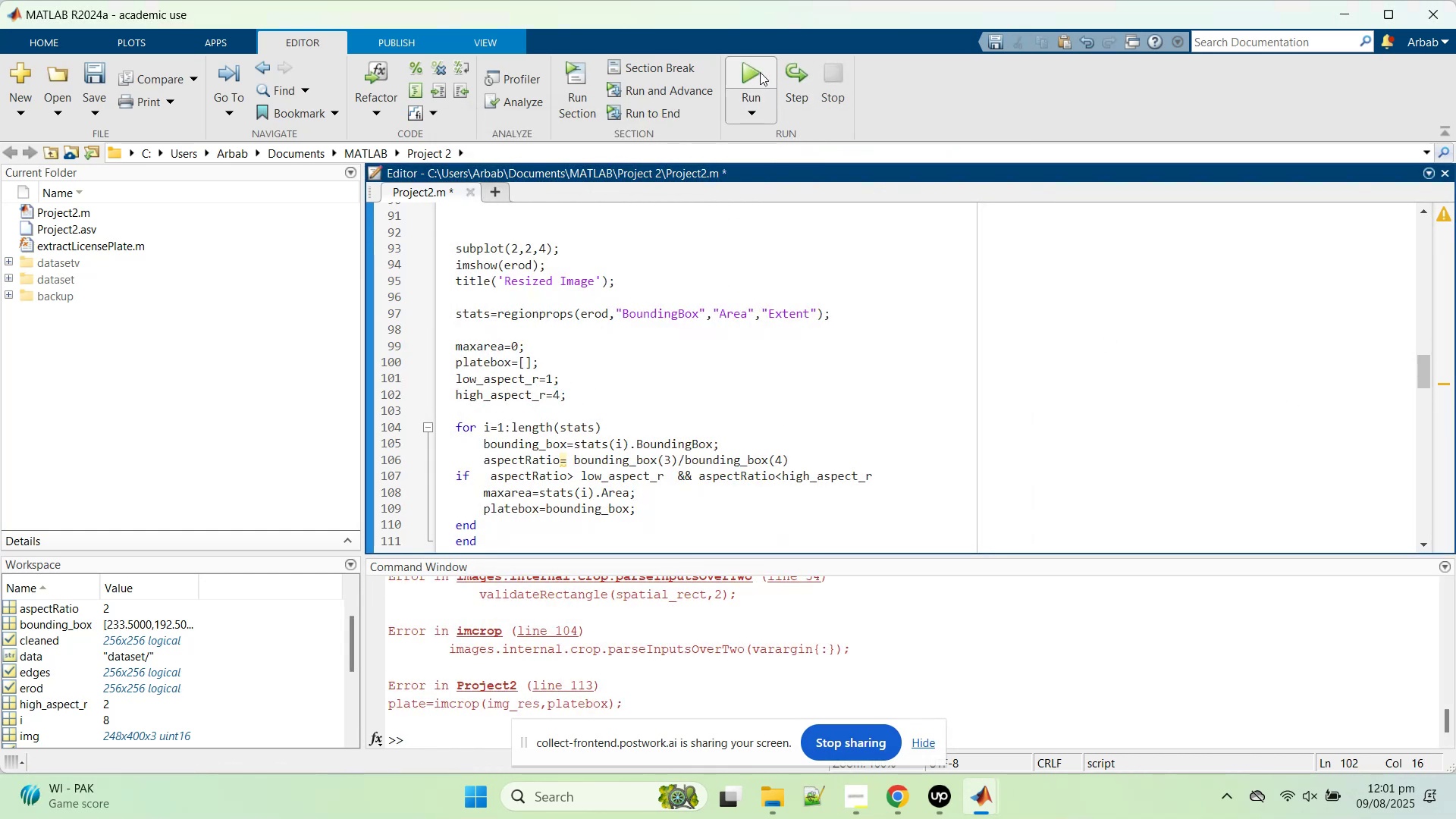 
left_click([747, 72])
 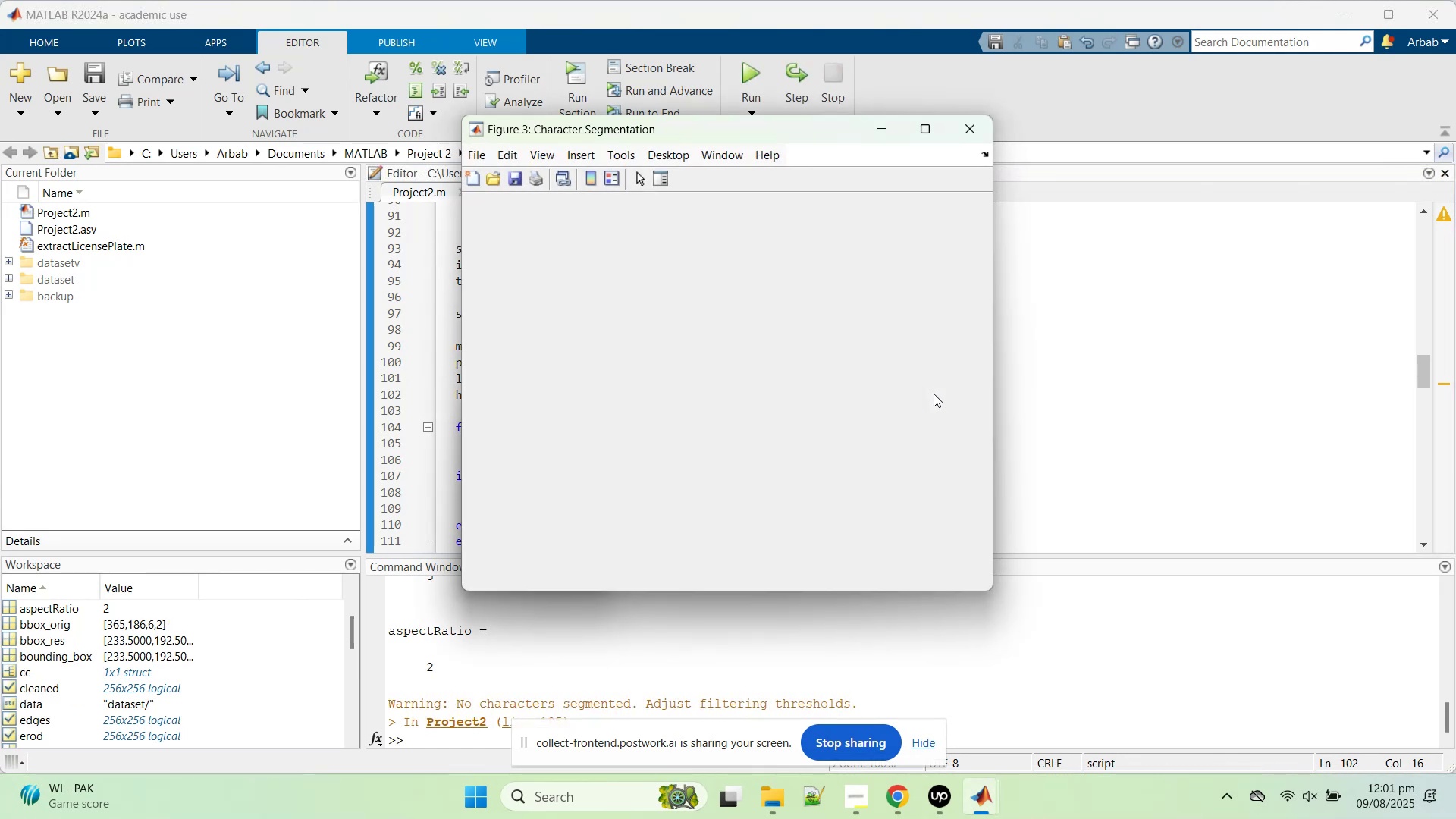 
left_click([1187, 345])
 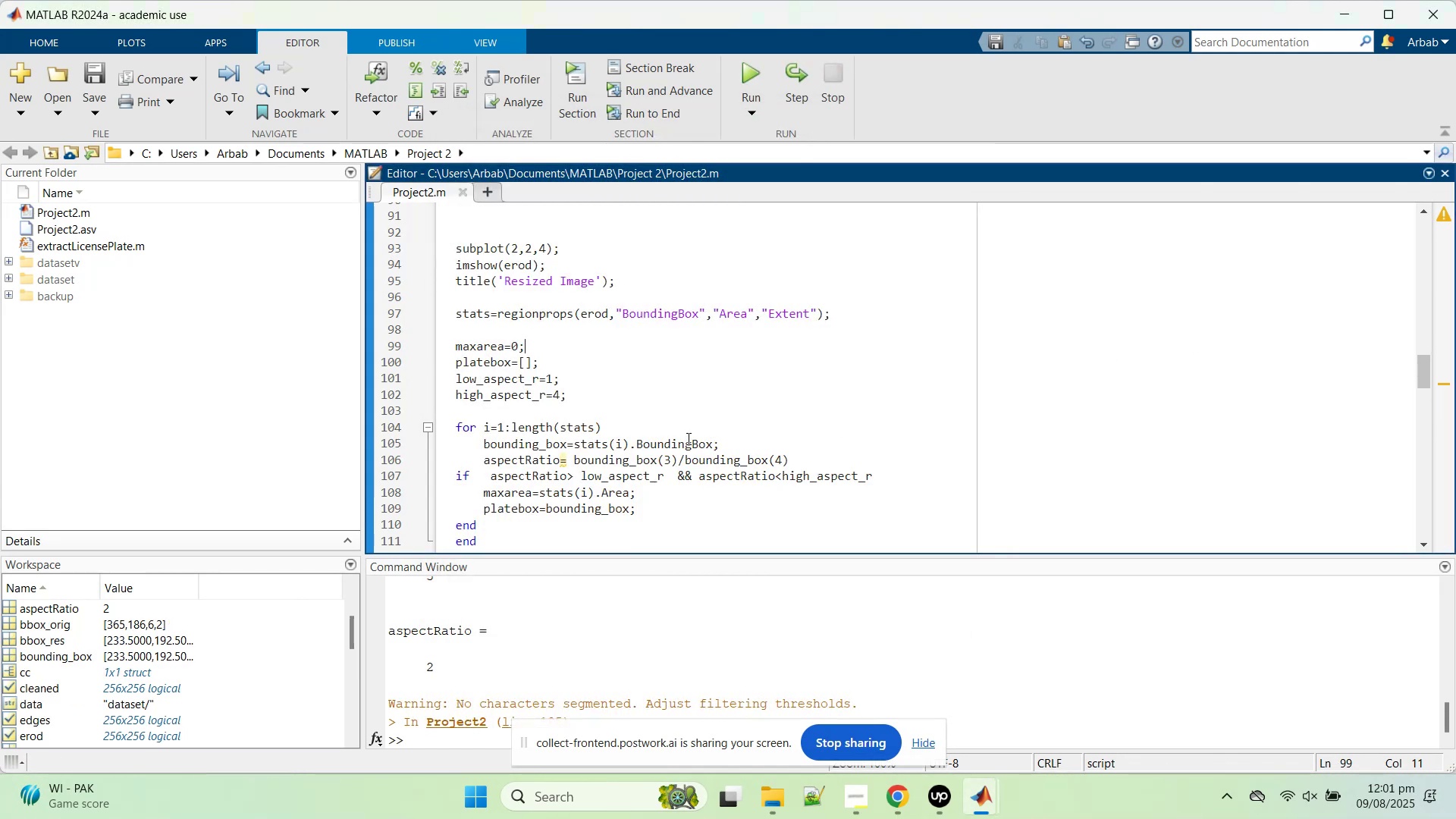 
scroll: coordinate [549, 419], scroll_direction: down, amount: 2.0
 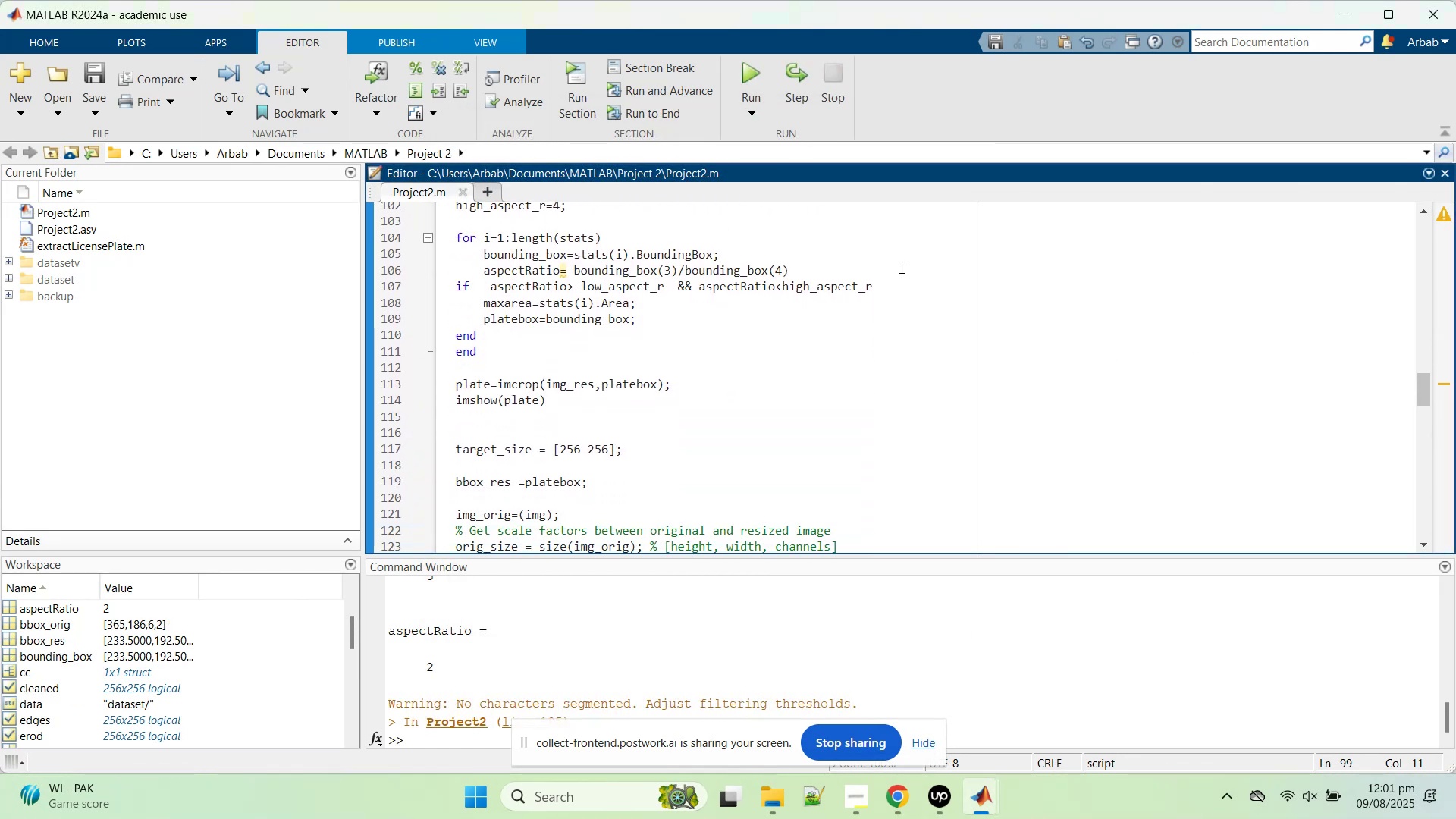 
left_click([855, 273])
 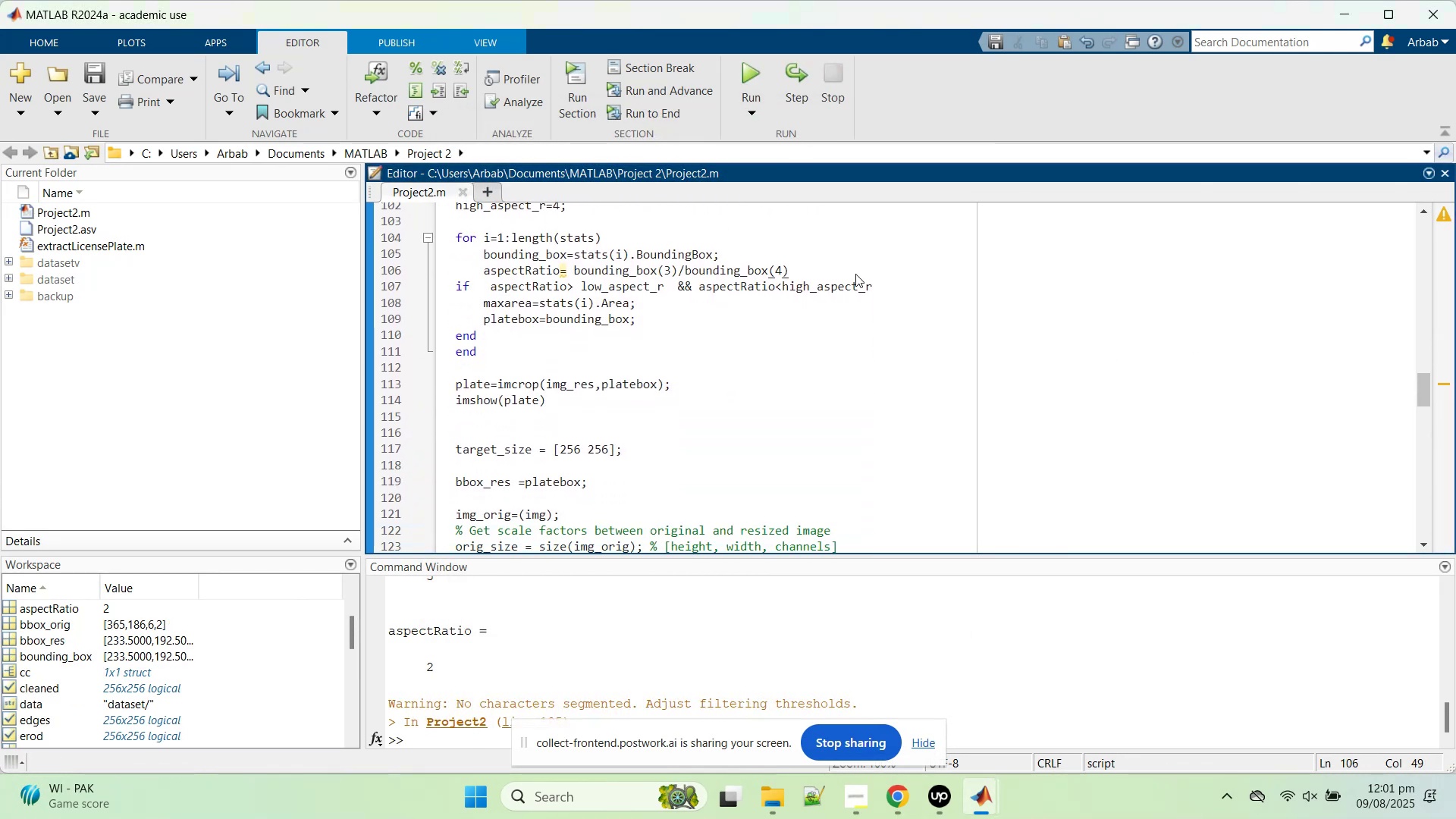 
key(Enter)
 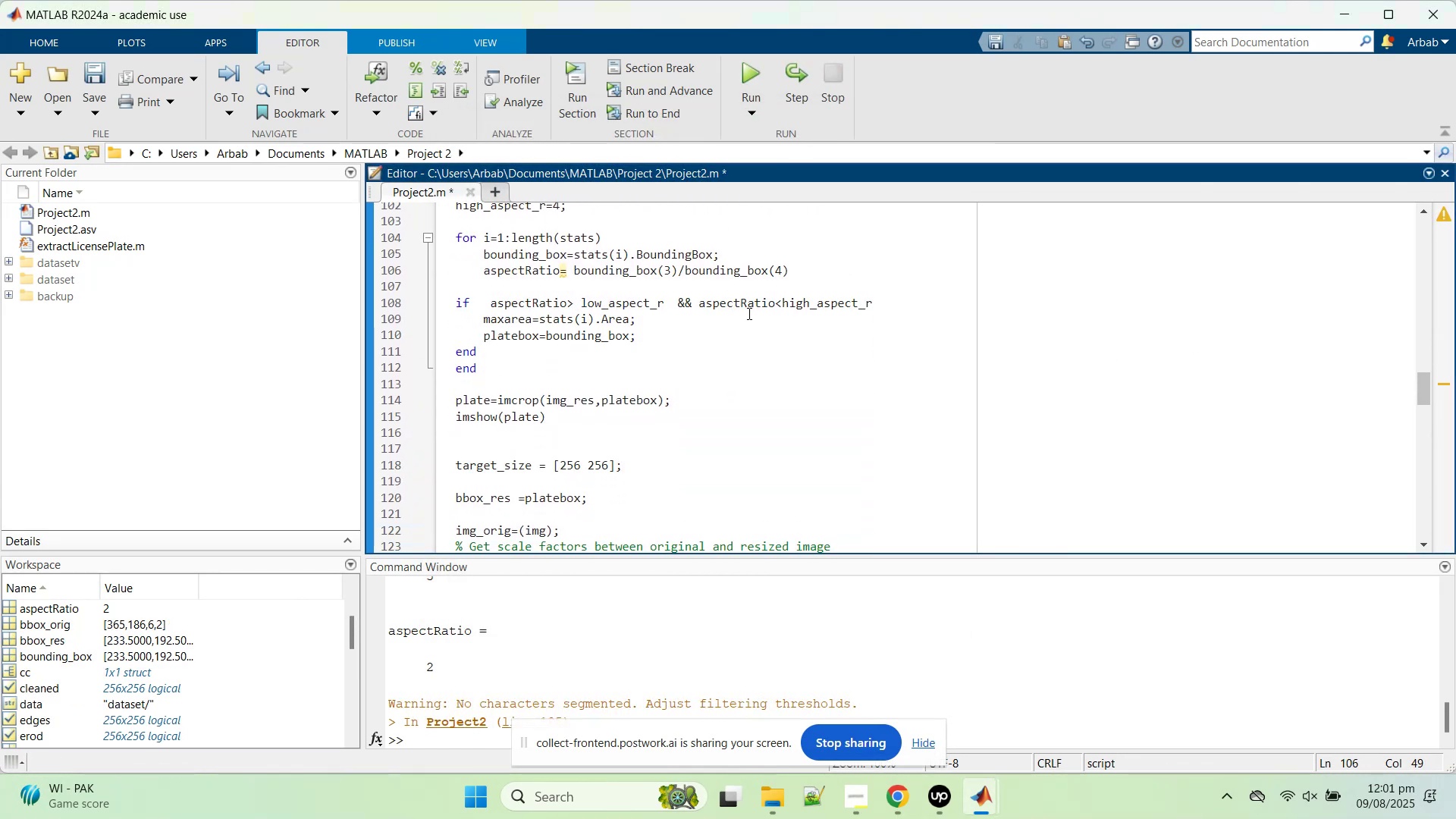 
type(figure)
 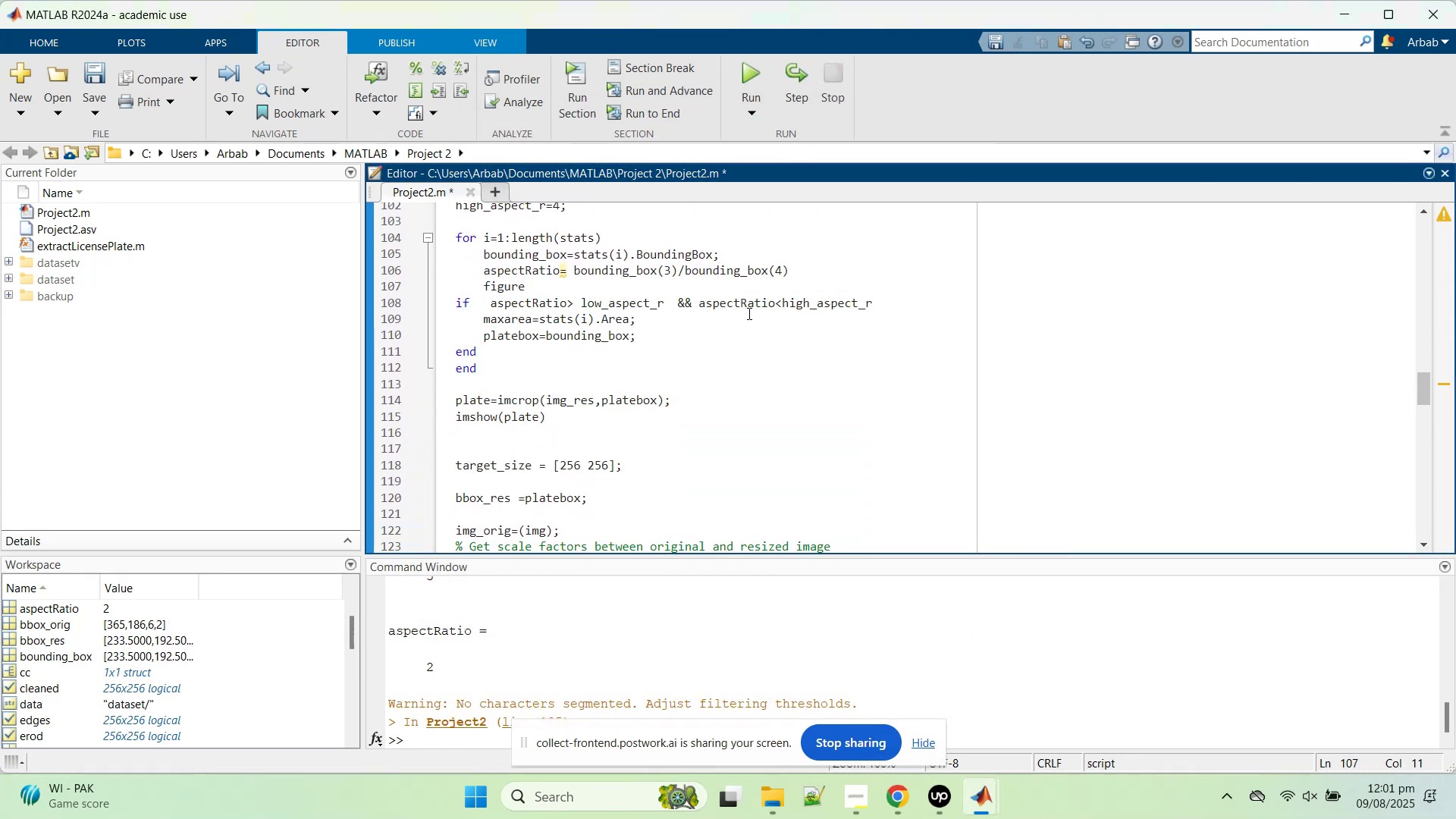 
key(Enter)
 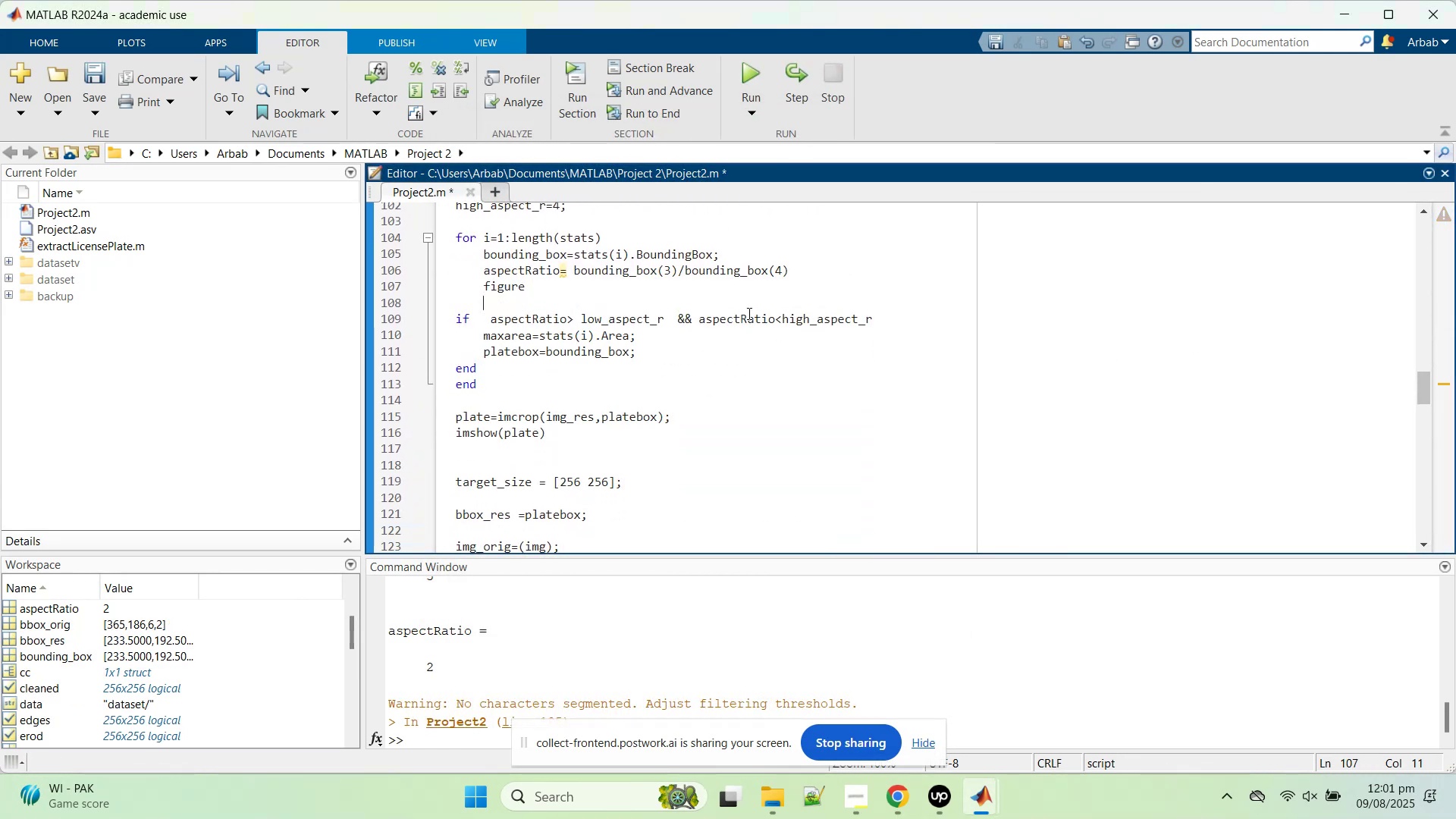 
type(imshow())
 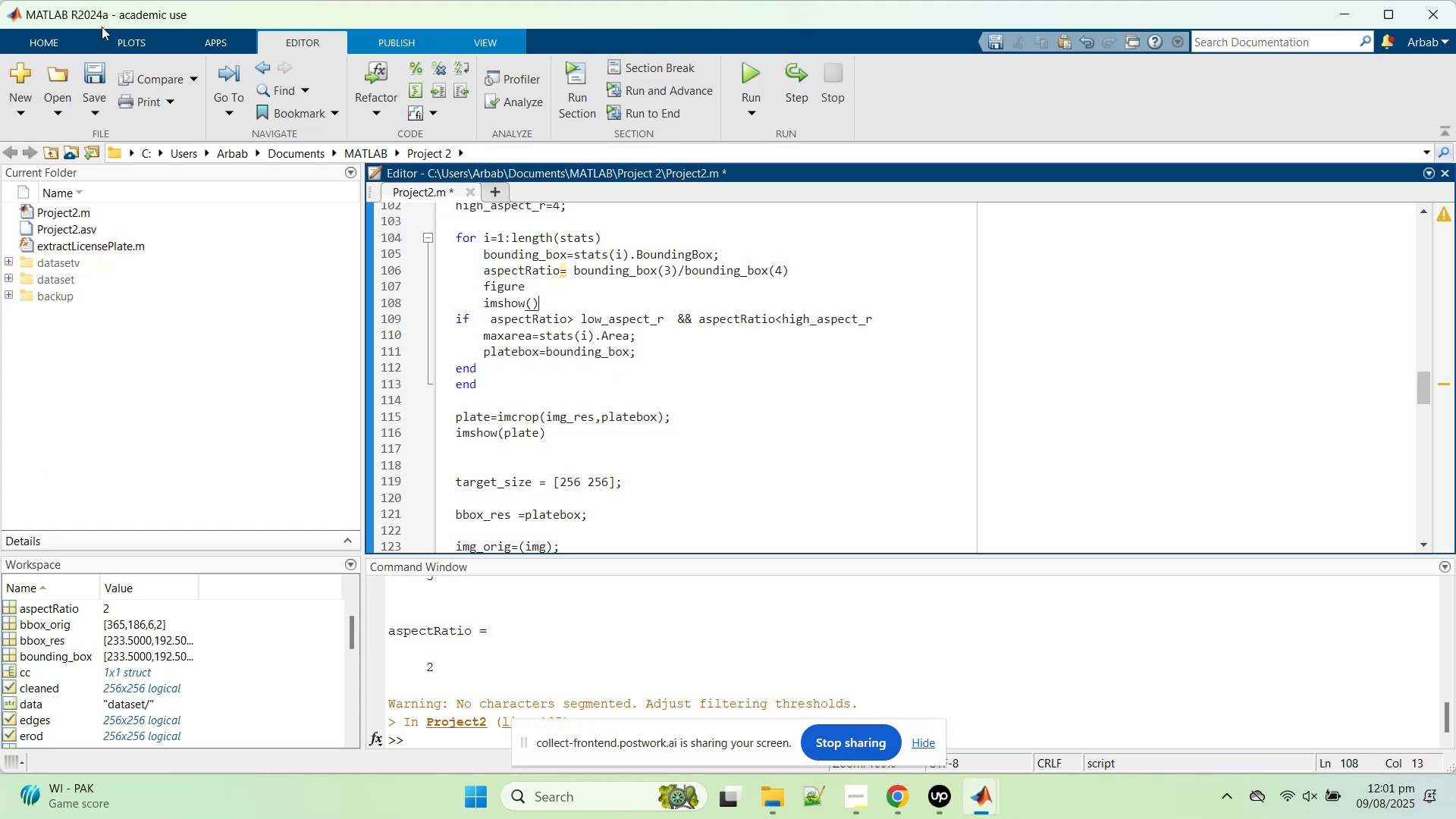 
wait(6.14)
 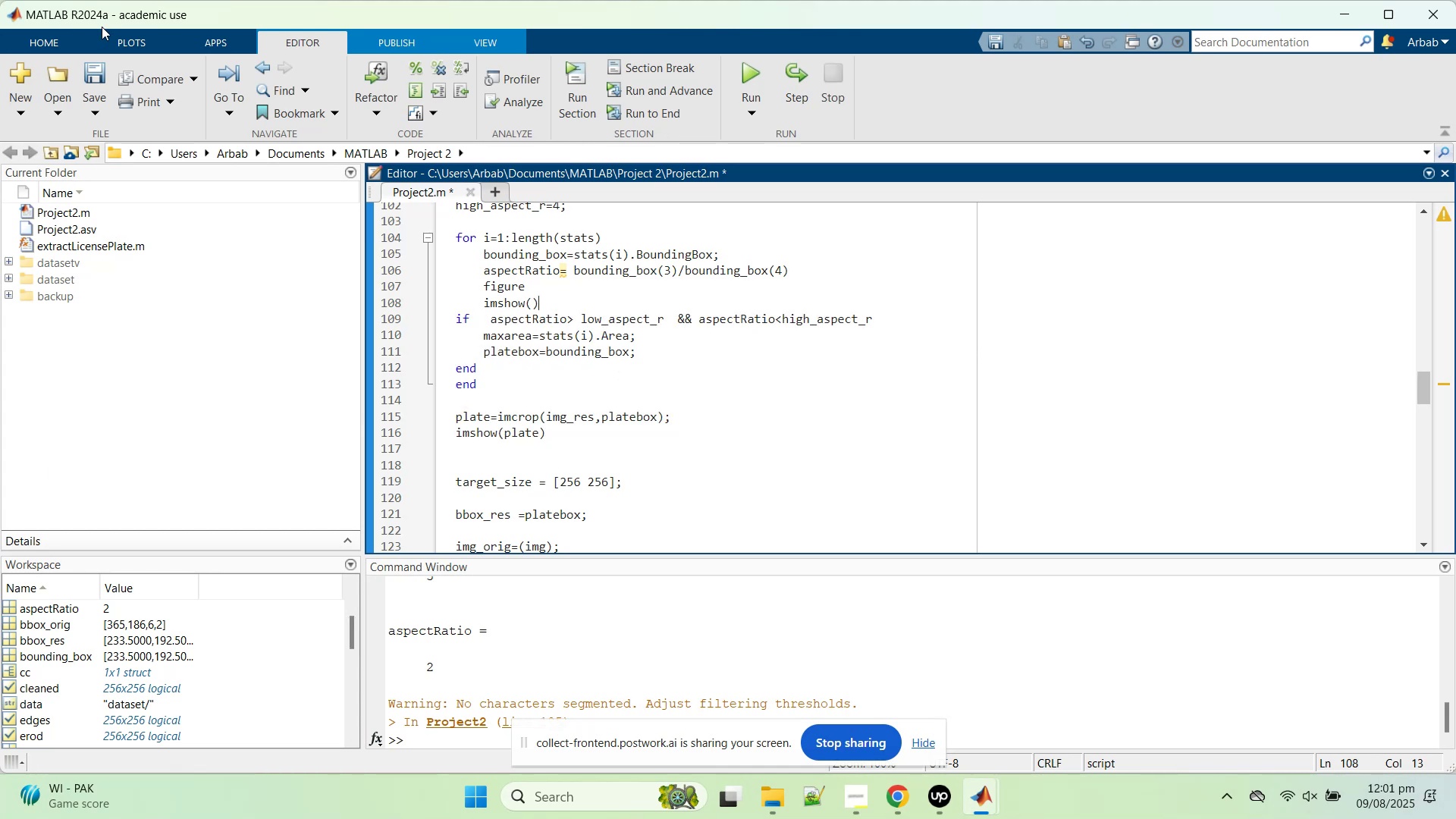 
left_click([531, 302])
 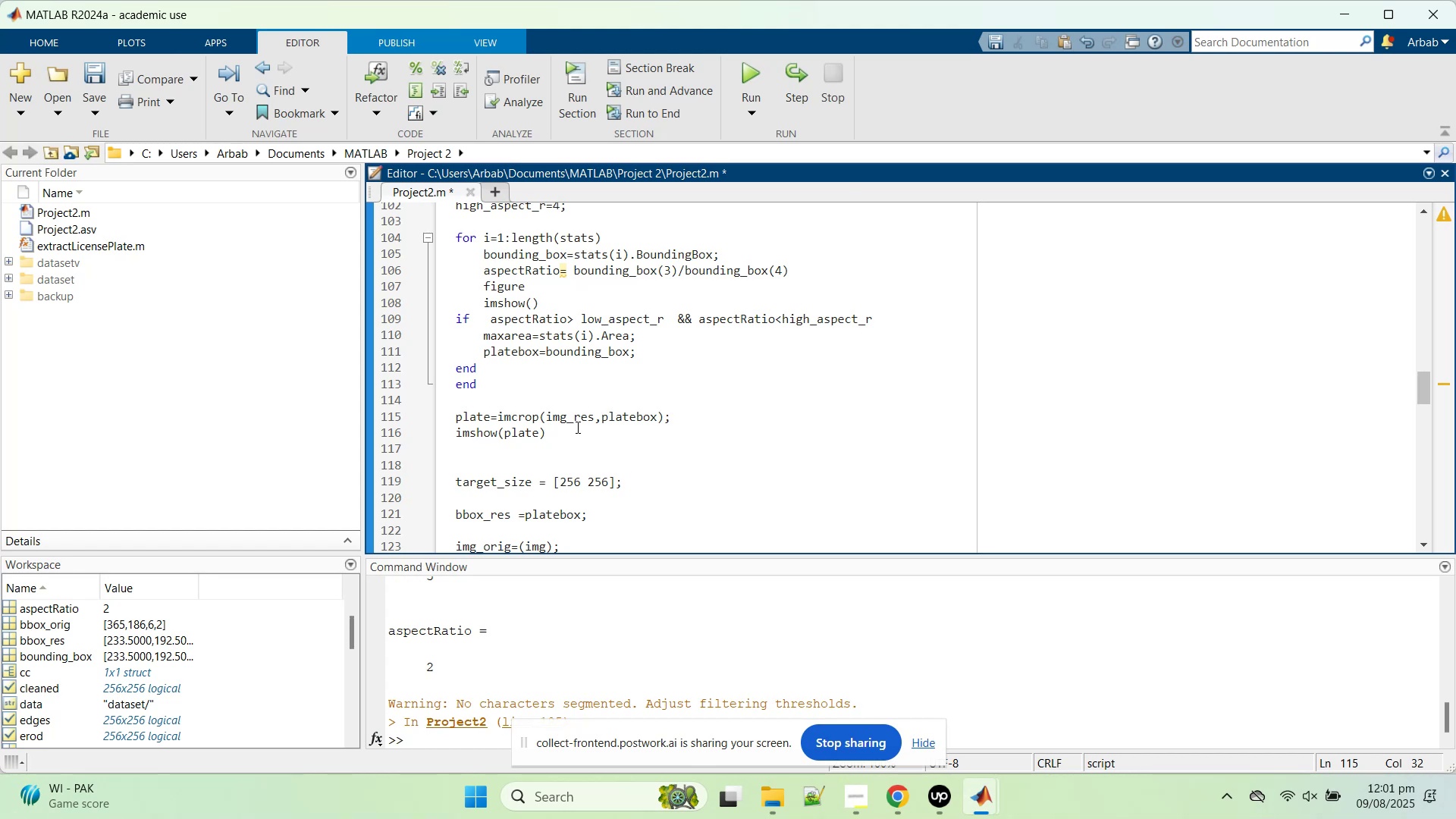 
left_click_drag(start_coordinate=[558, 440], to_coordinate=[435, 418])
 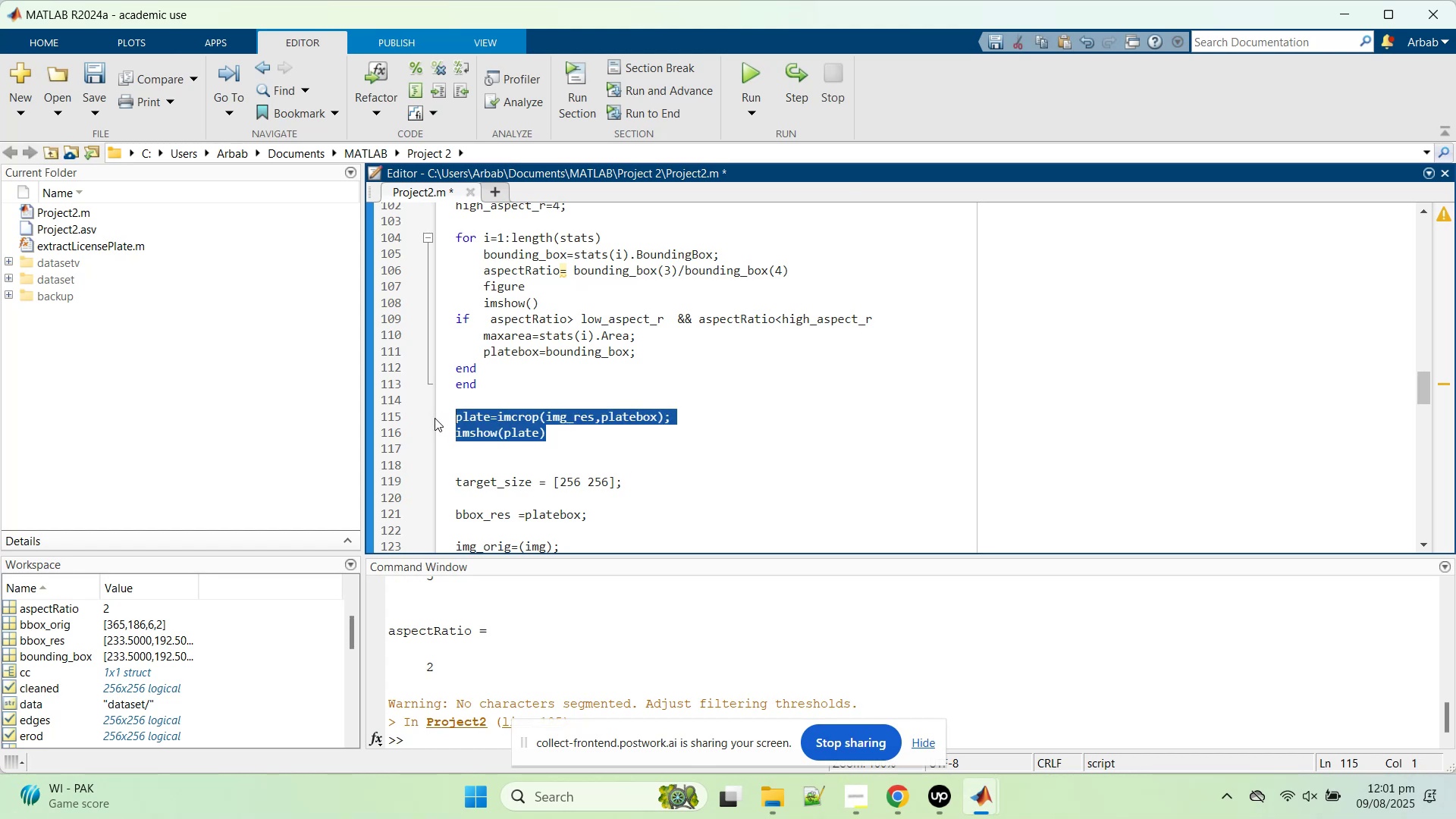 
key(Control+C)
 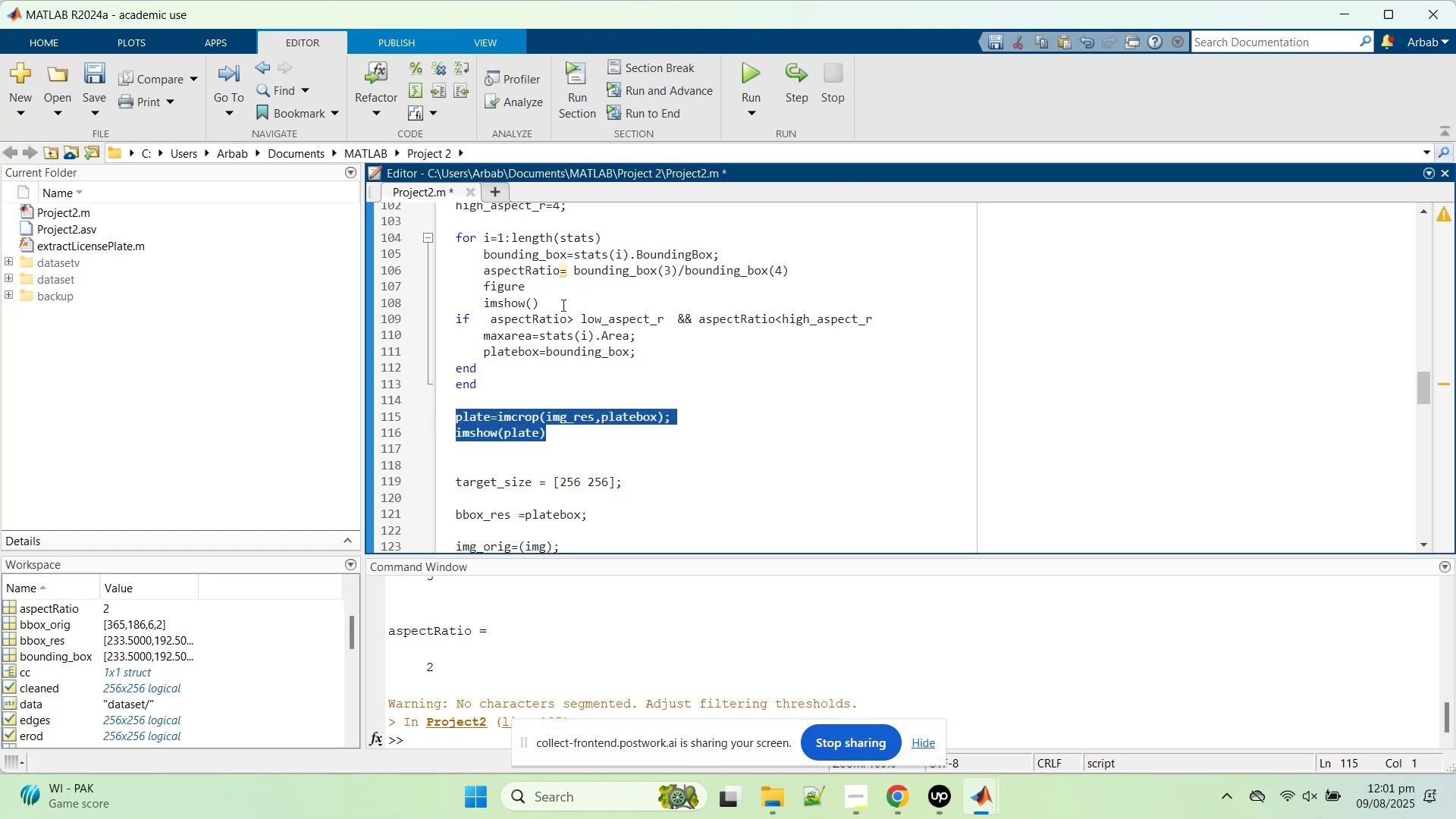 
left_click_drag(start_coordinate=[558, 305], to_coordinate=[479, 302])
 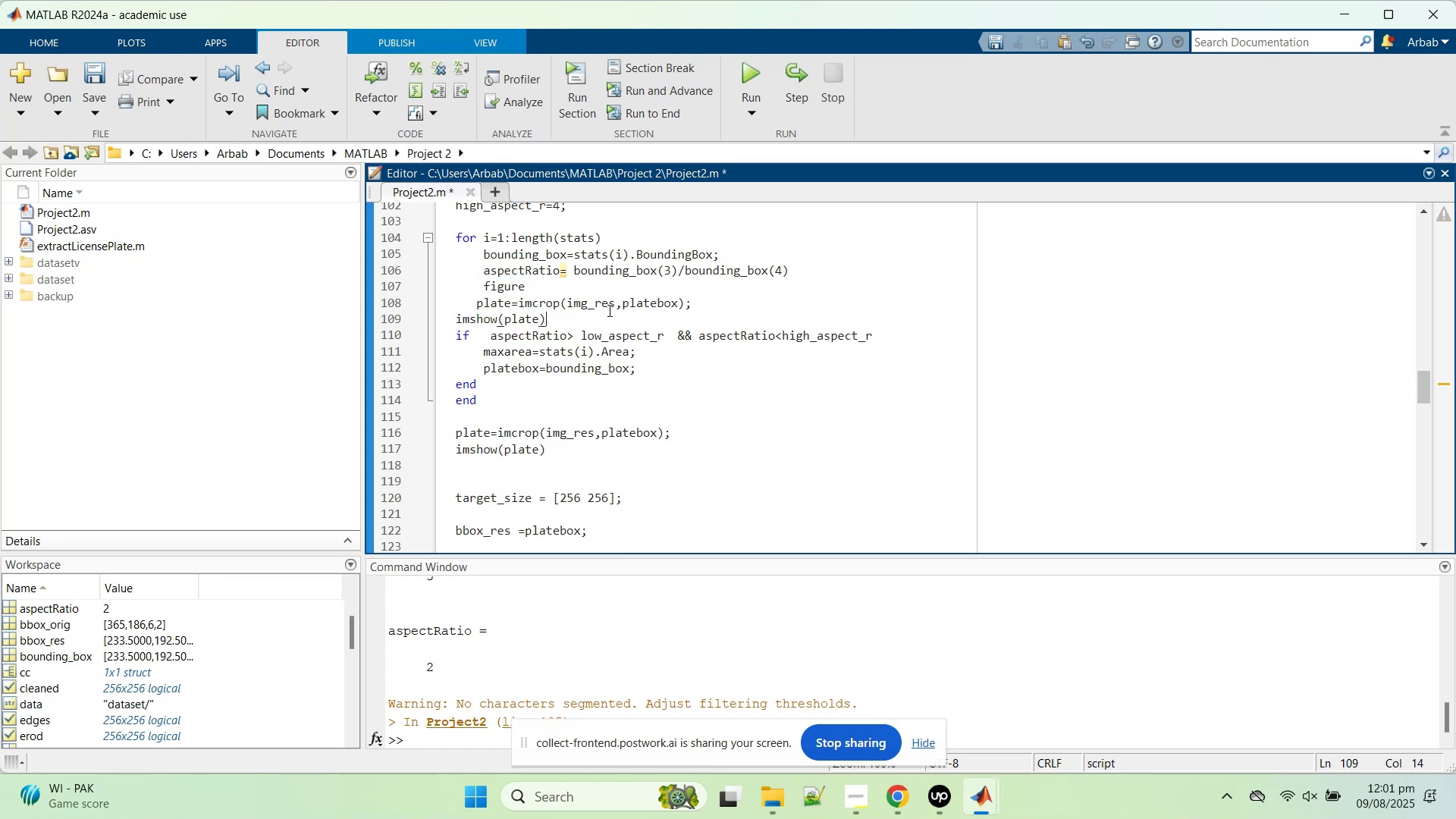 
key(Control+V)
 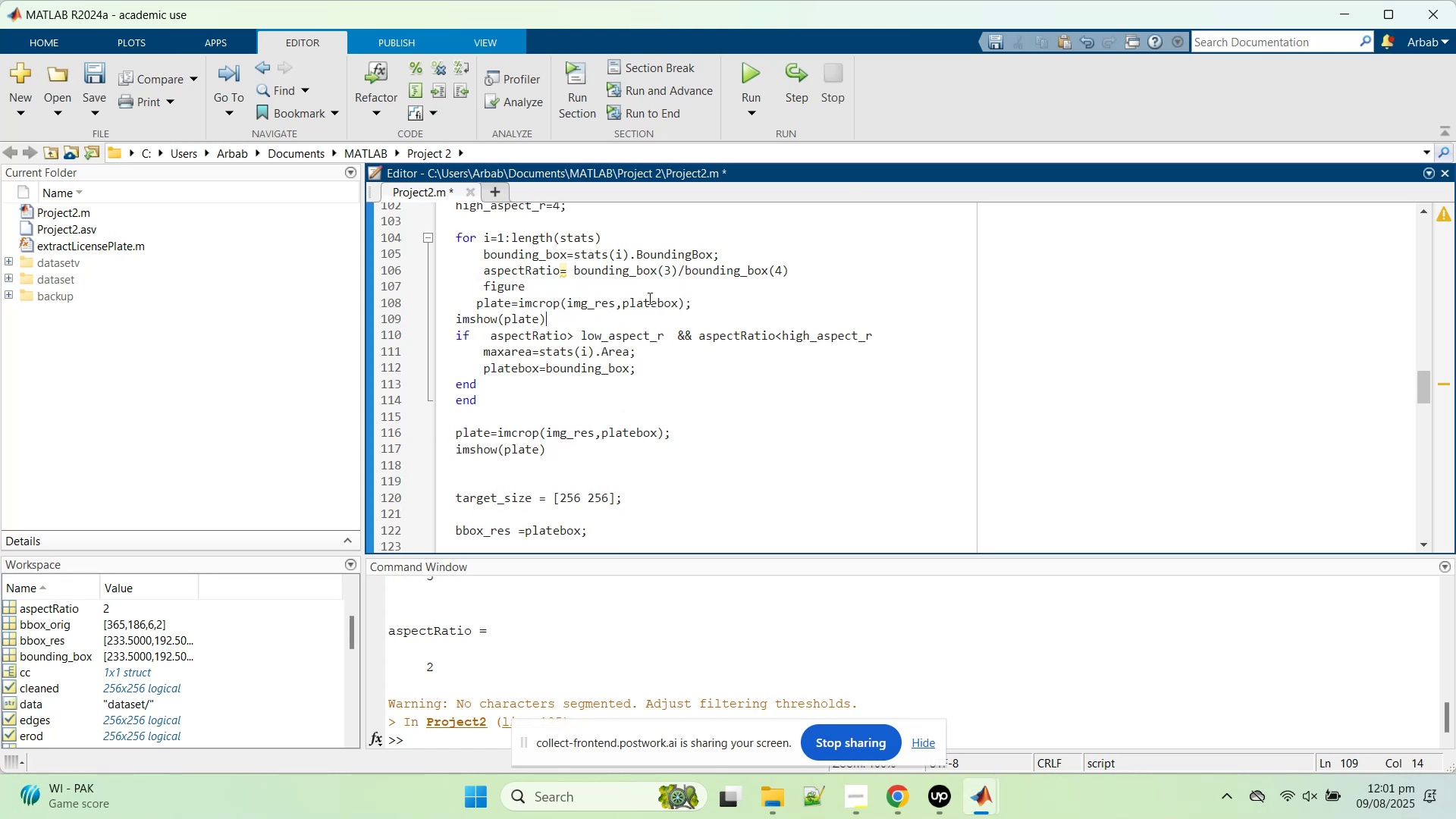 
double_click([644, 301])
 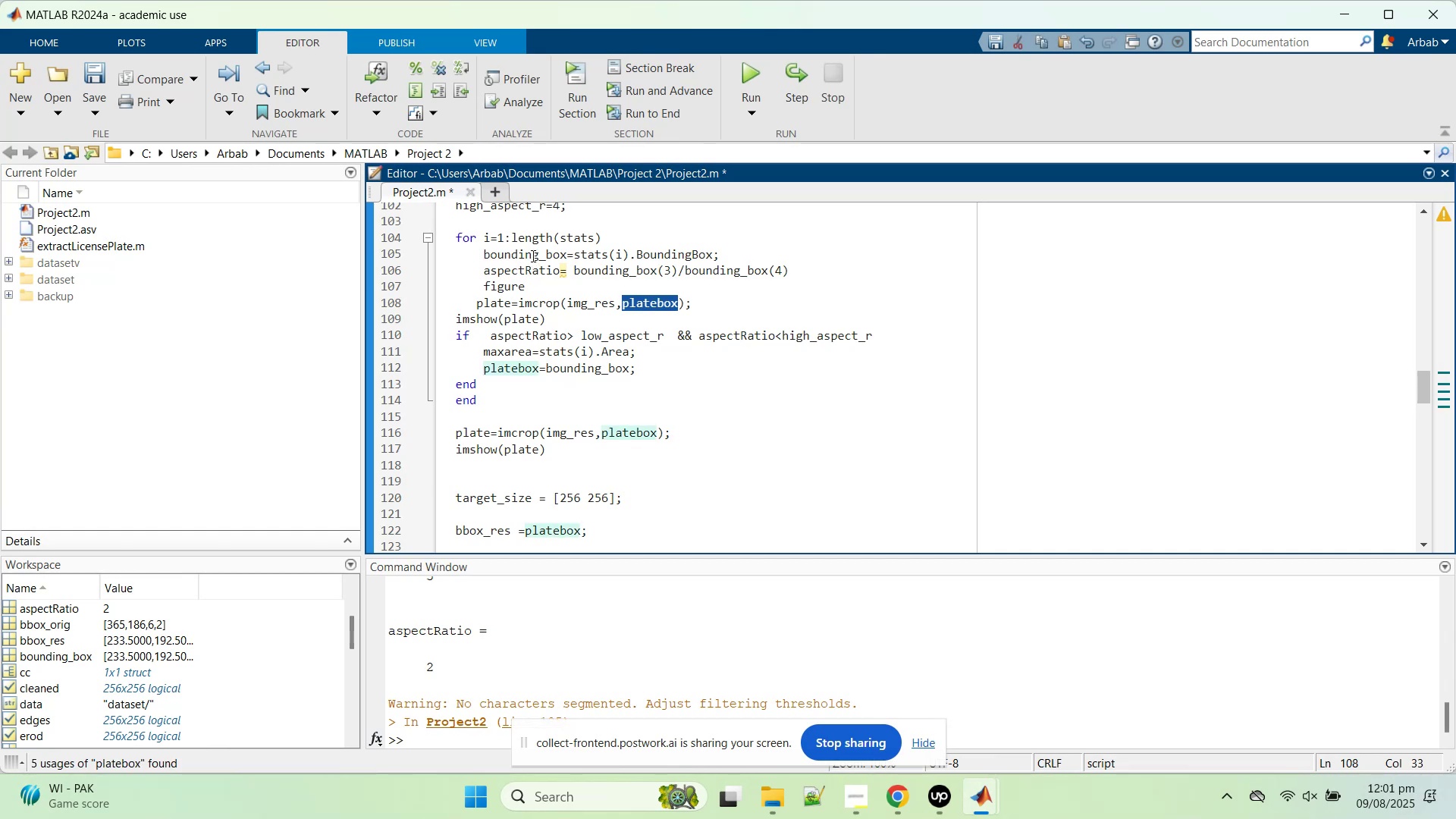 
double_click([532, 256])
 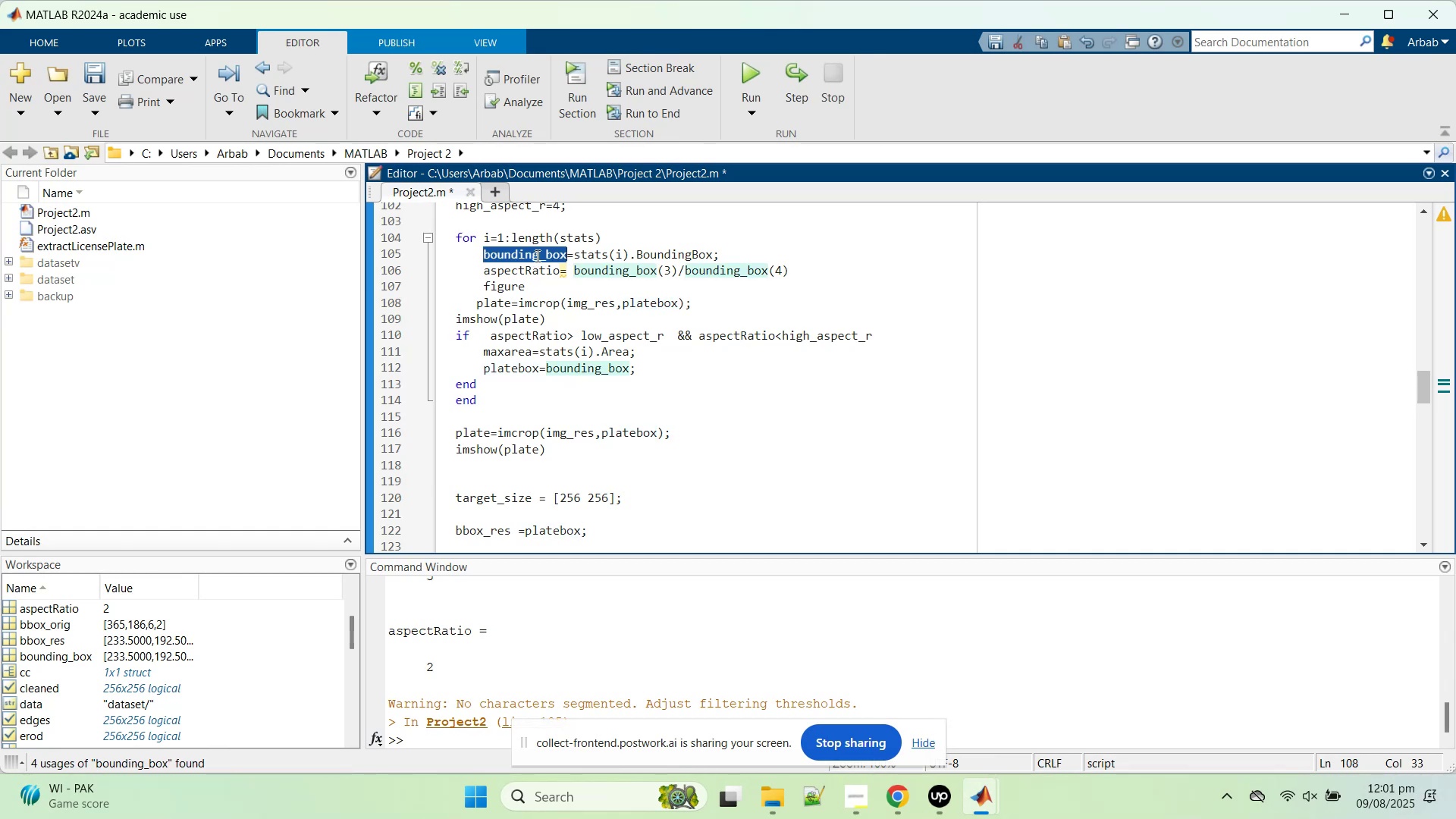 
key(Control+C)
 